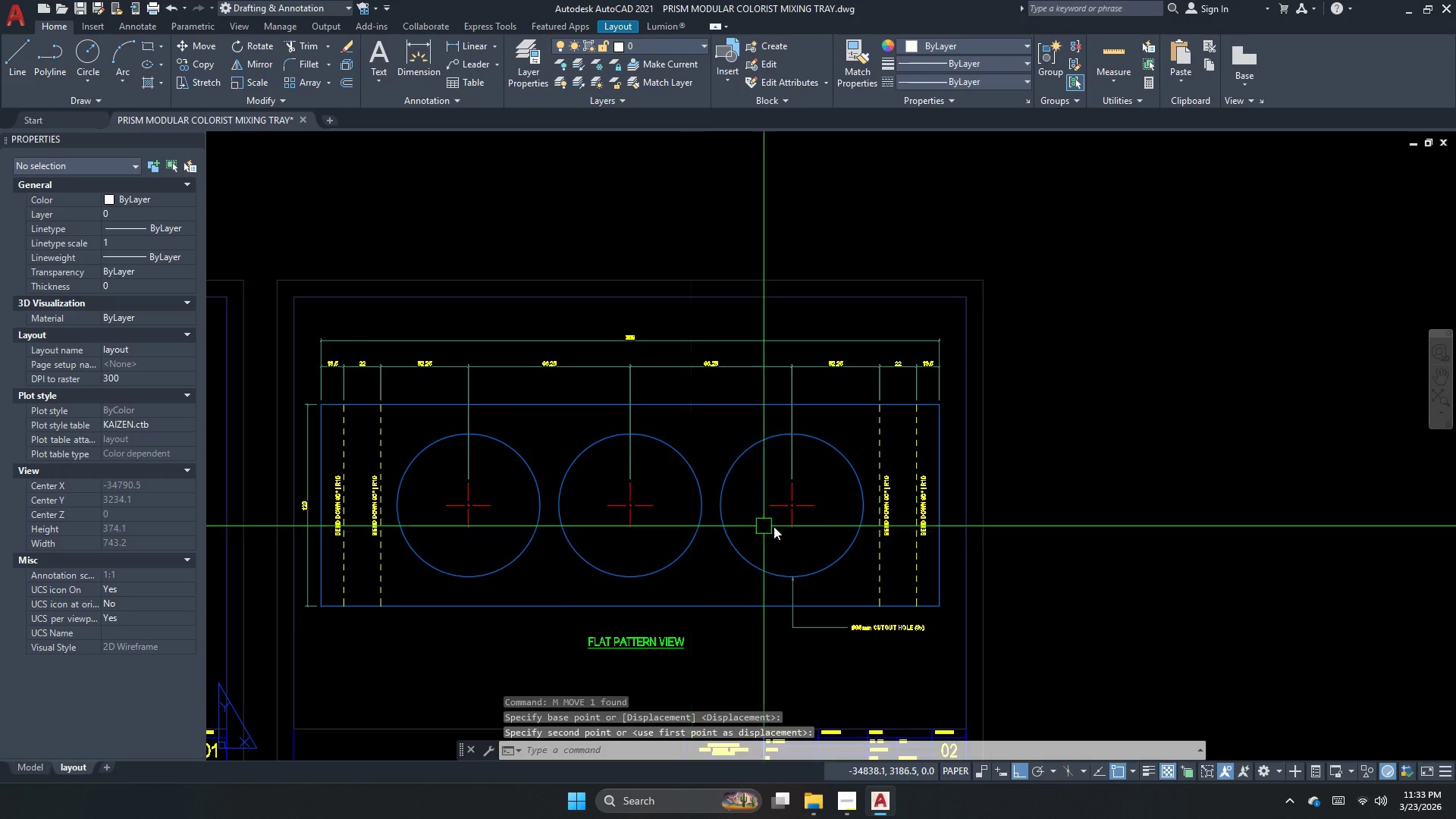 
scroll: coordinate [830, 521], scroll_direction: up, amount: 3.0
 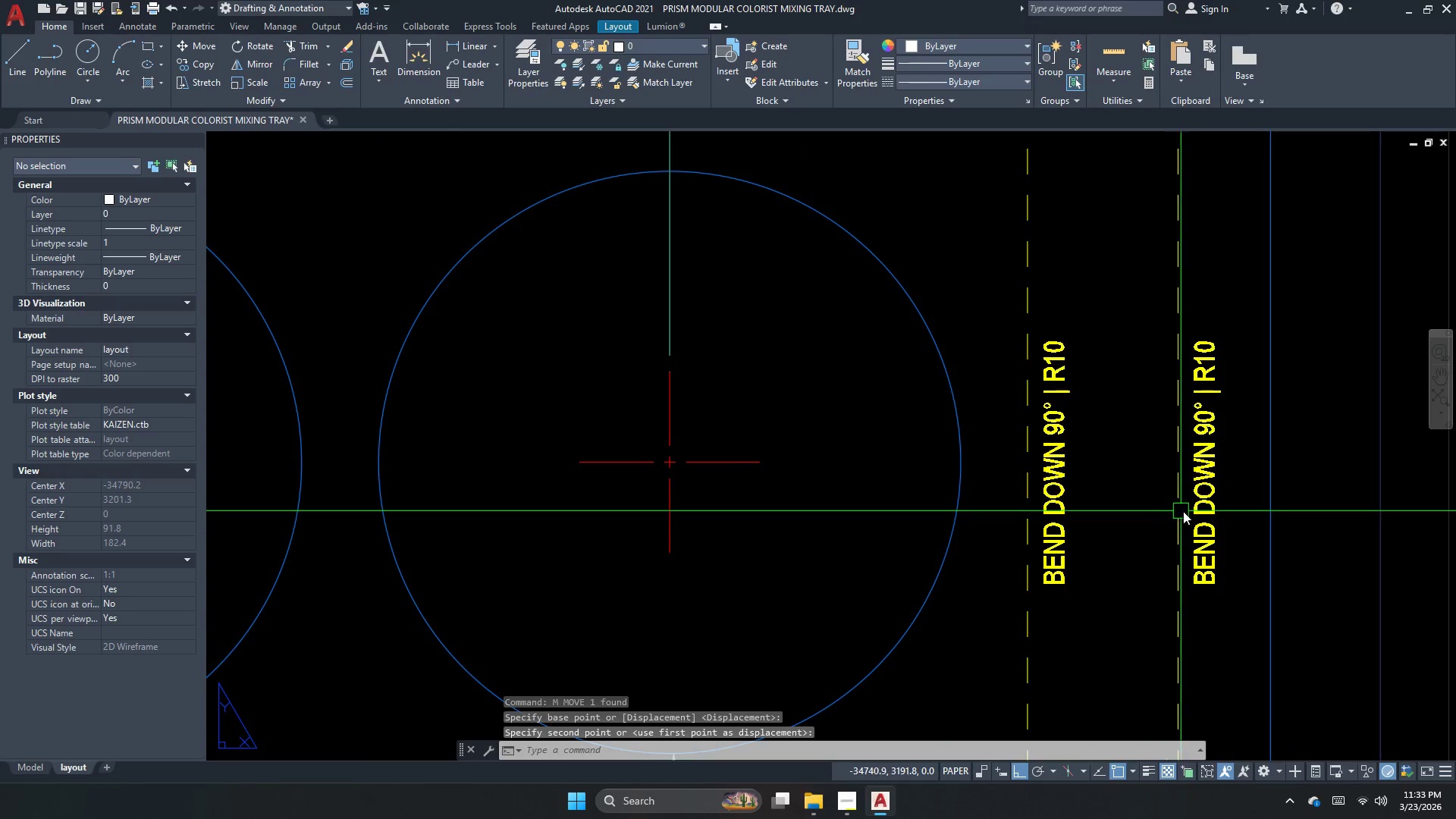 
left_click_drag(start_coordinate=[1229, 506], to_coordinate=[1223, 500])
 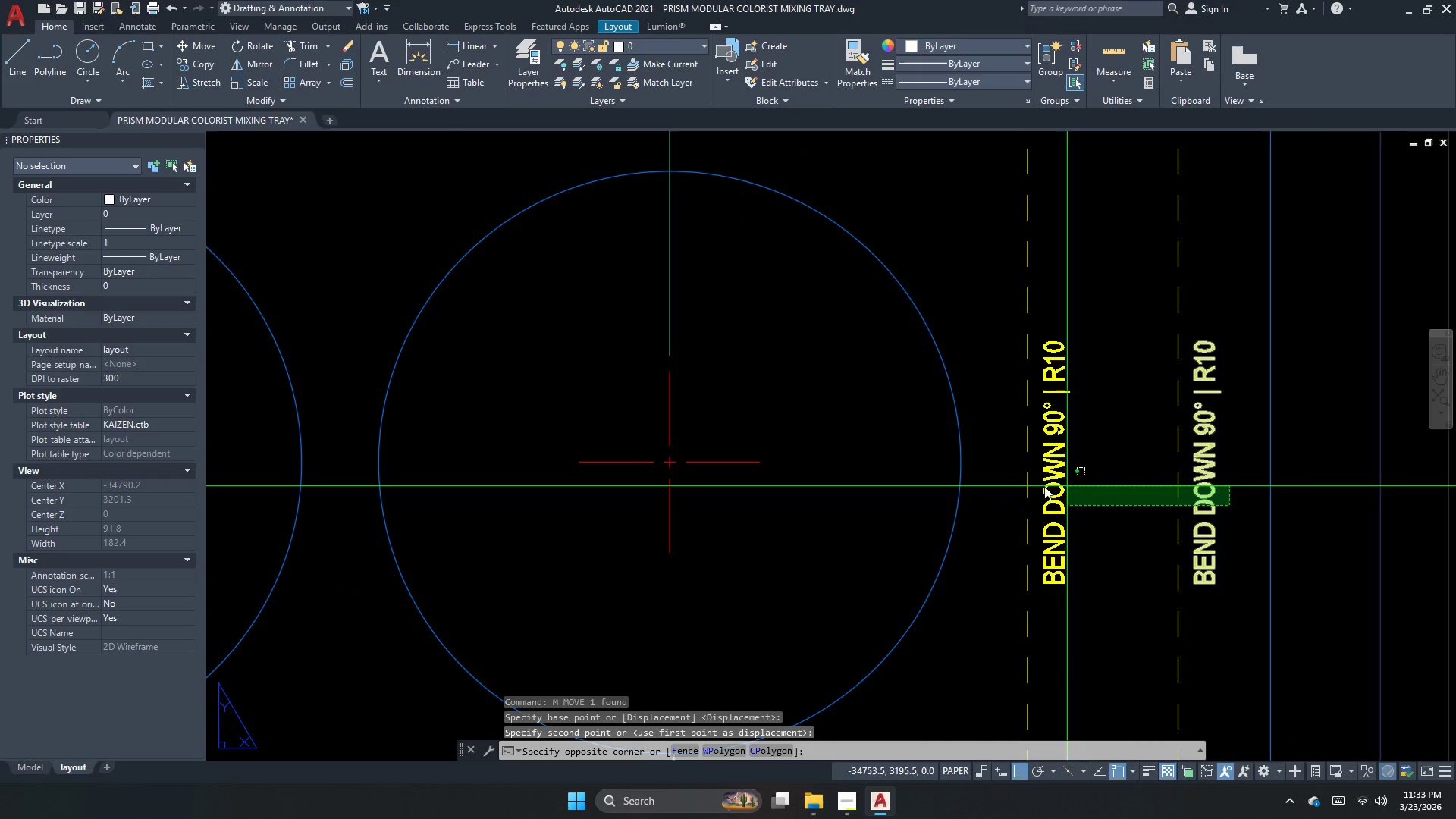 
double_click([1018, 497])
 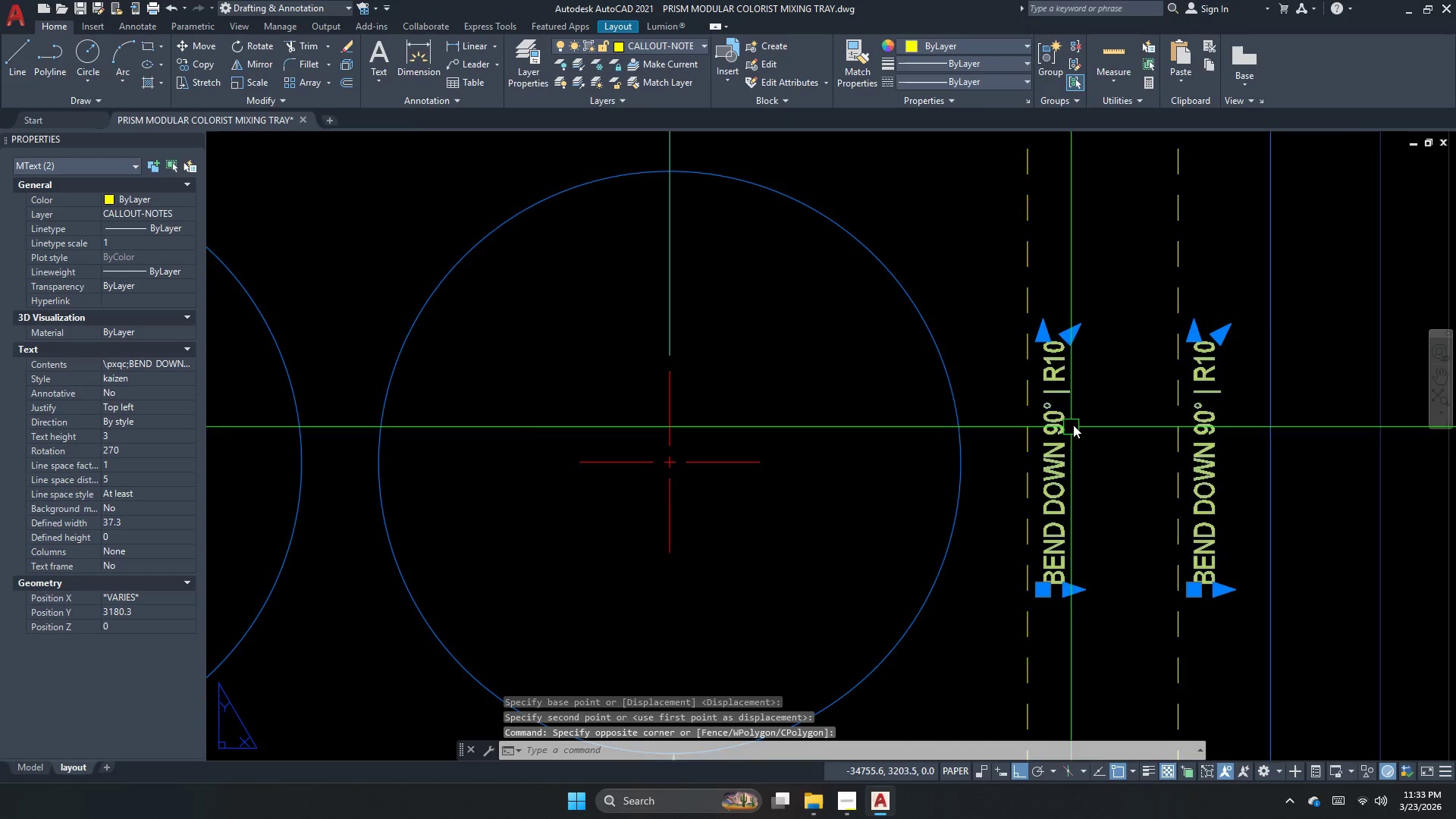 
key(M)
 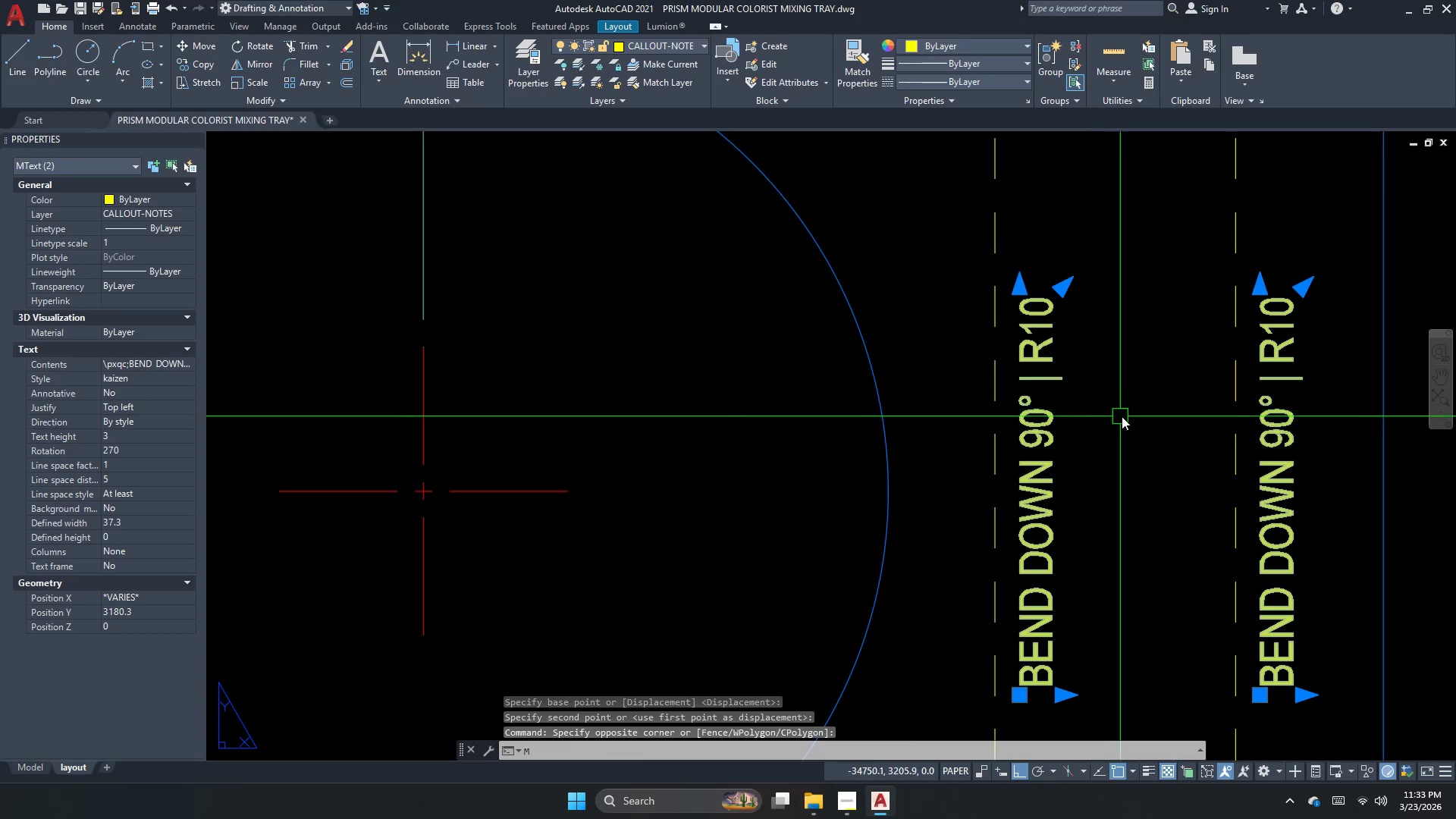 
key(Space)
 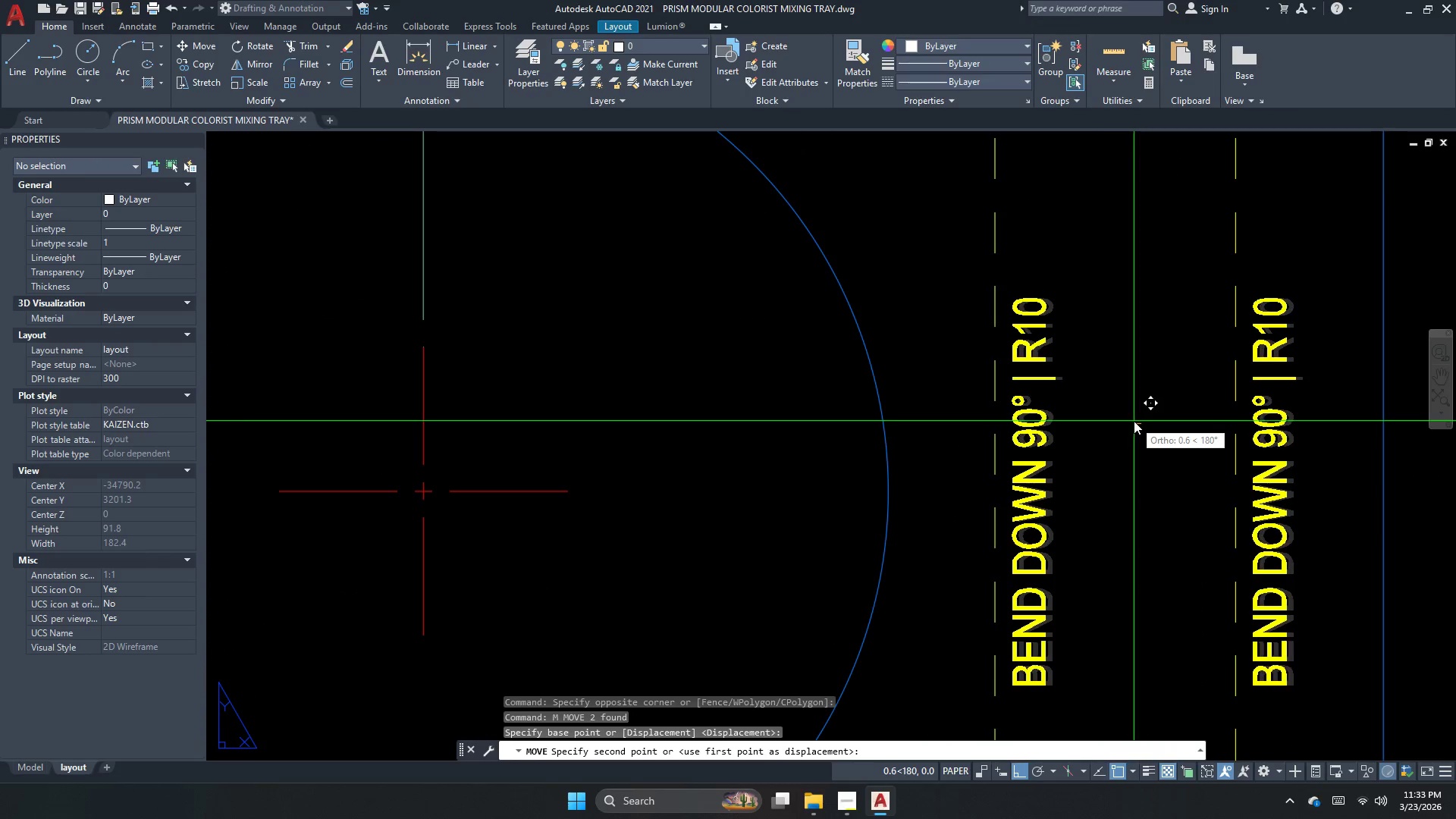 
scroll: coordinate [1081, 413], scroll_direction: up, amount: 1.0
 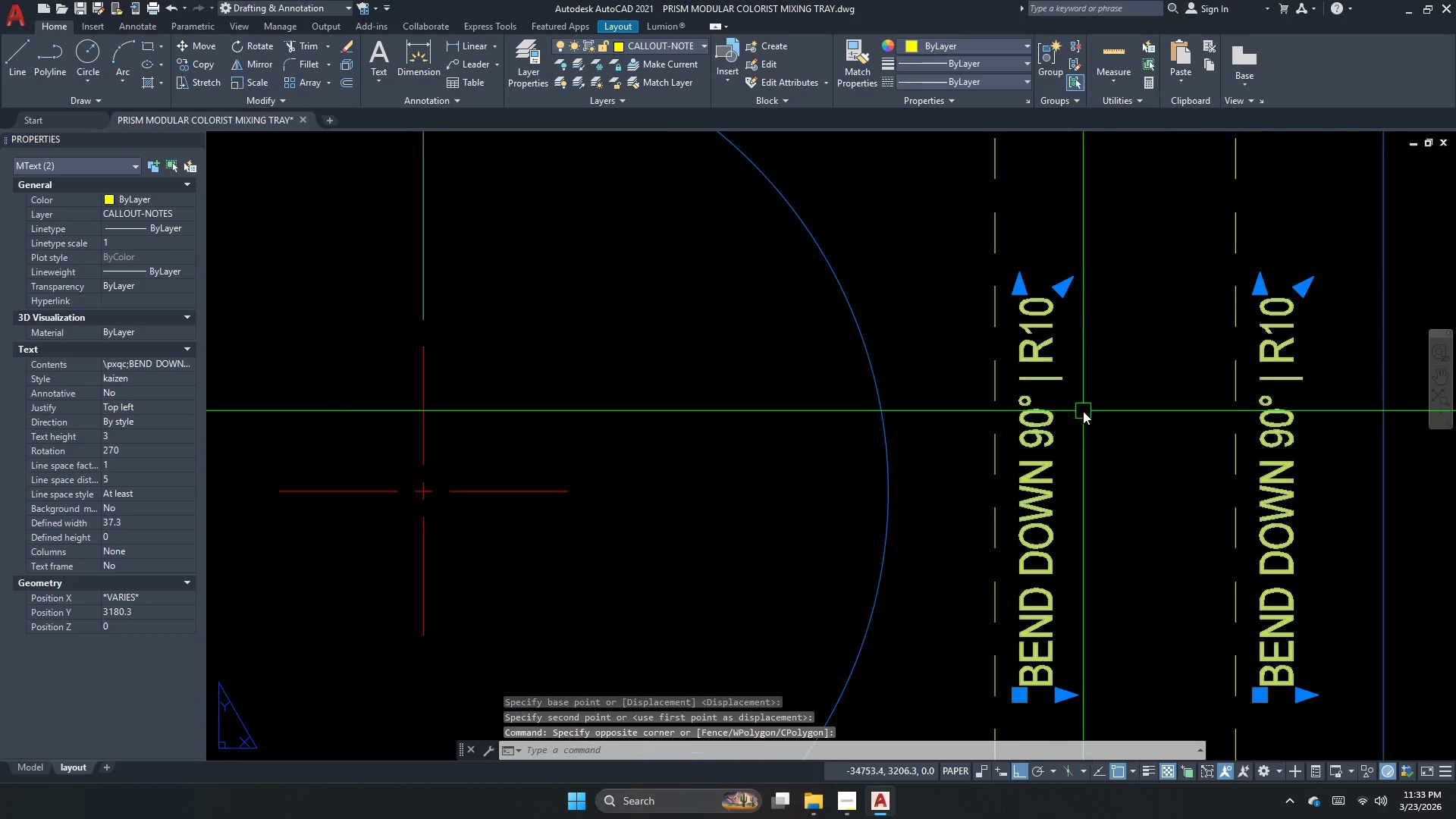 
left_click([1134, 421])
 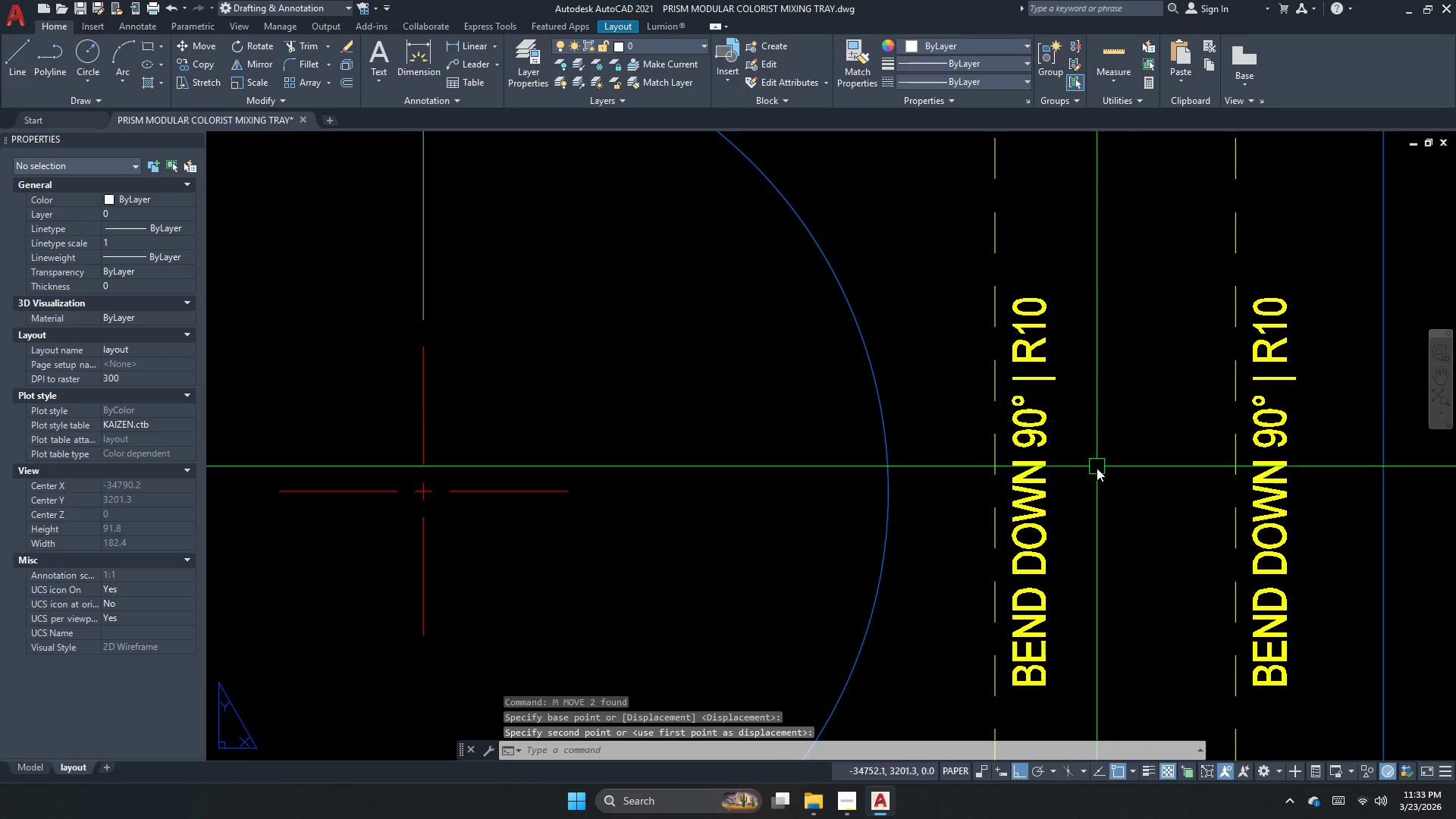 
scroll: coordinate [1059, 447], scroll_direction: down, amount: 5.0
 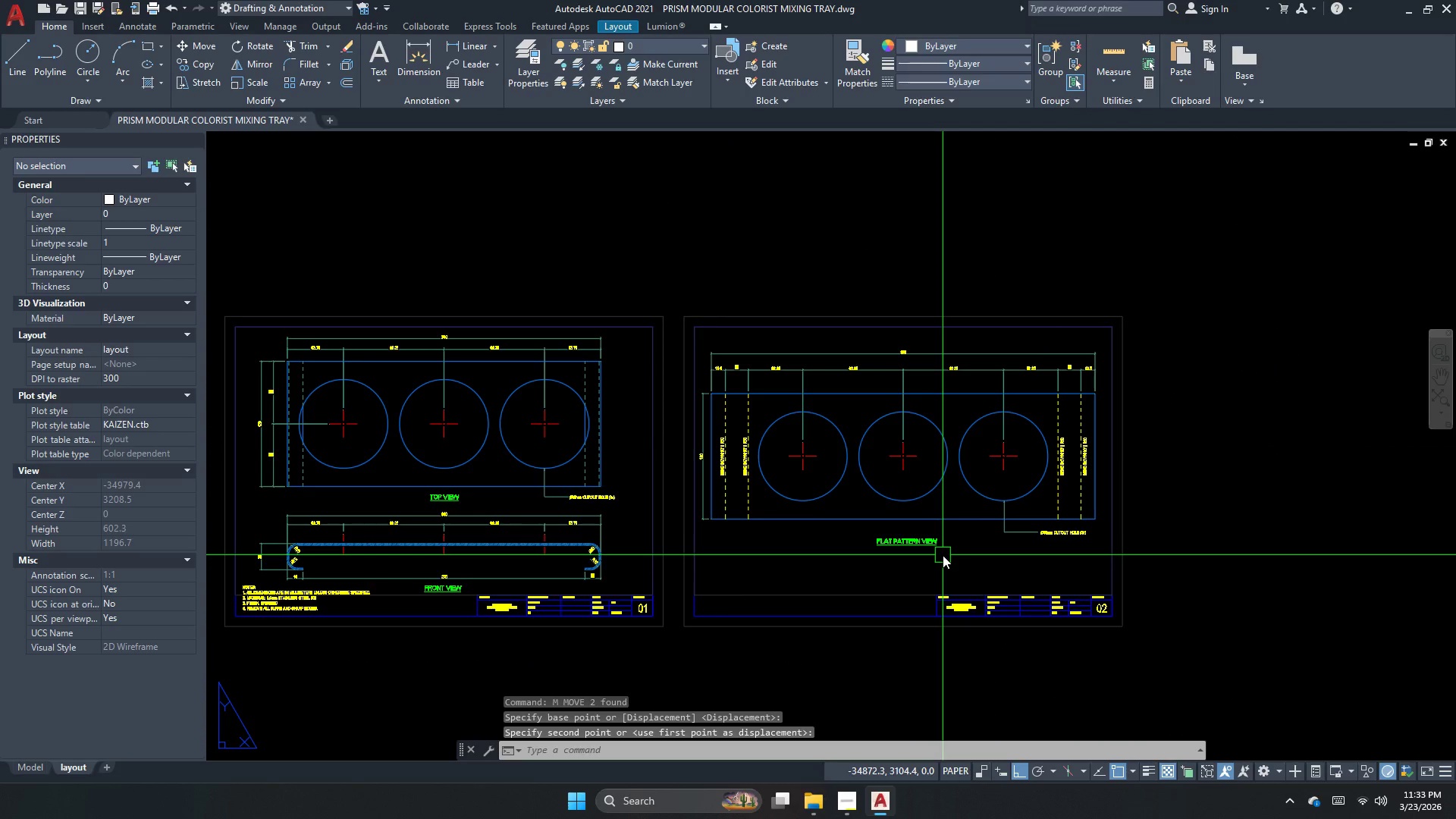 
key(Escape)
 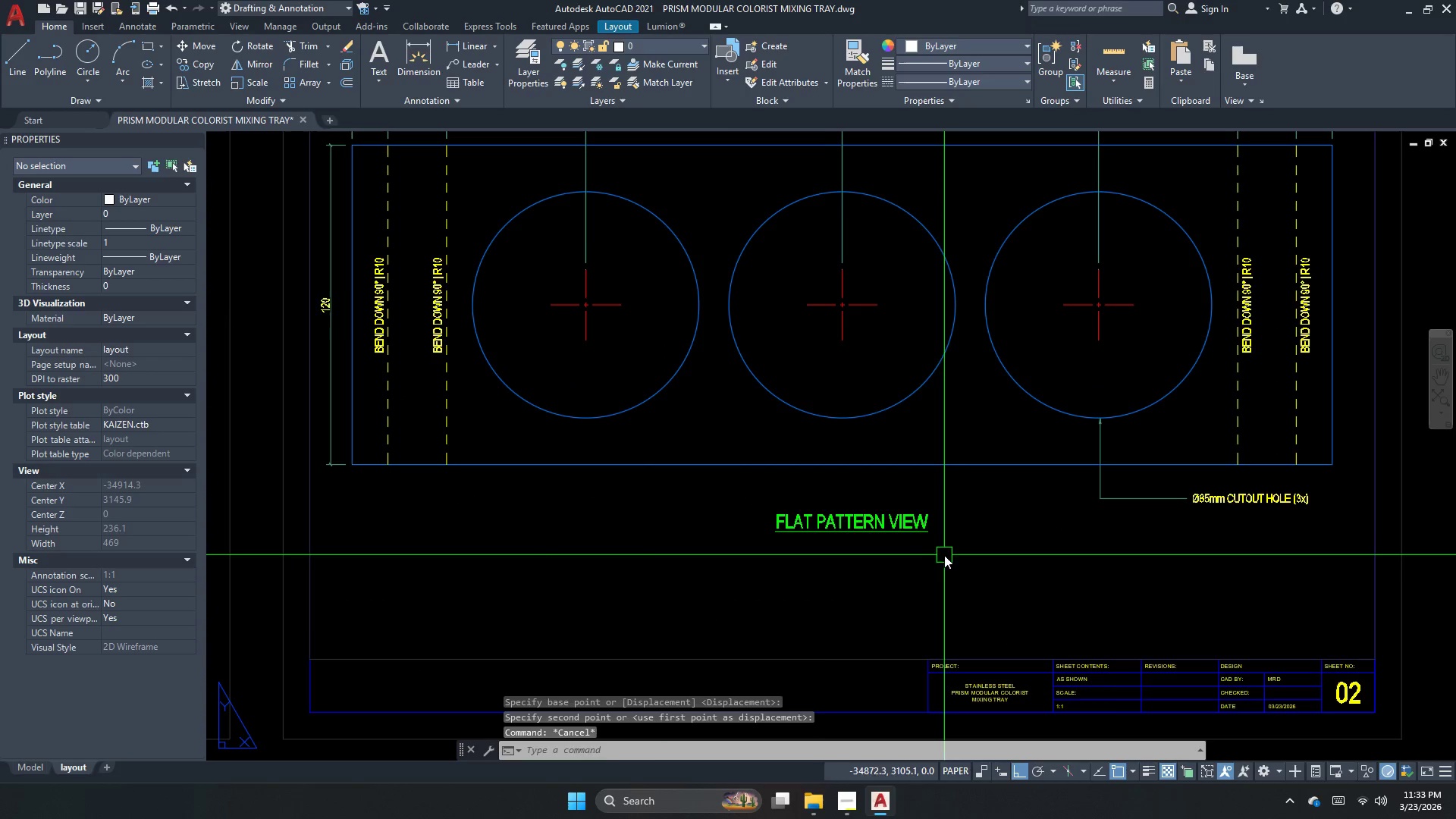 
left_click_drag(start_coordinate=[944, 555], to_coordinate=[877, 515])
 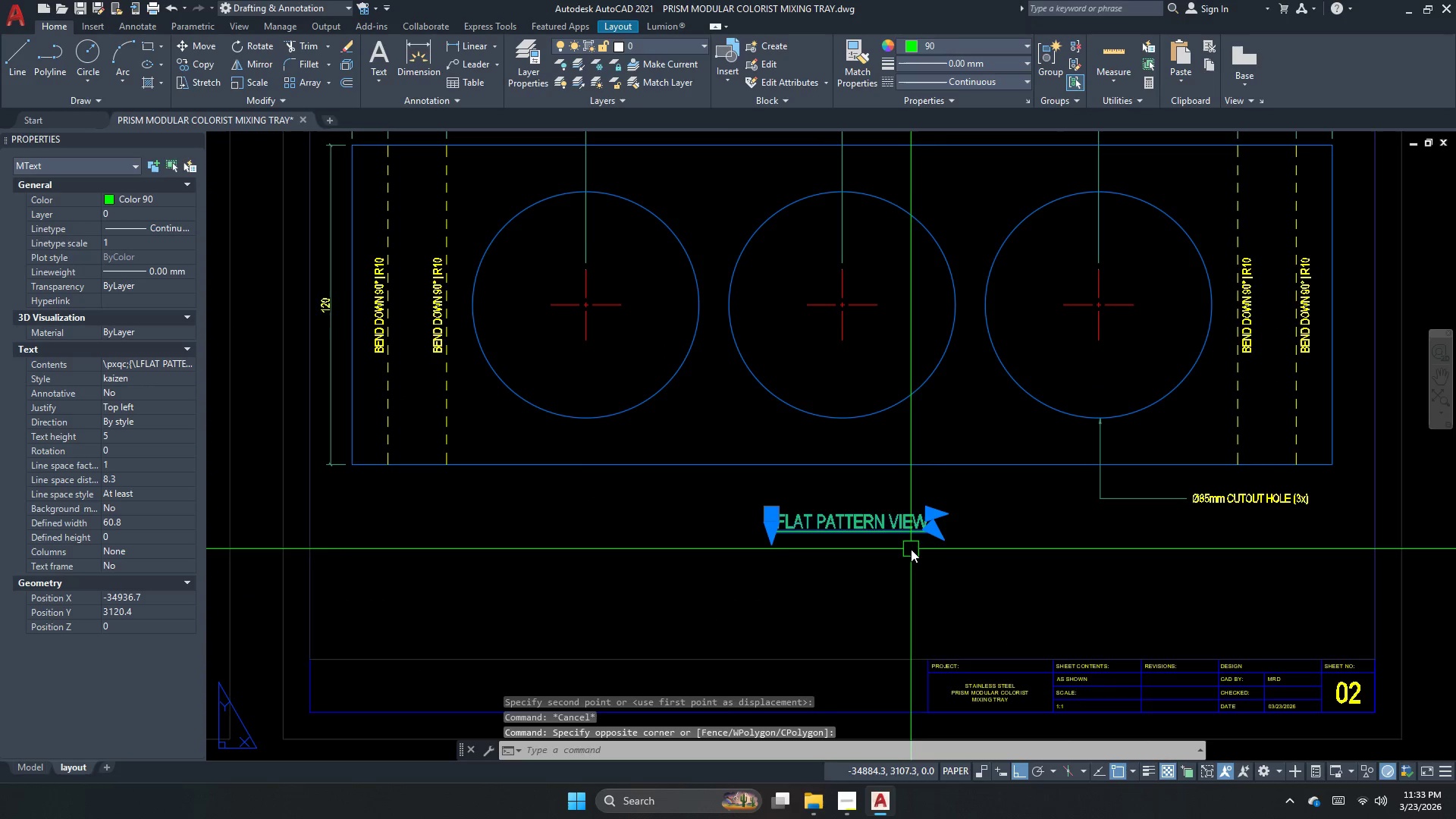 
scroll: coordinate [943, 555], scroll_direction: up, amount: 2.0
 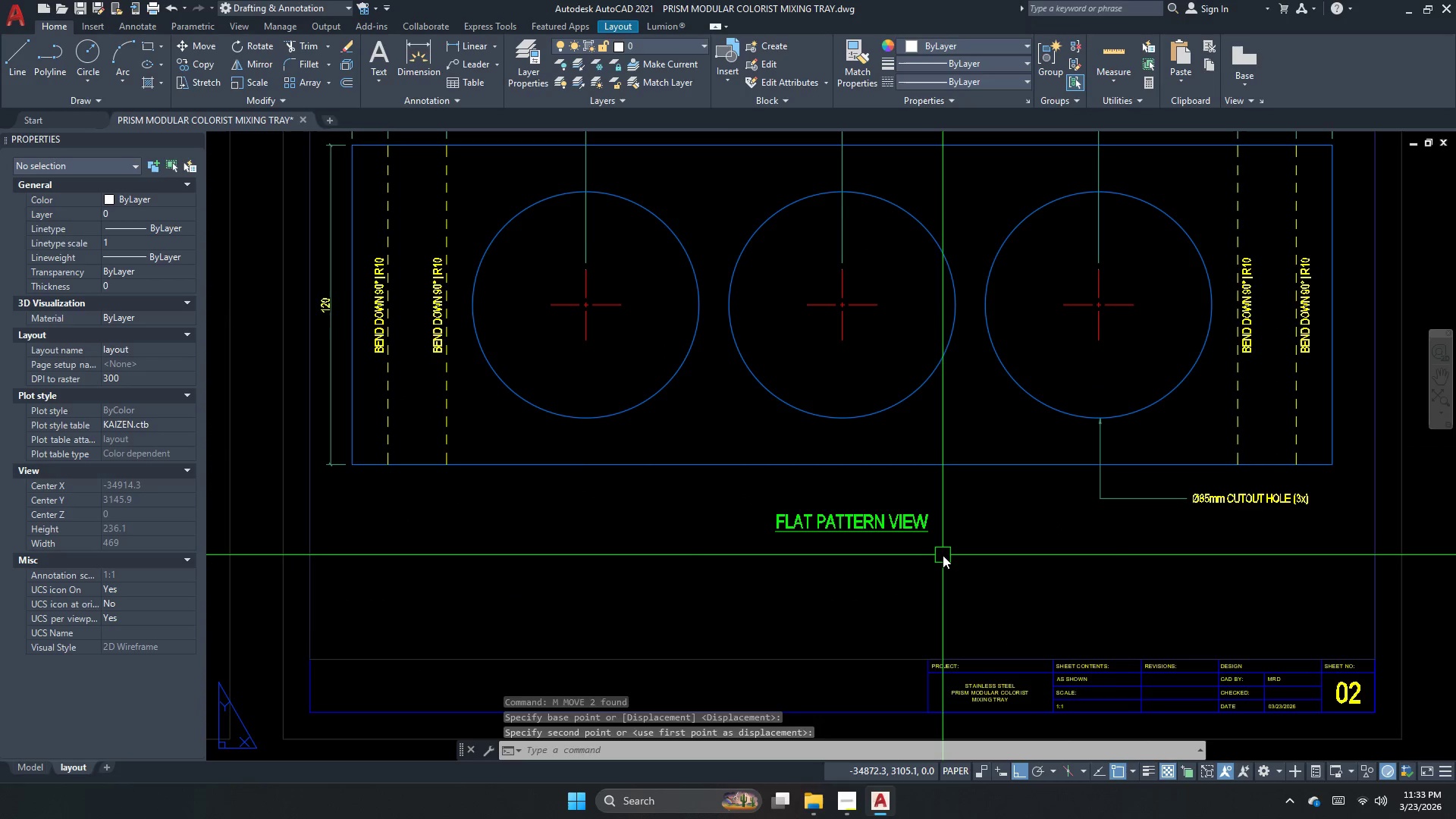 
key(M)
 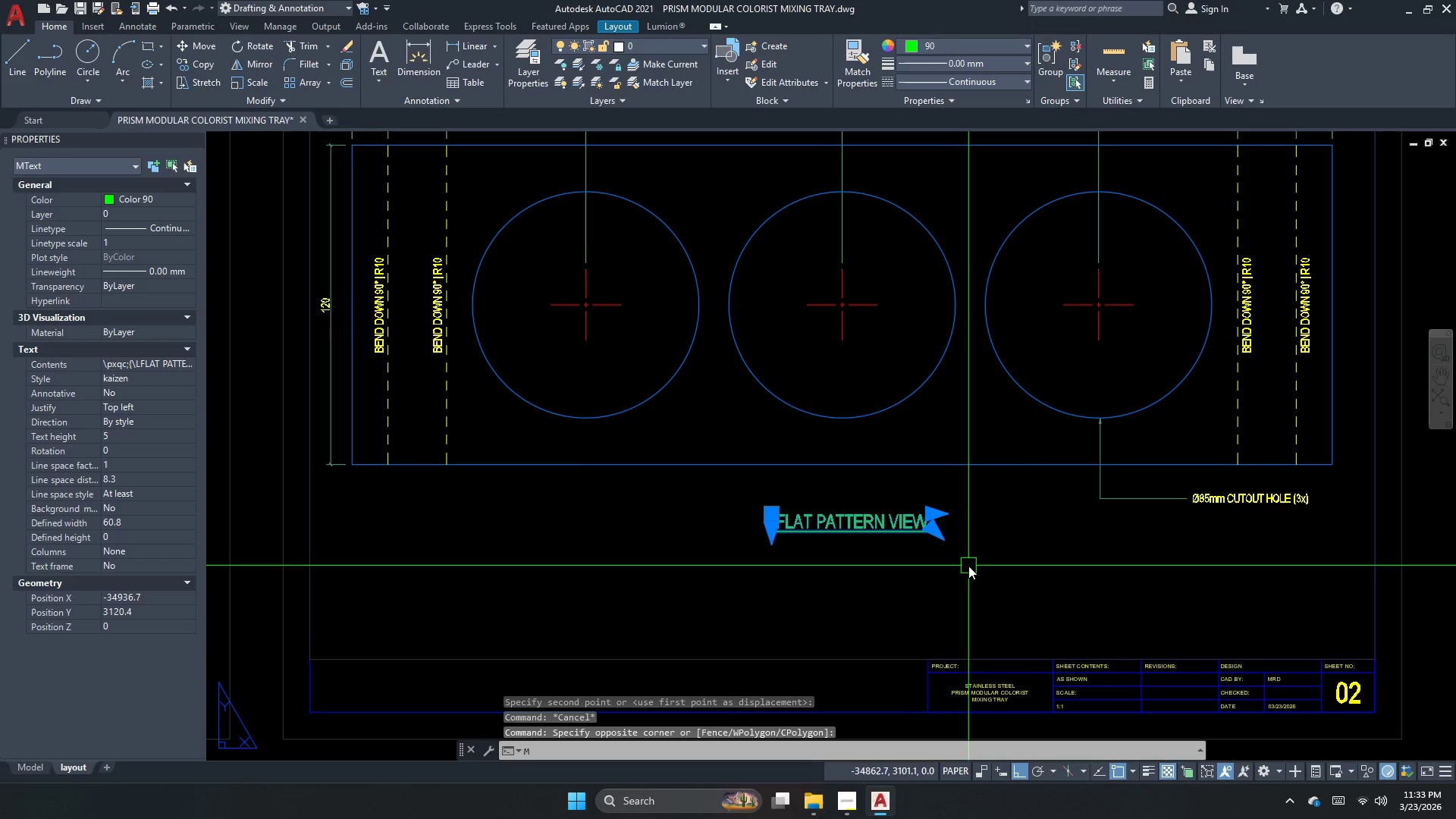 
key(Space)
 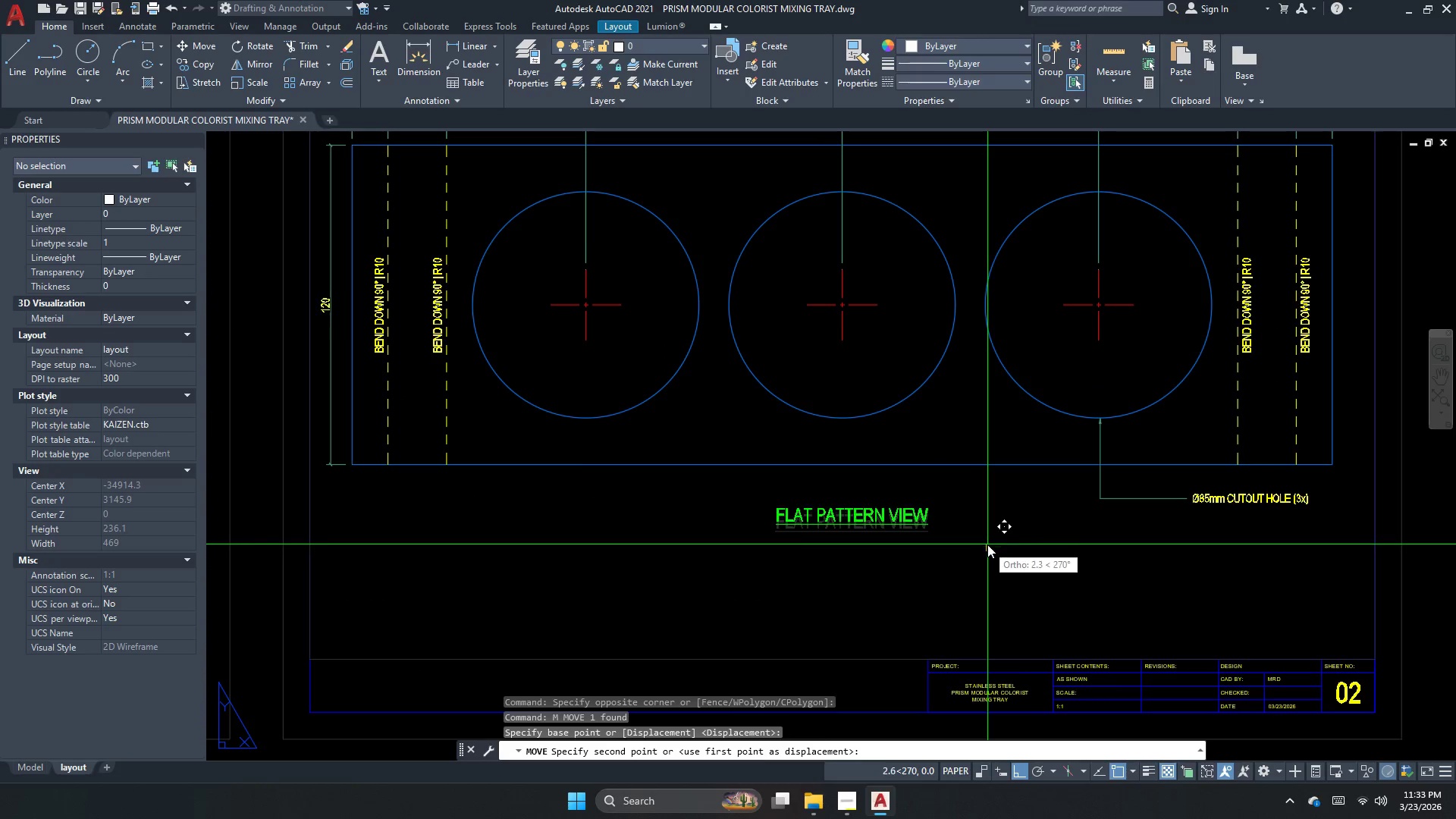 
double_click([987, 544])
 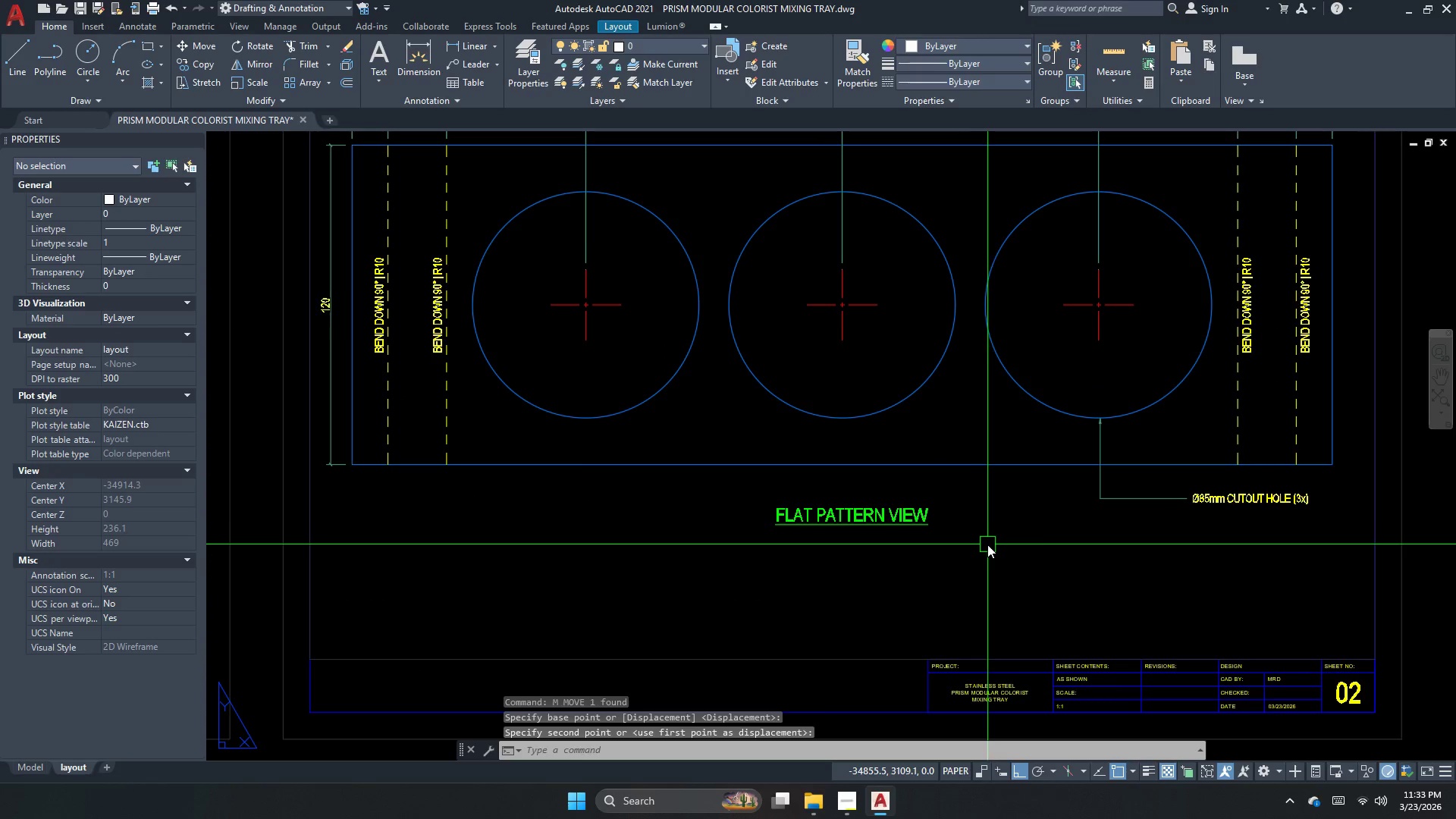 
scroll: coordinate [974, 556], scroll_direction: down, amount: 1.0
 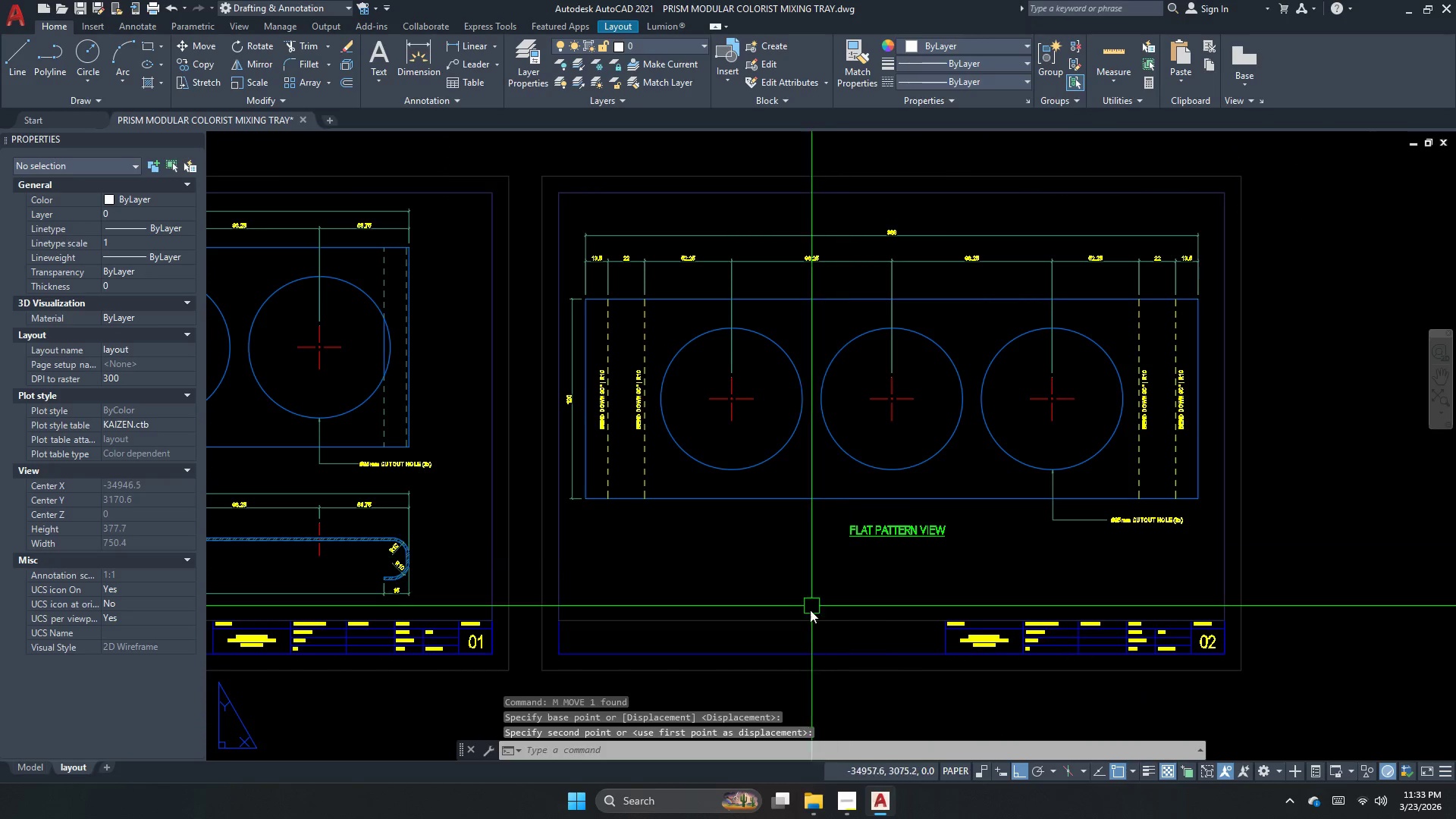 
left_click([808, 617])
 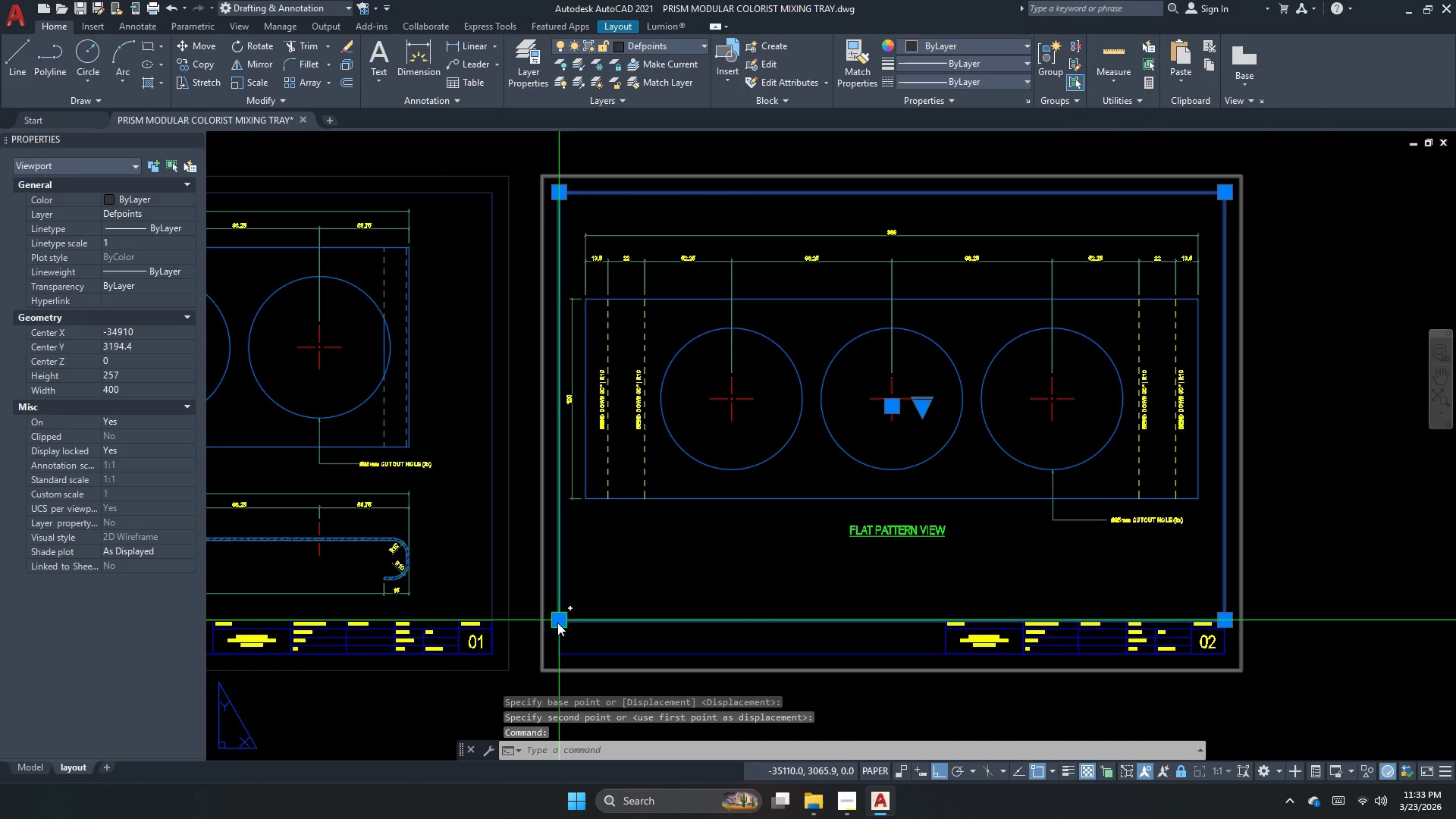 
left_click_drag(start_coordinate=[561, 620], to_coordinate=[561, 611])
 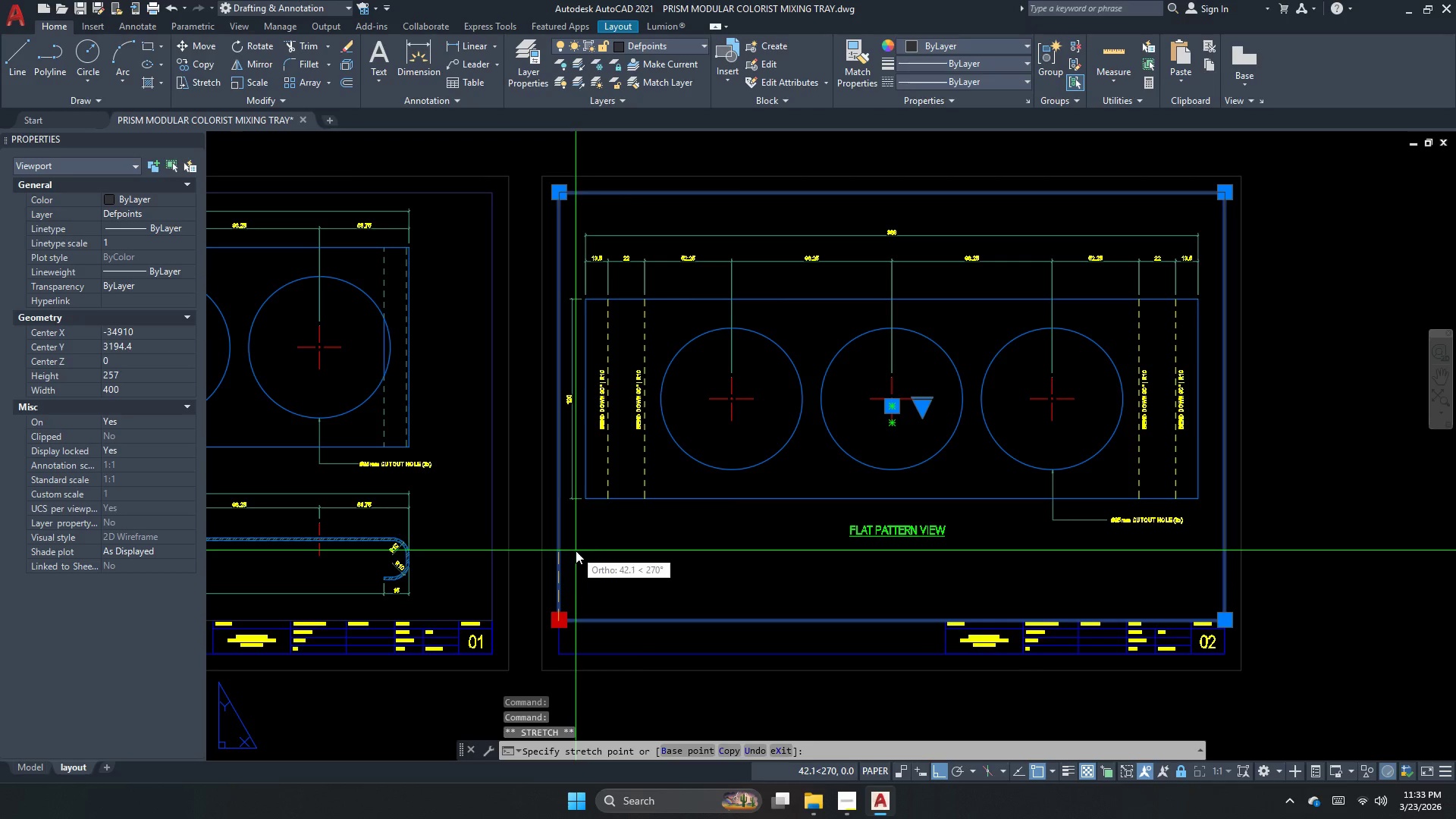 
left_click([576, 551])
 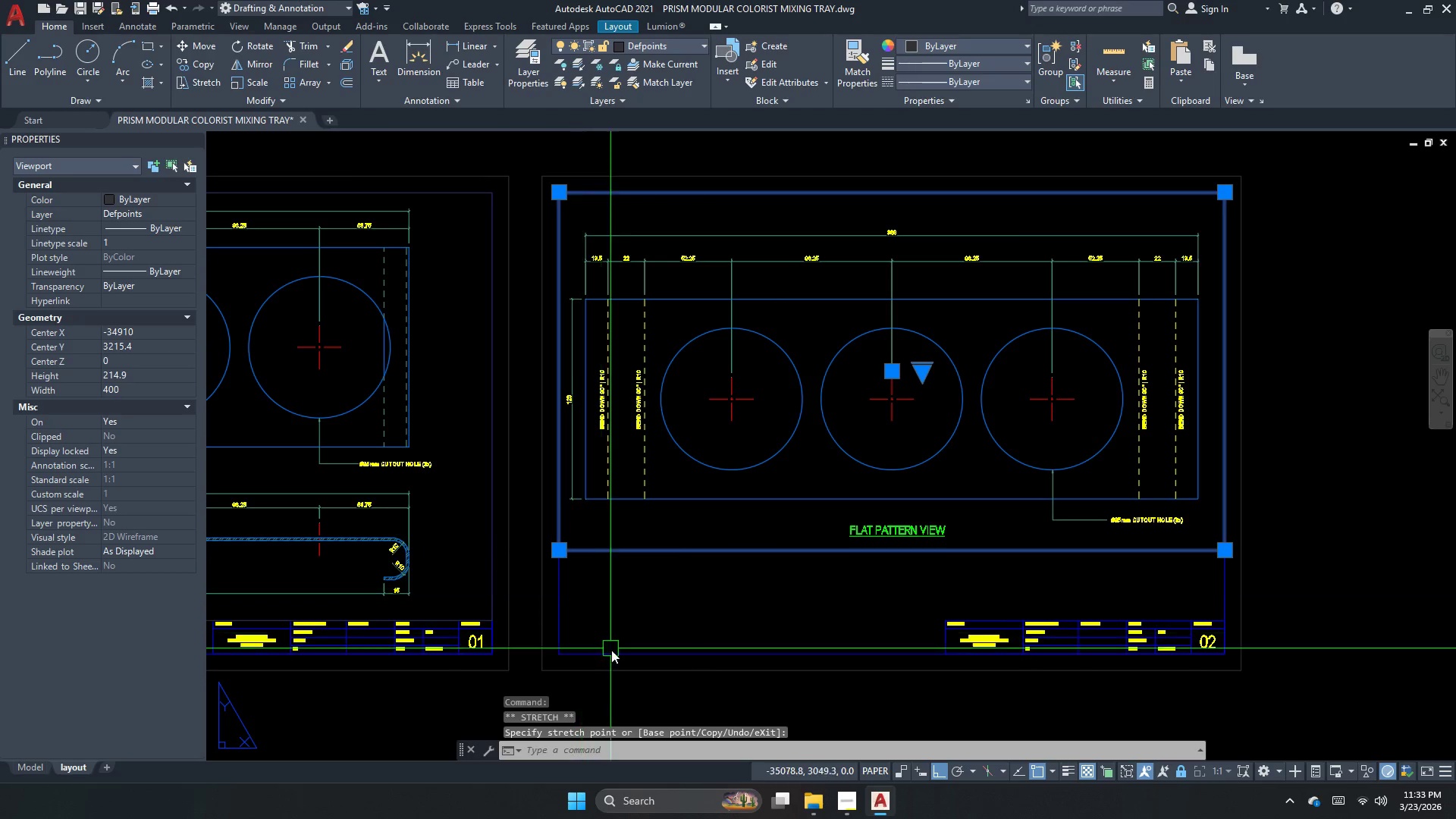 
key(Escape)
 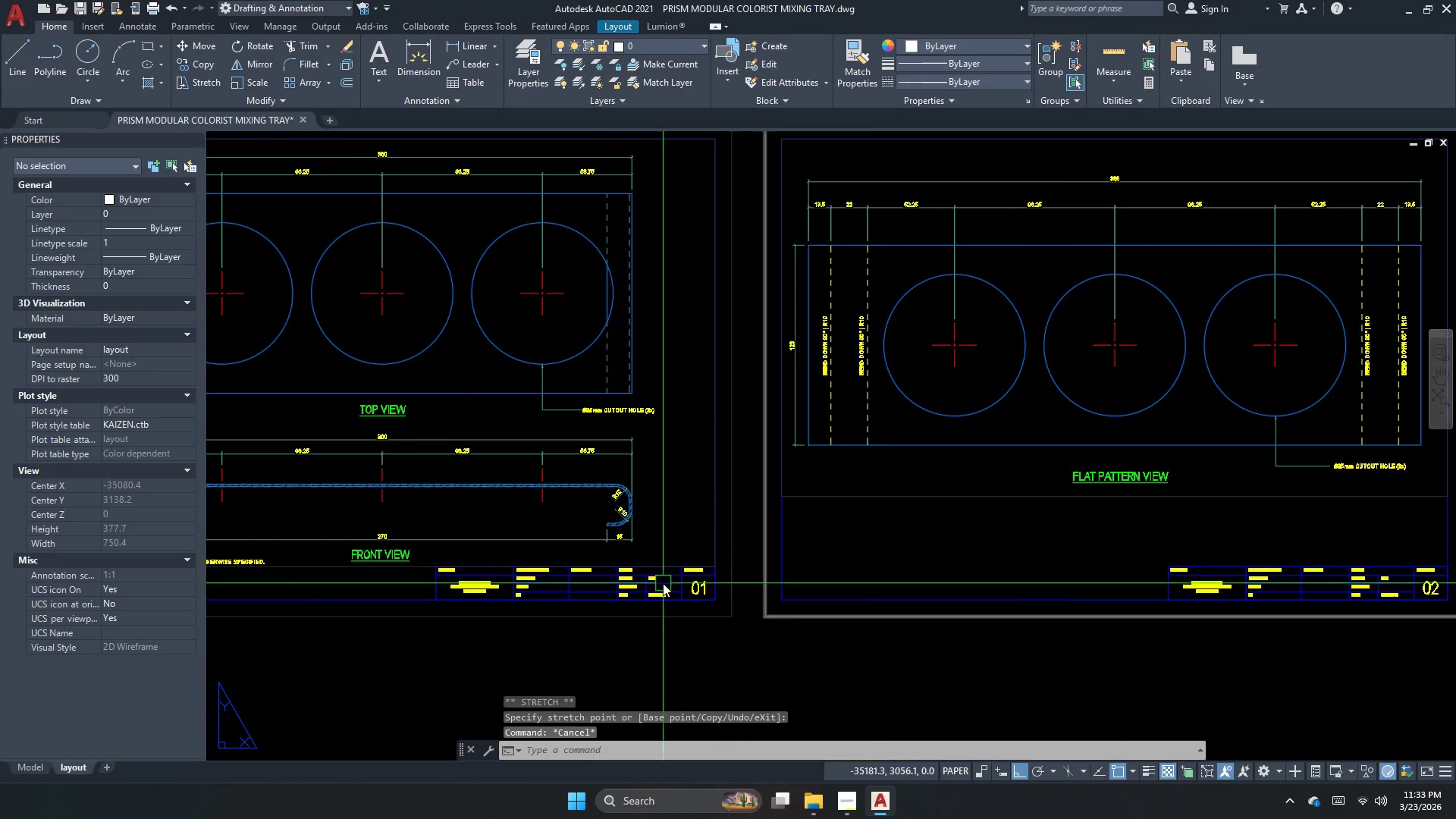 
scroll: coordinate [449, 574], scroll_direction: up, amount: 2.0
 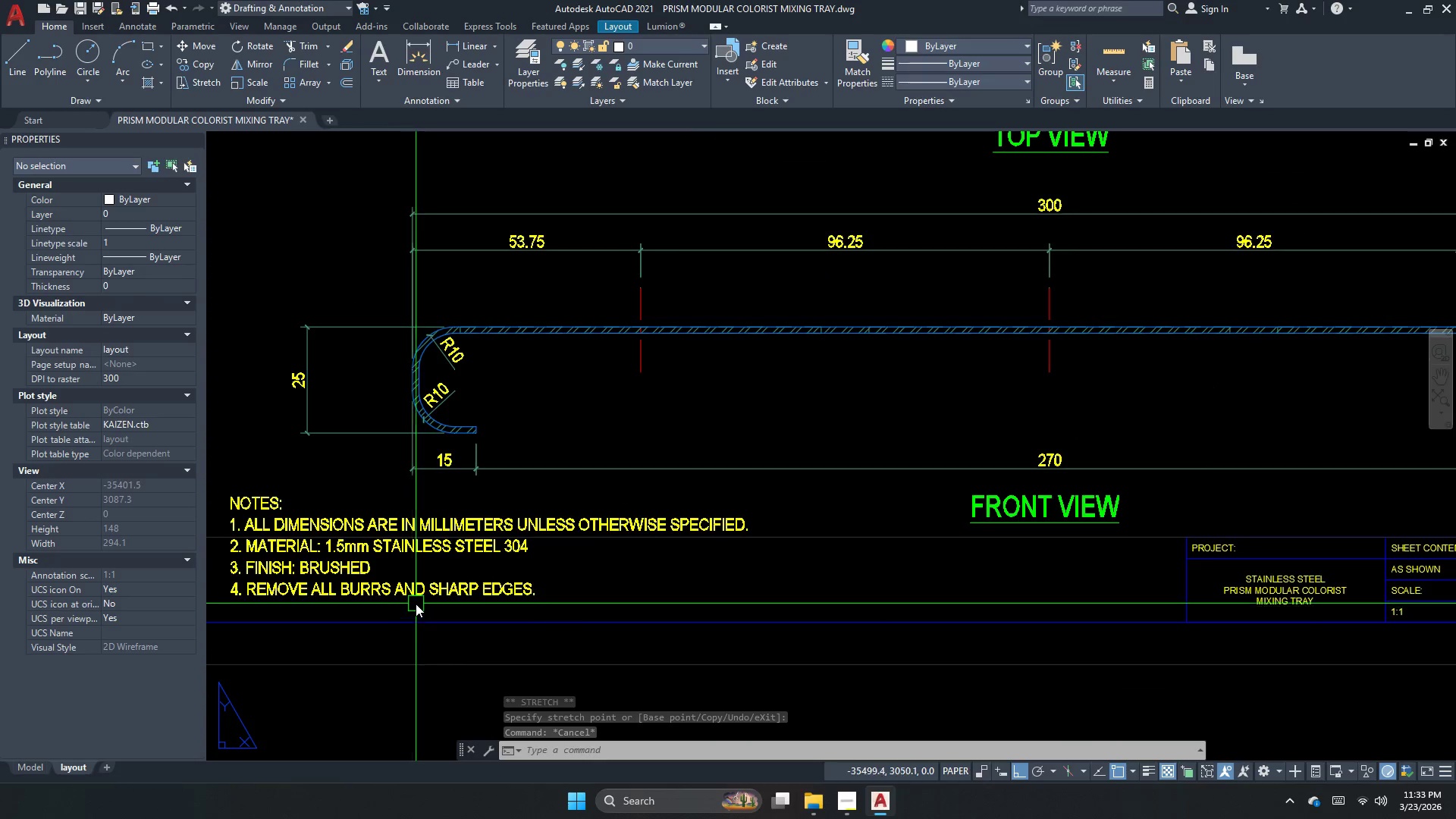 
left_click([427, 596])
 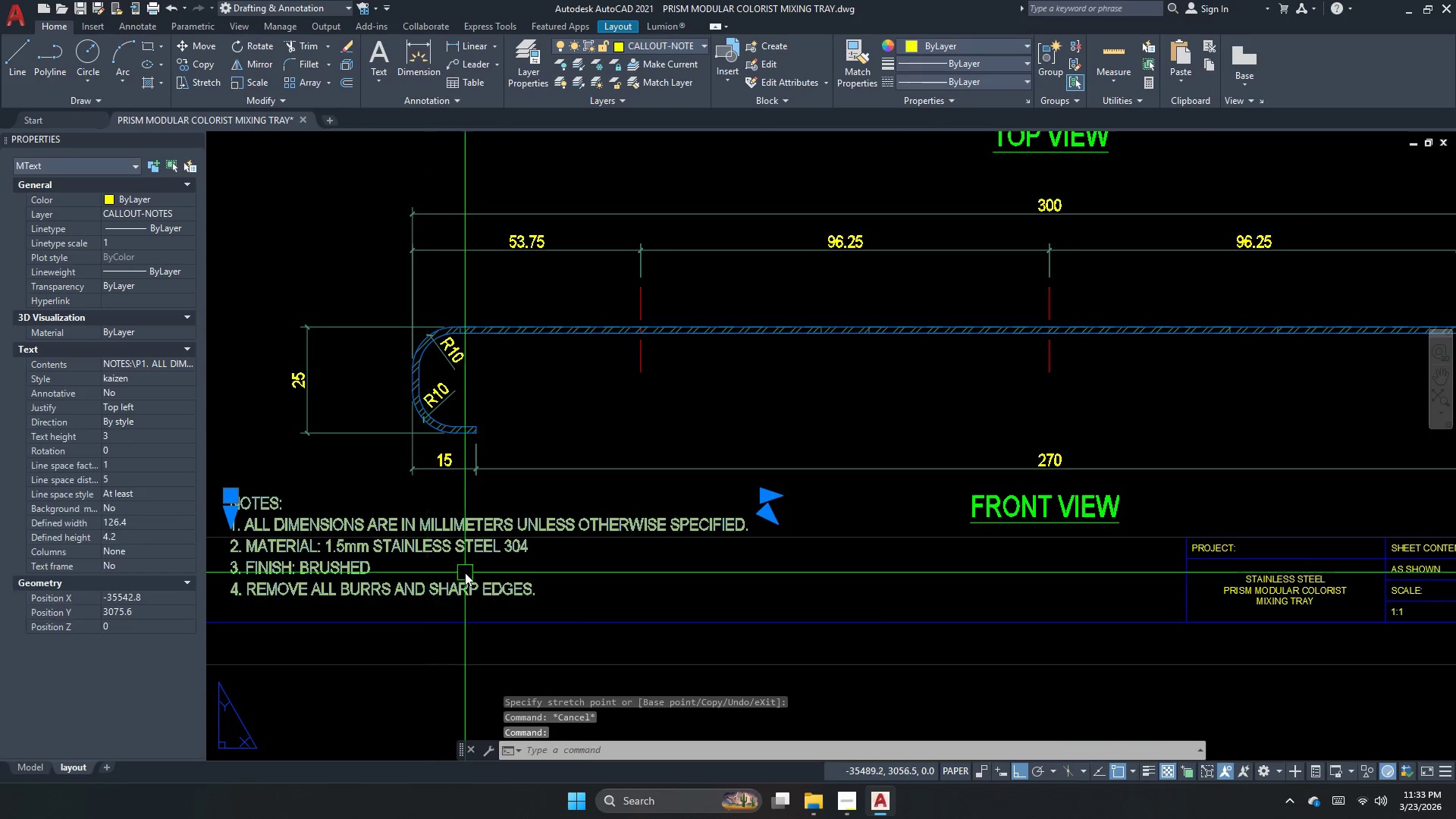 
key(C)
 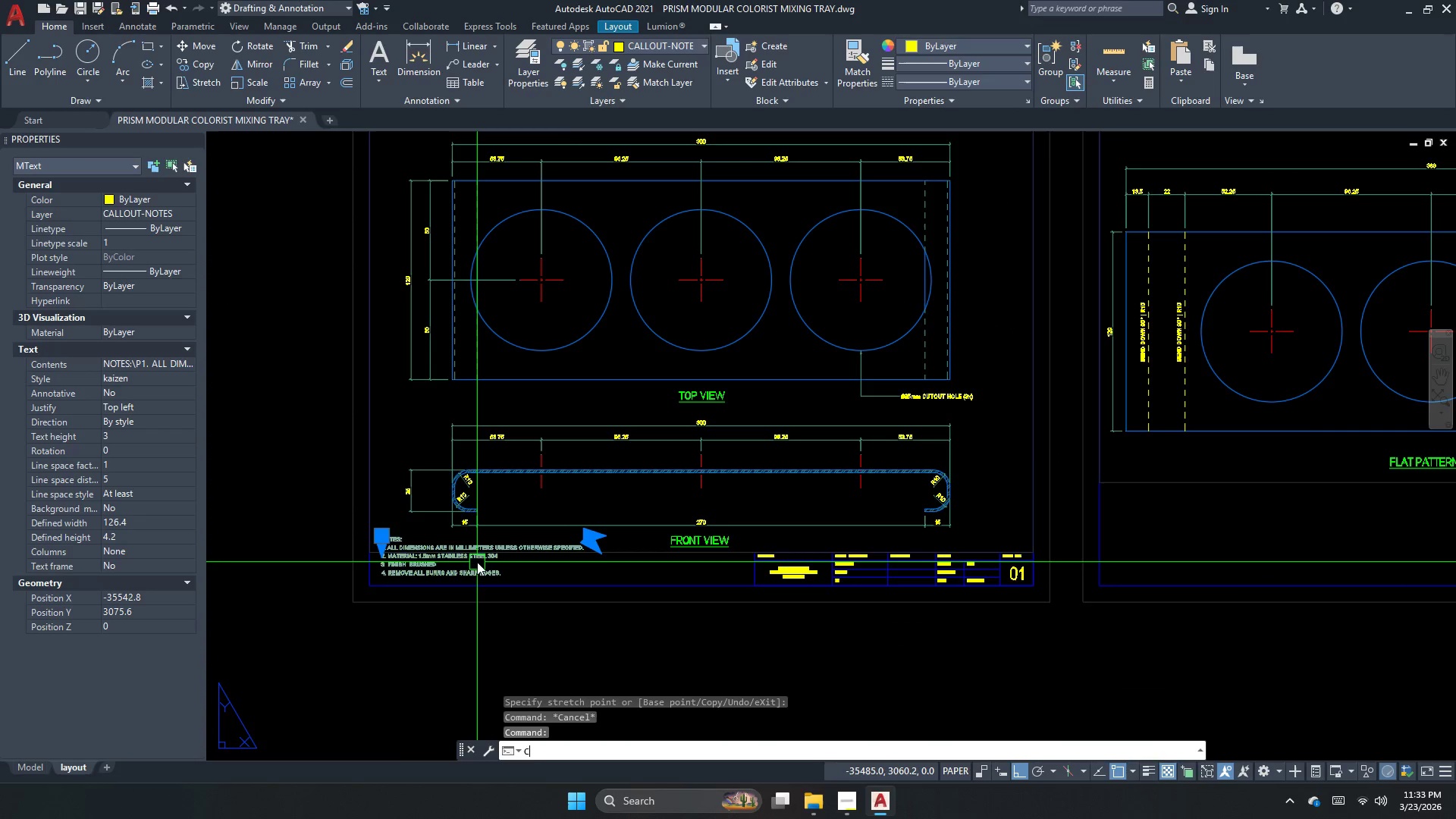 
scroll: coordinate [477, 562], scroll_direction: down, amount: 2.0
 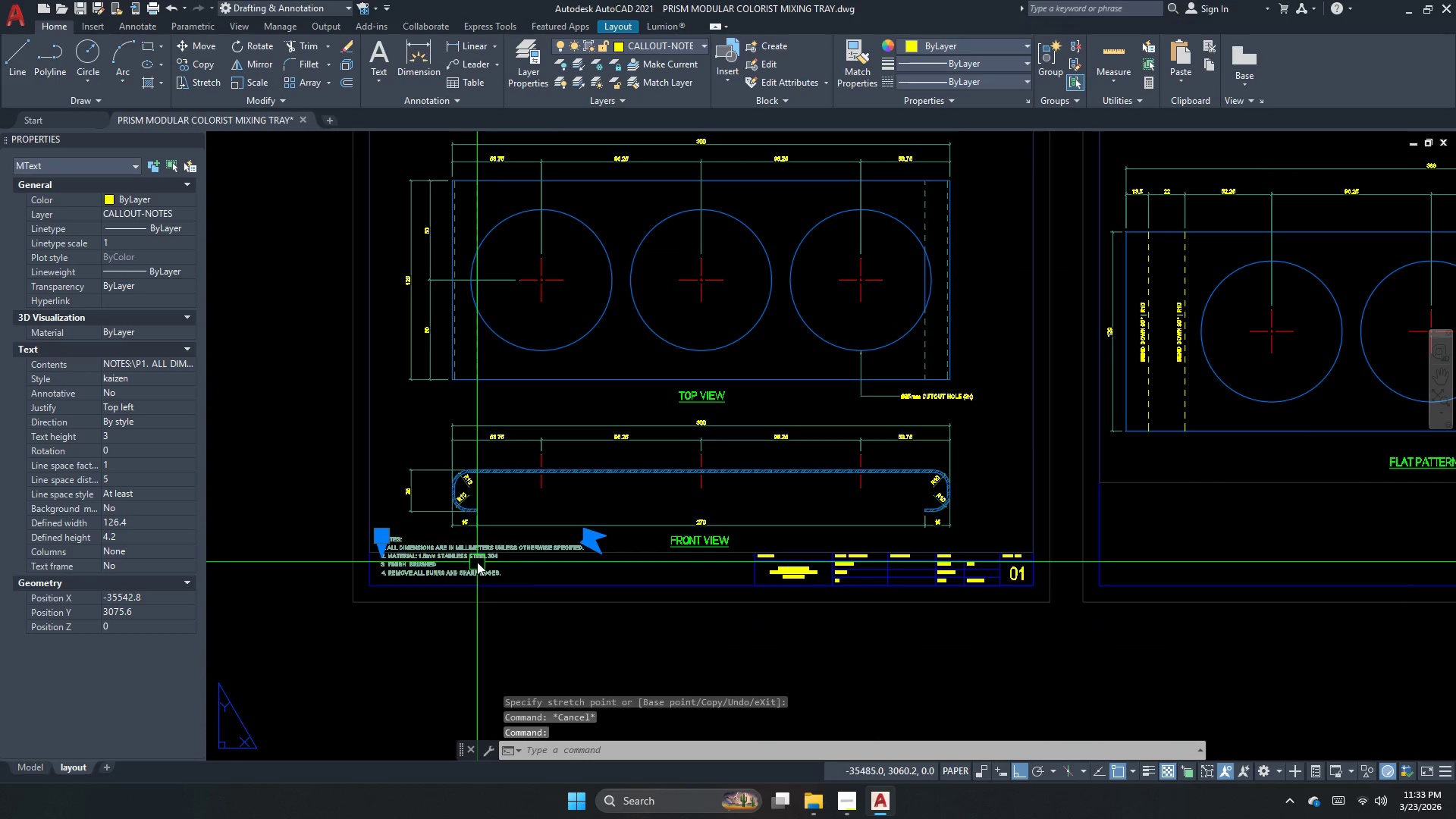 
key(O)
 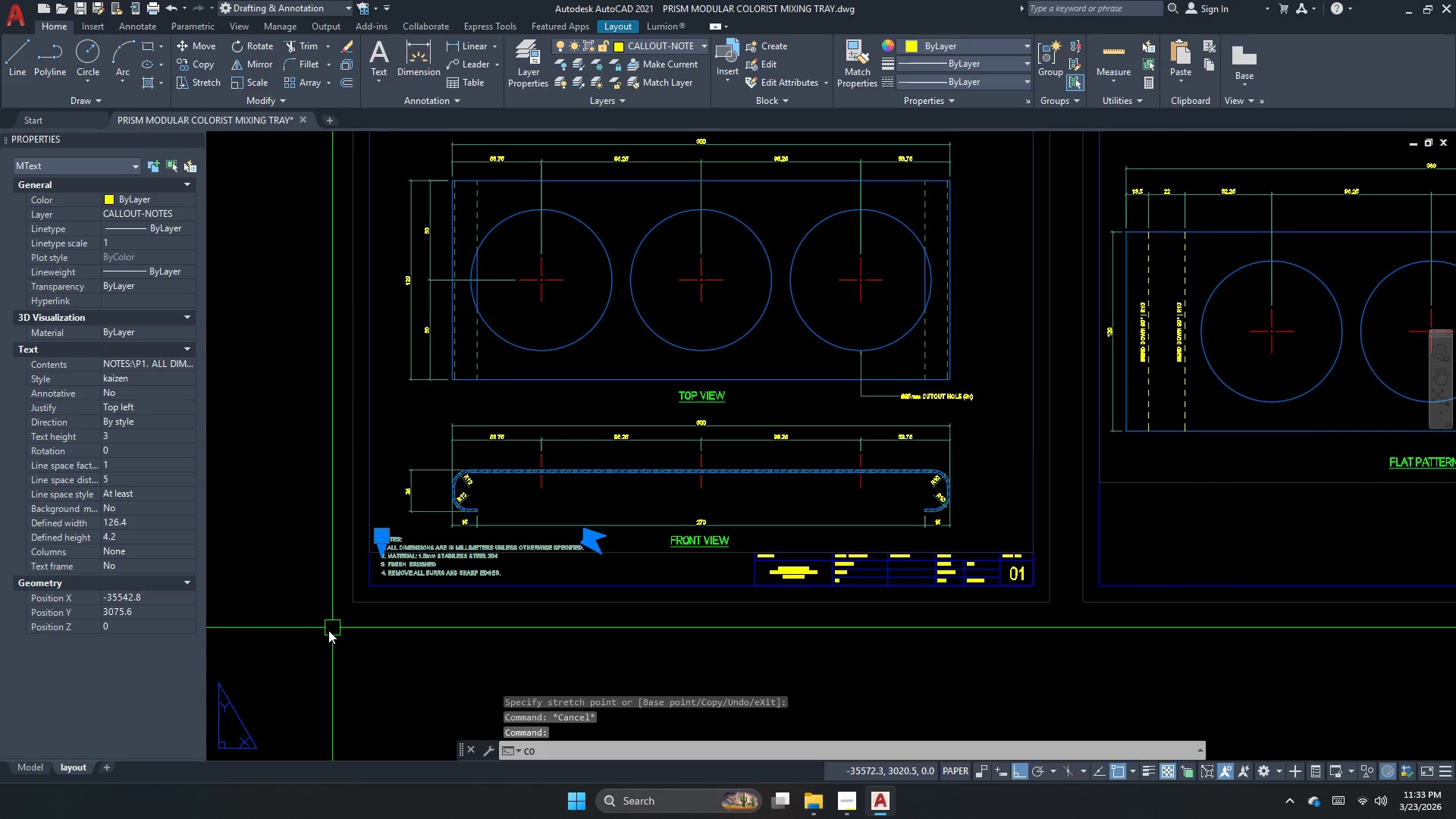 
key(Space)
 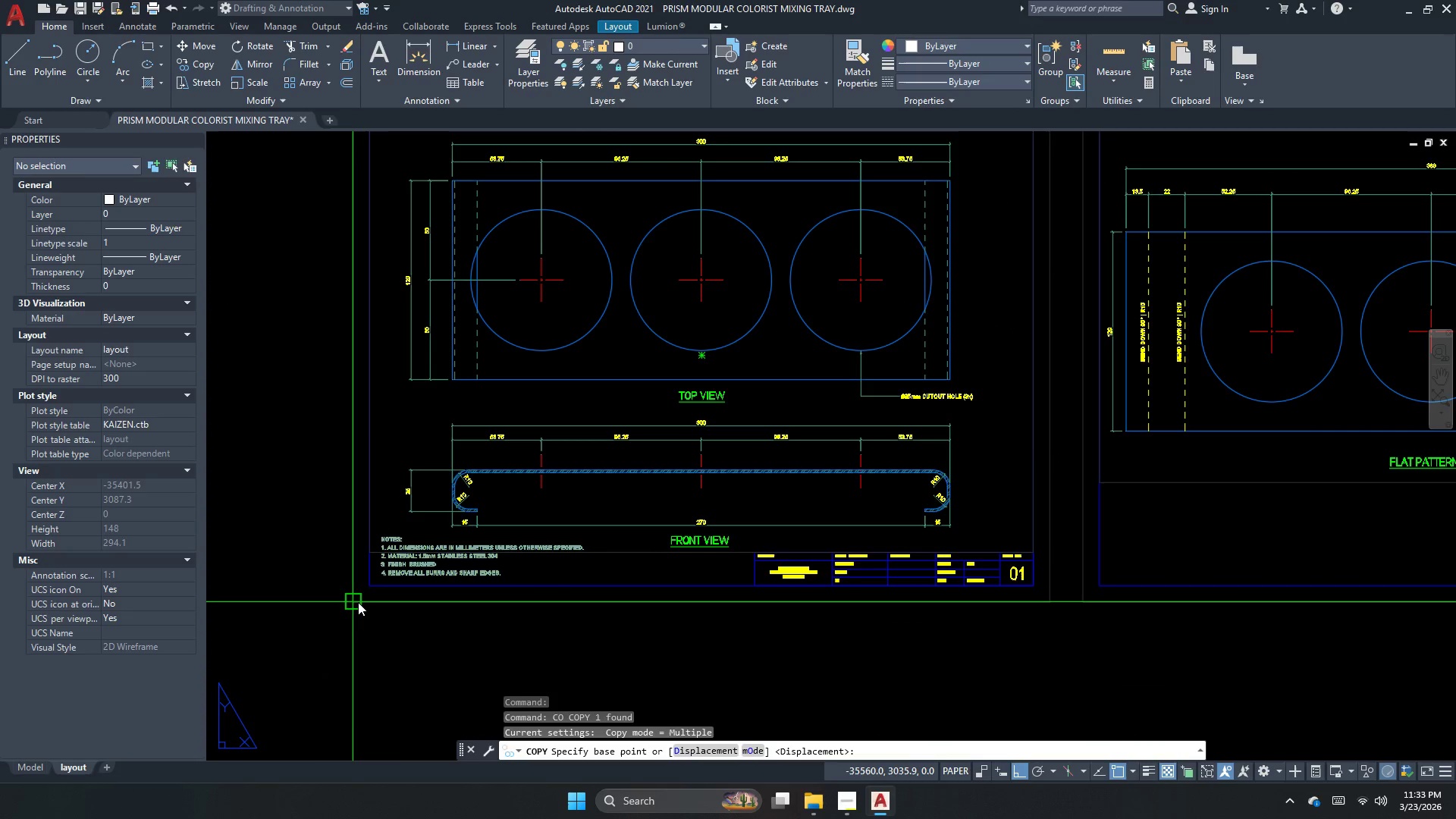 
left_click([358, 602])
 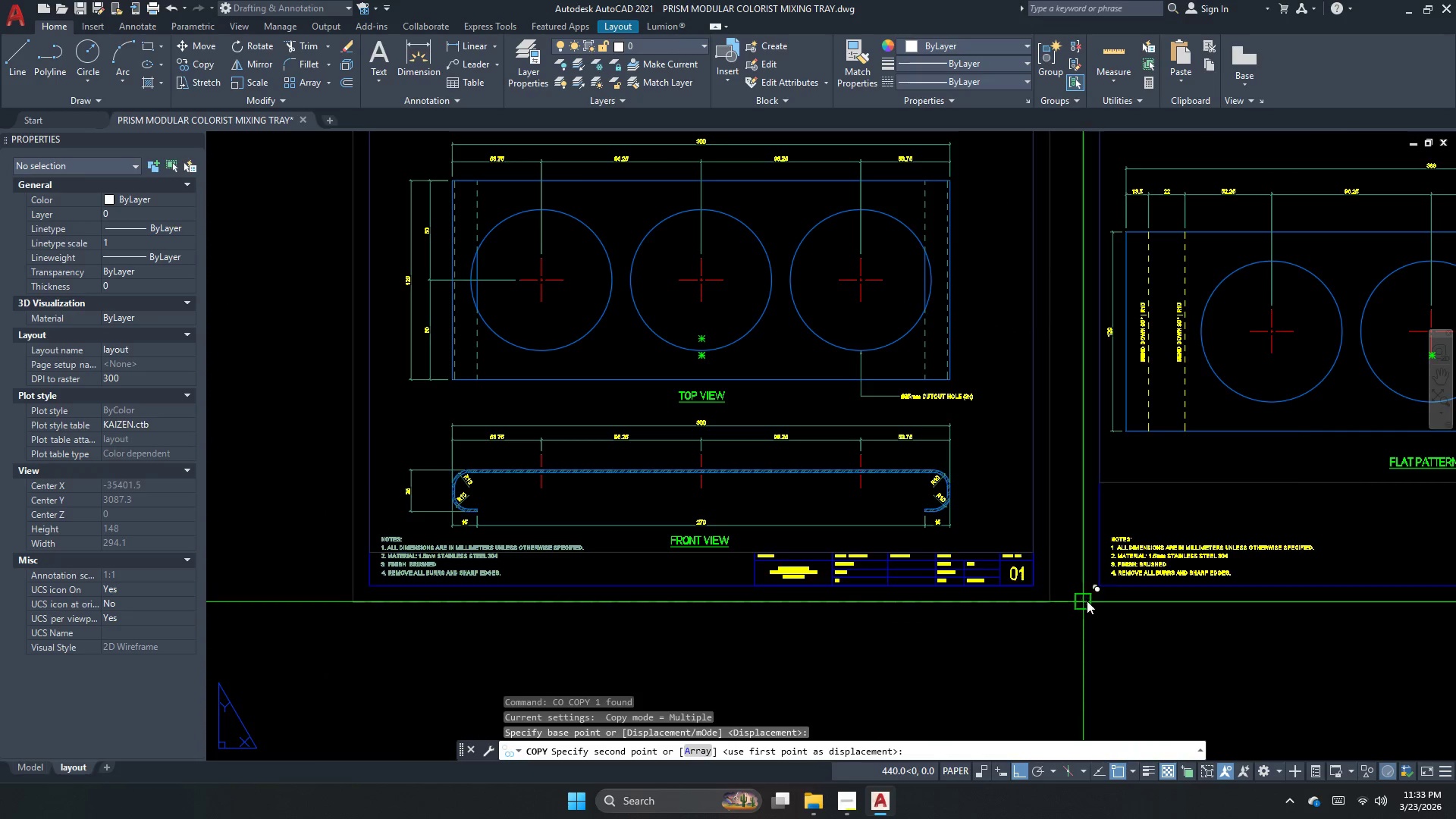 
key(Escape)
 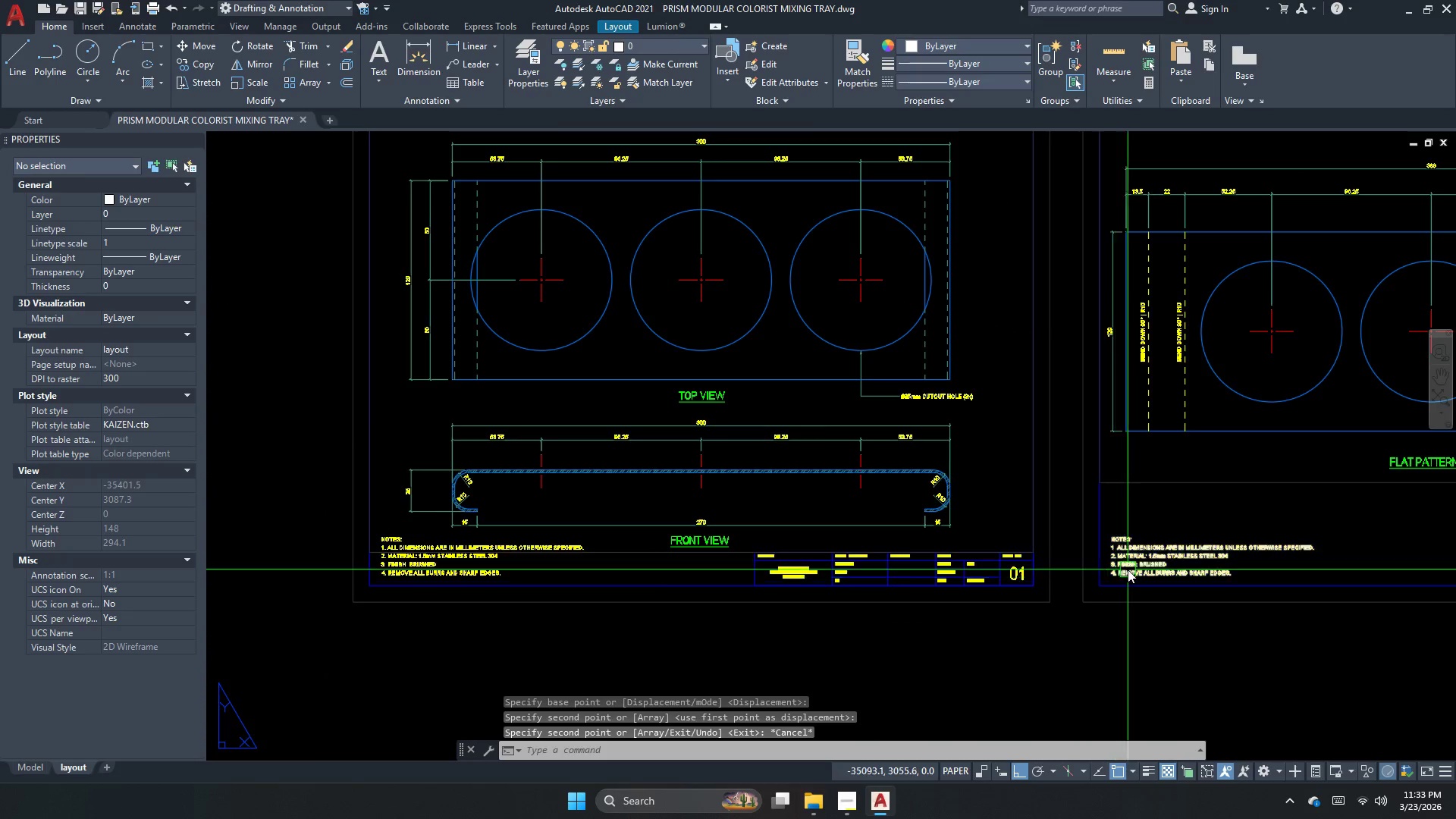 
scroll: coordinate [1128, 570], scroll_direction: up, amount: 2.0
 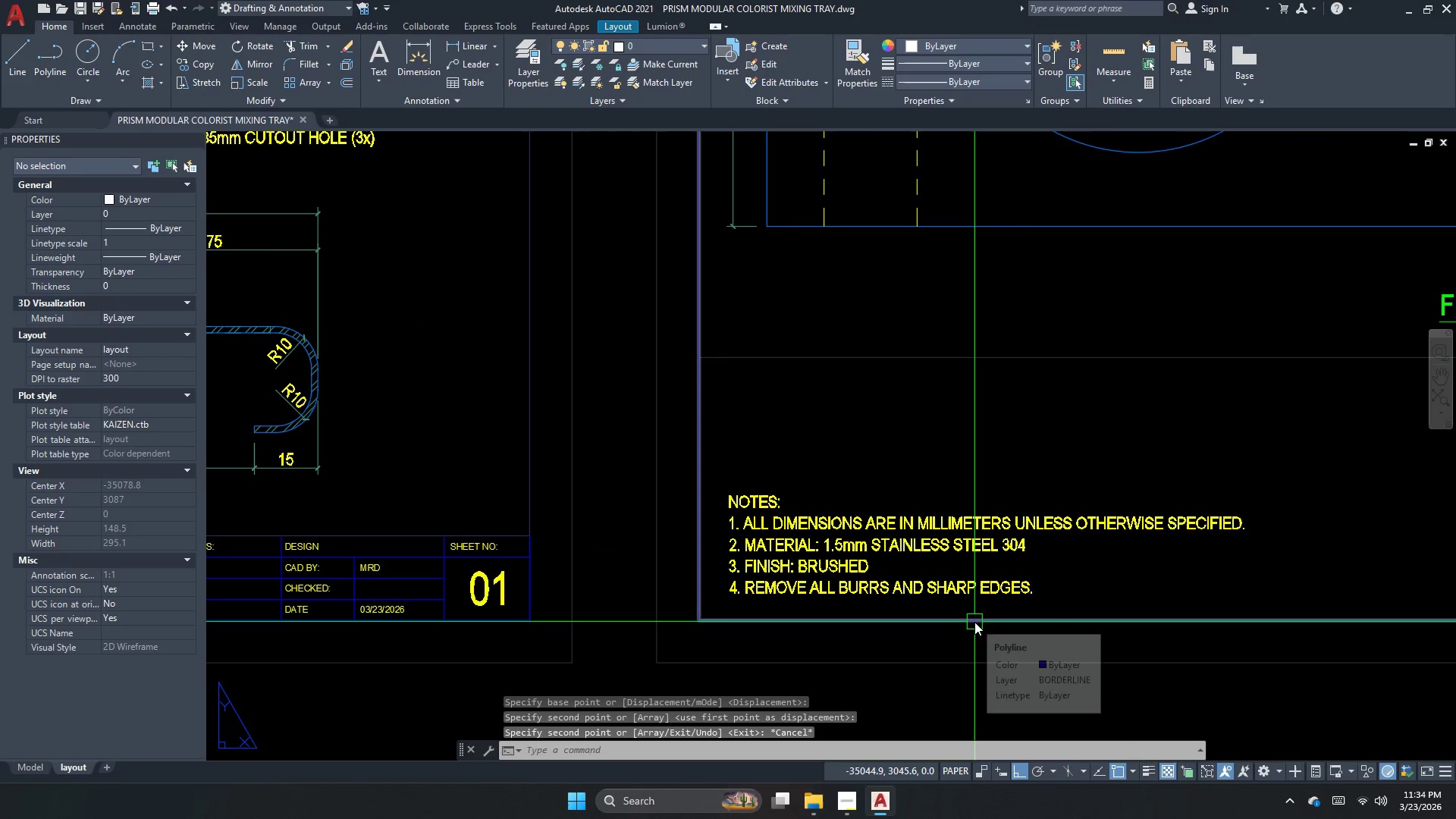 
scroll: coordinate [974, 622], scroll_direction: down, amount: 2.0
 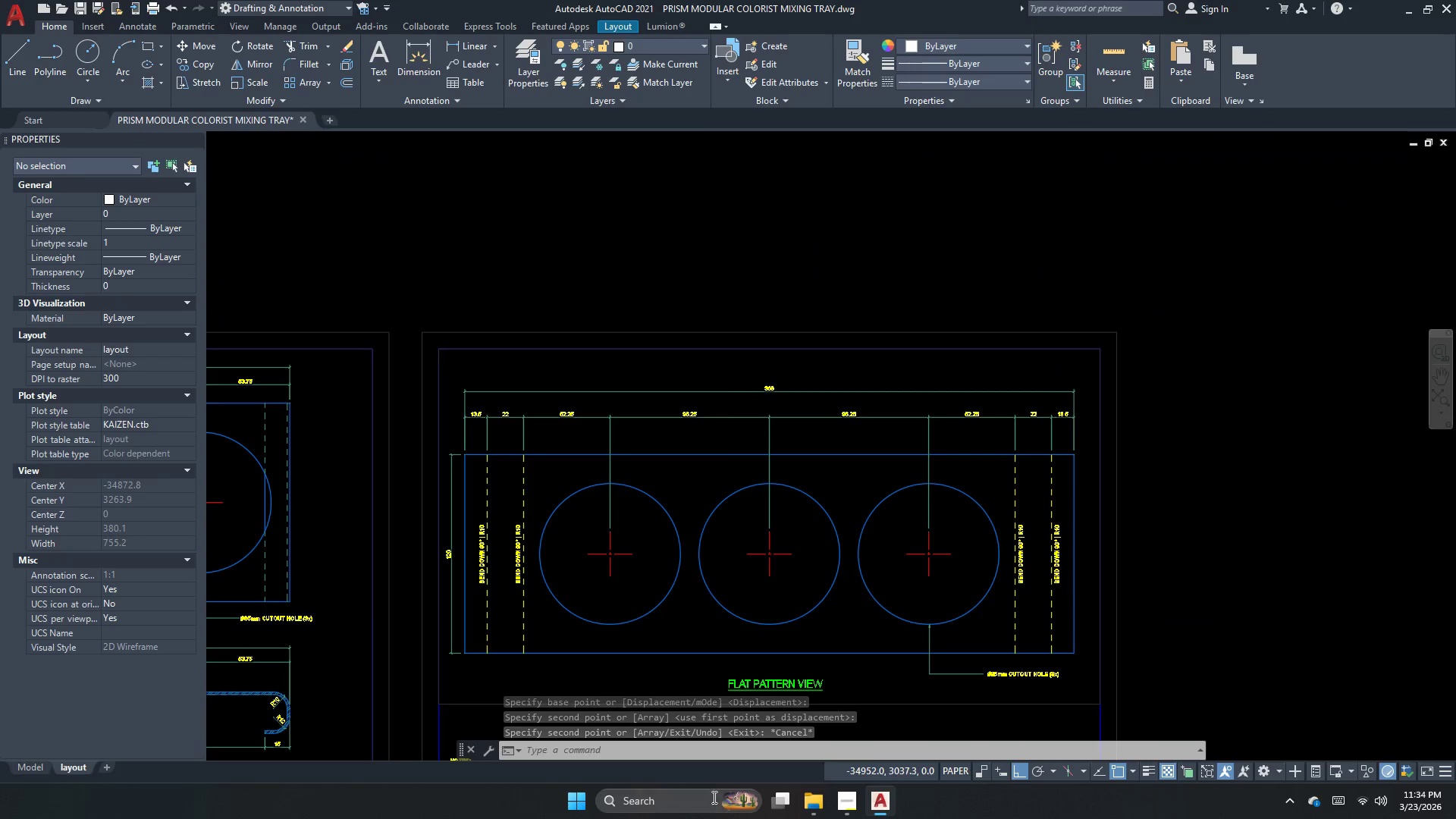 
scroll: coordinate [598, 578], scroll_direction: up, amount: 1.0
 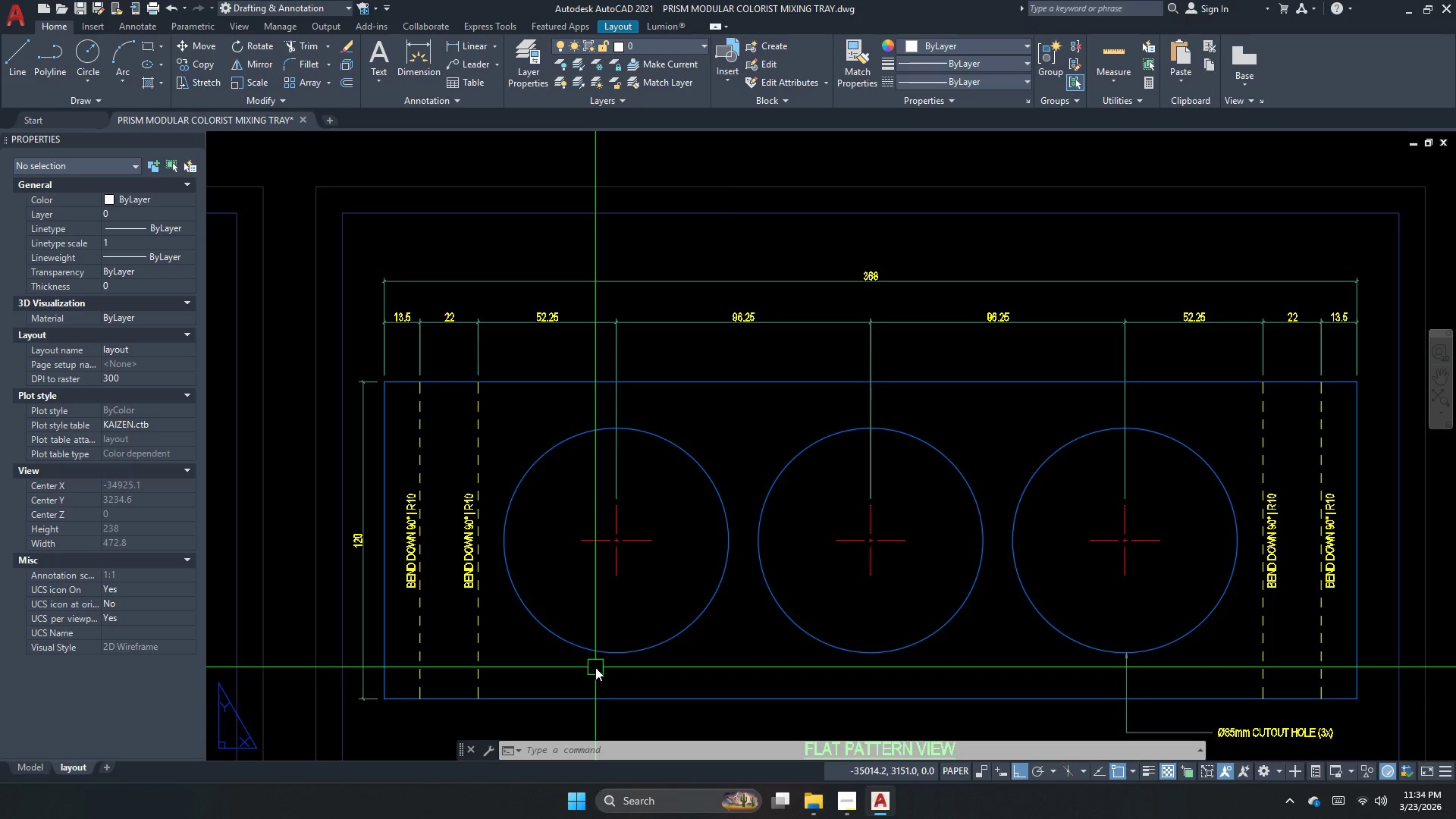 
wait(21.28)
 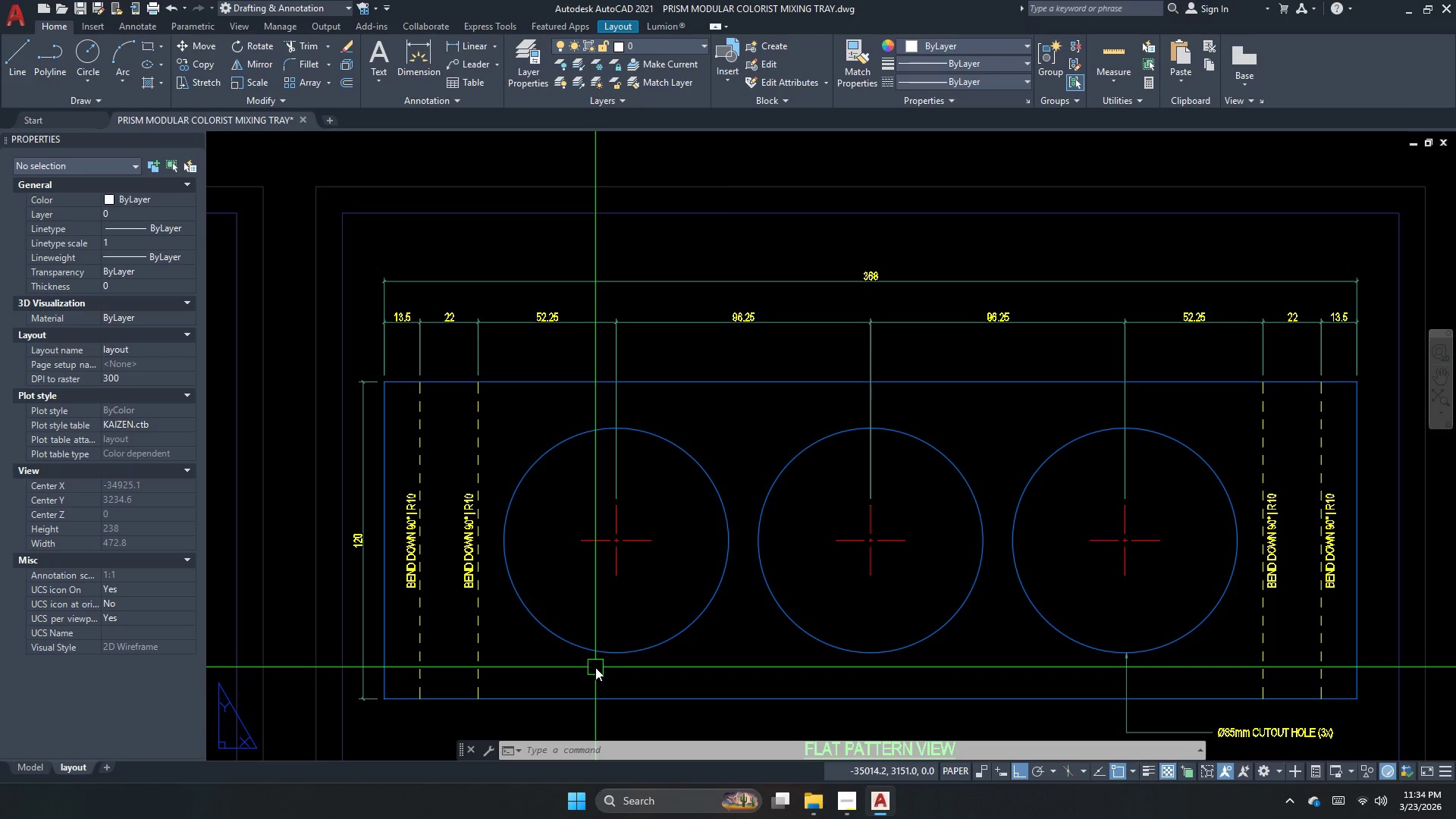 
scroll: coordinate [579, 353], scroll_direction: down, amount: 3.0
 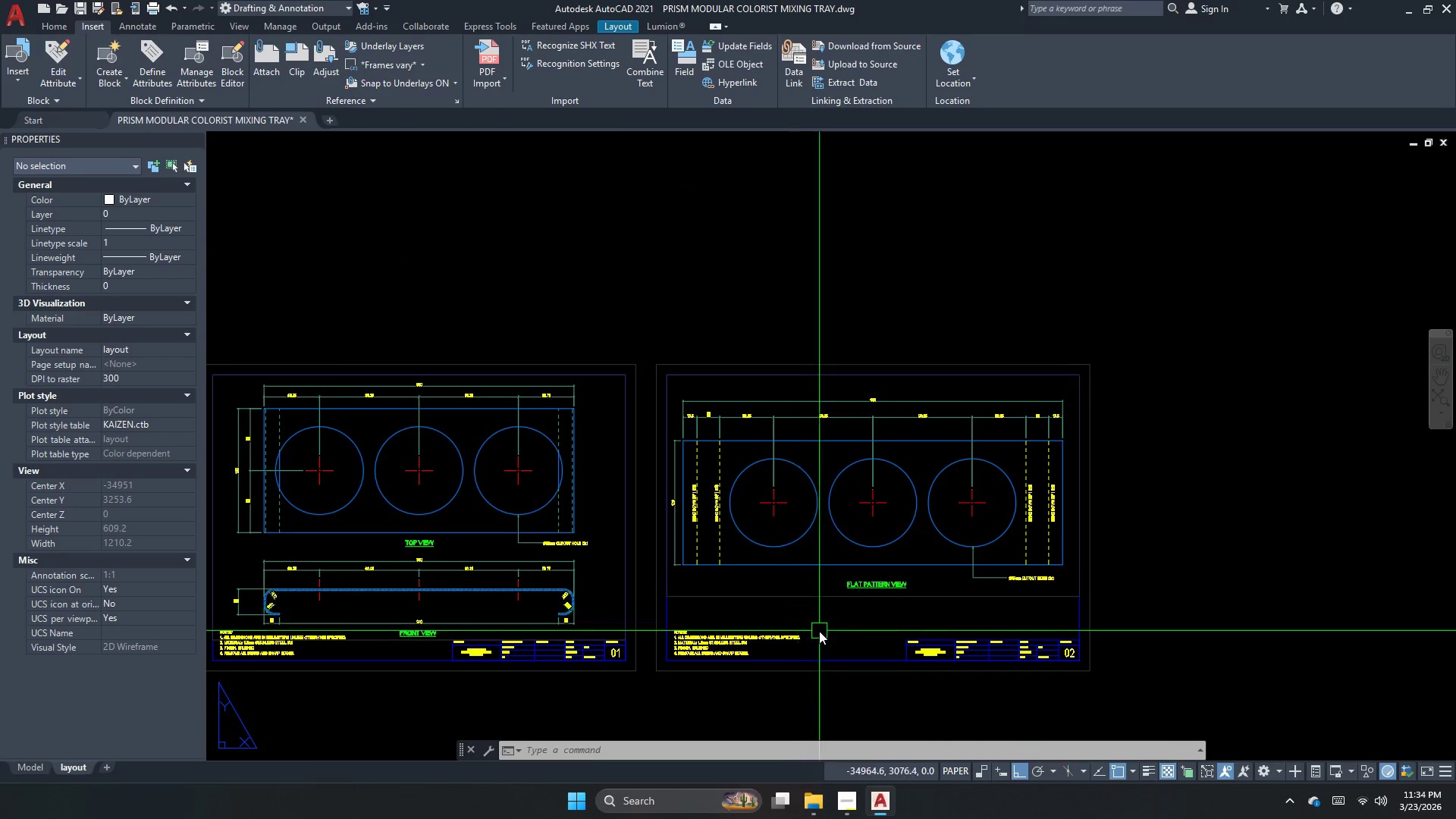 
scroll: coordinate [1037, 626], scroll_direction: up, amount: 1.0
 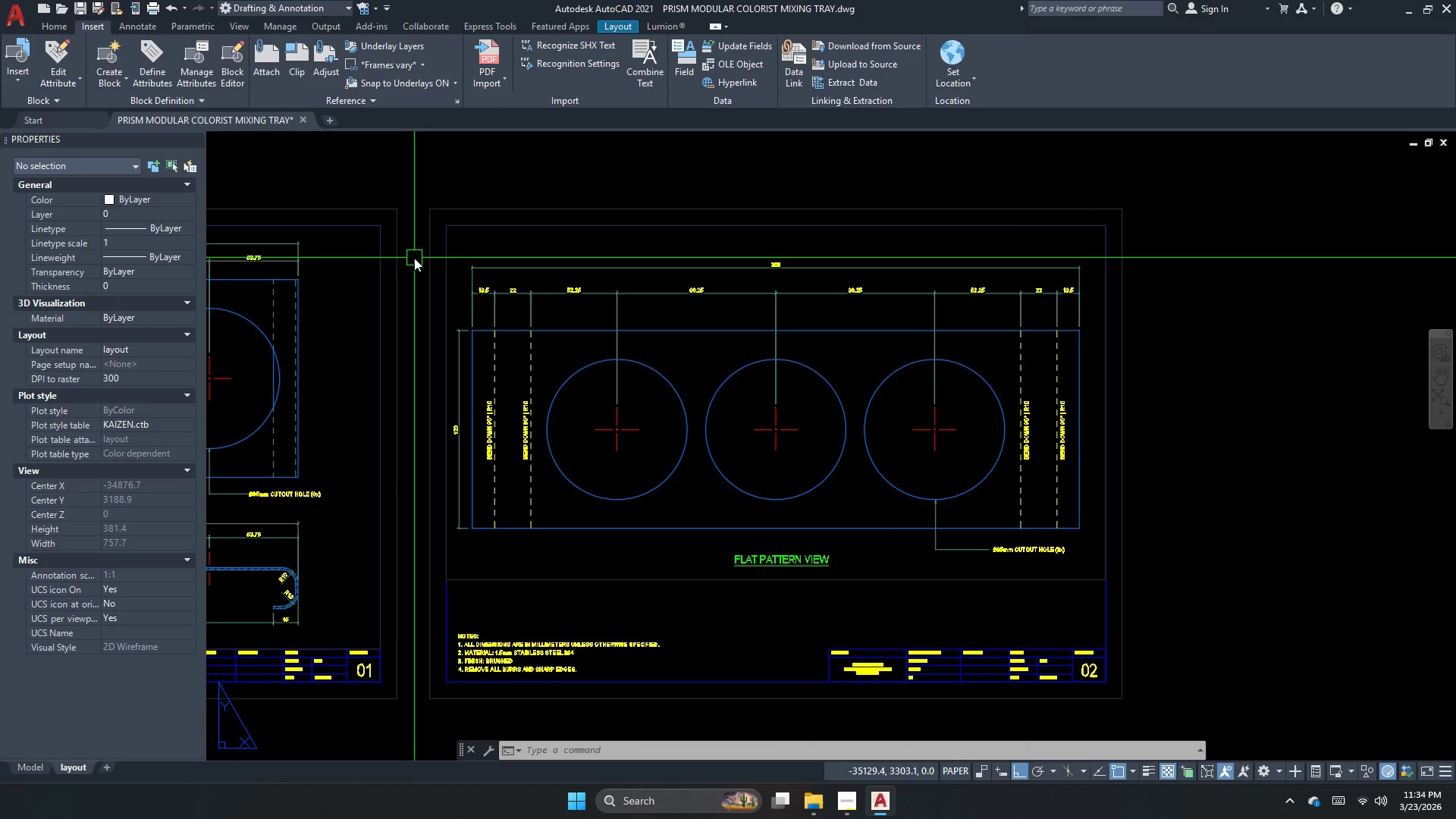 
left_click_drag(start_coordinate=[414, 258], to_coordinate=[435, 256])
 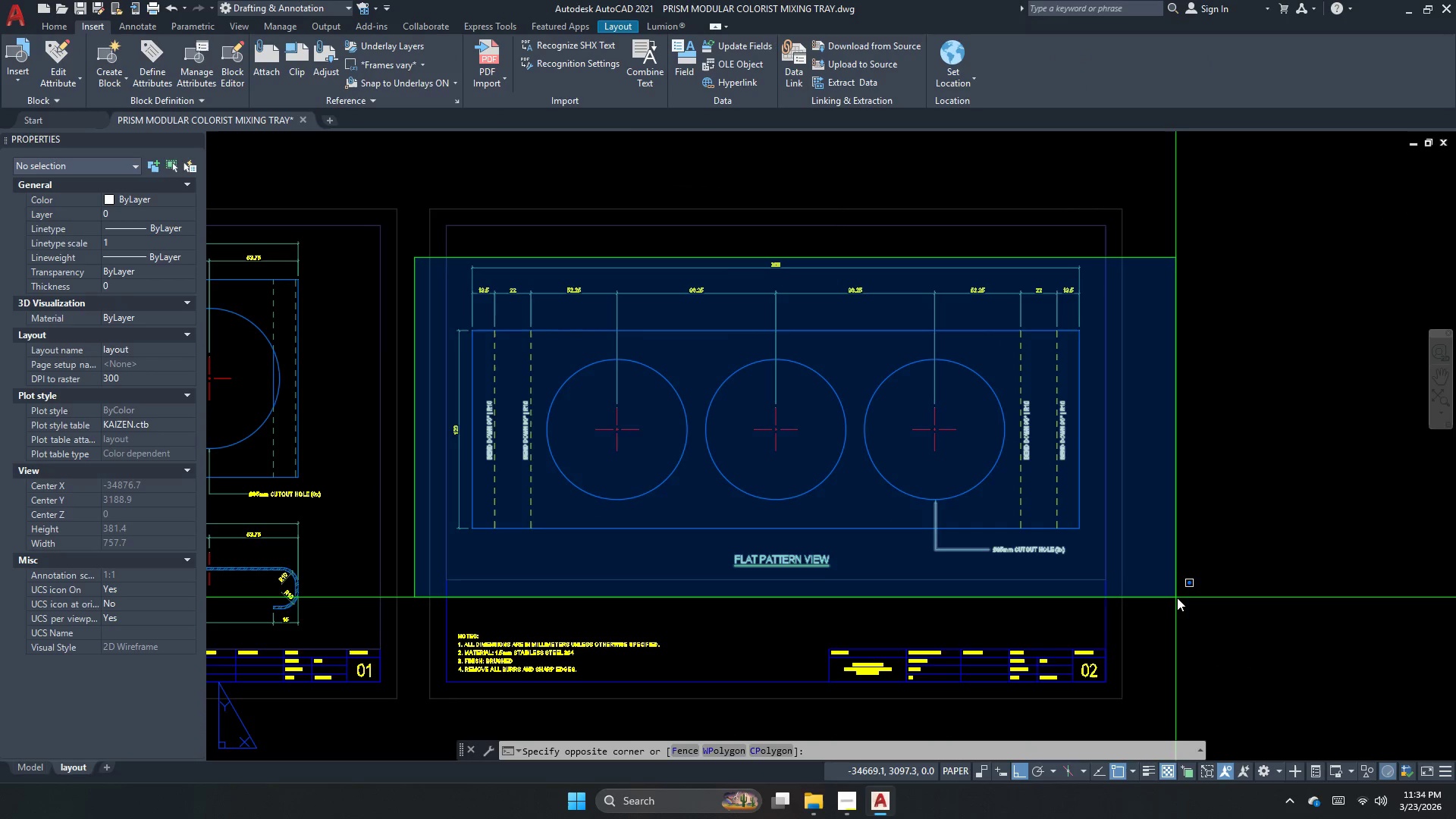 
left_click_drag(start_coordinate=[1193, 599], to_coordinate=[1182, 596])
 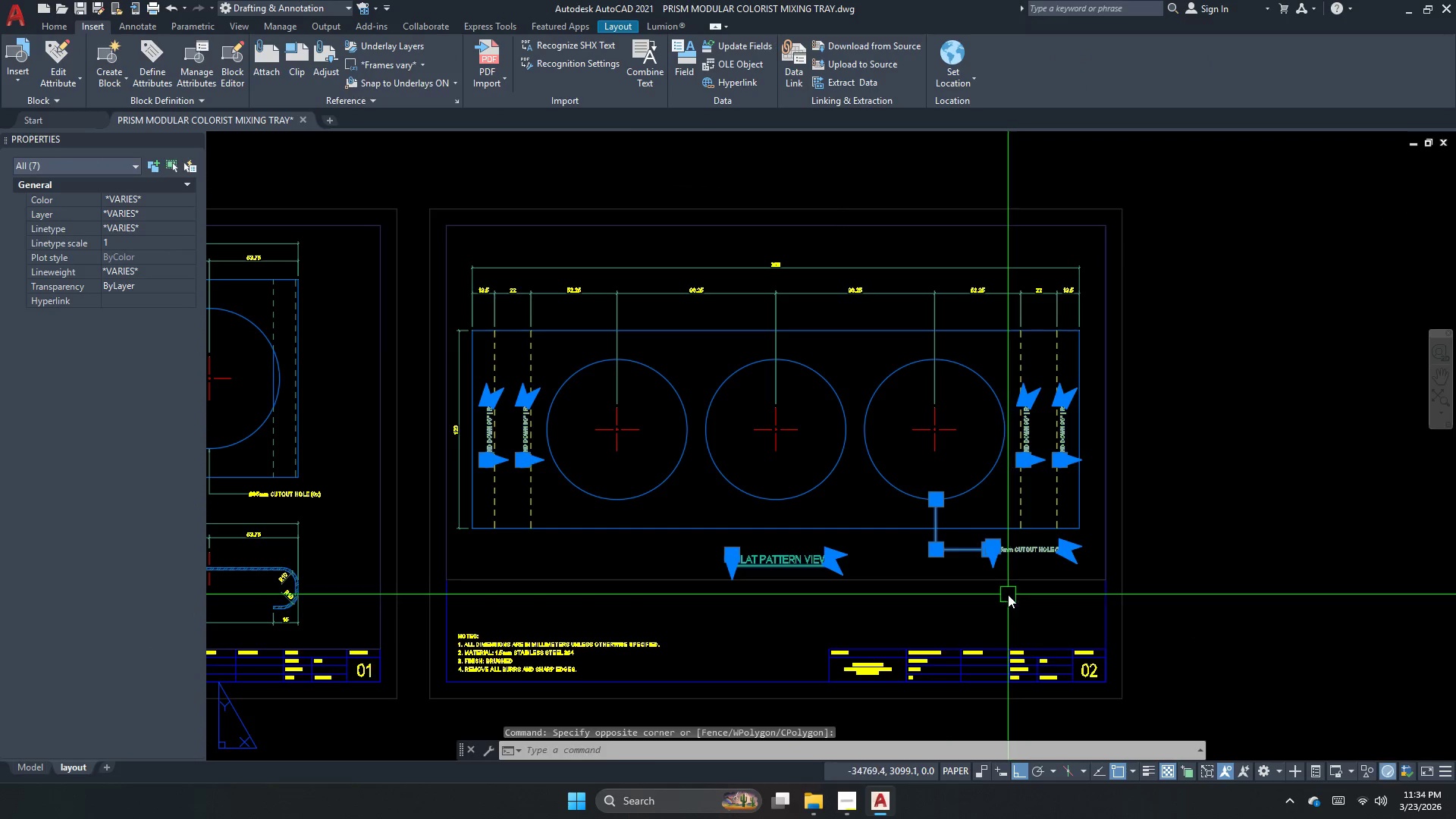 
left_click_drag(start_coordinate=[1008, 595], to_coordinate=[1004, 588])
 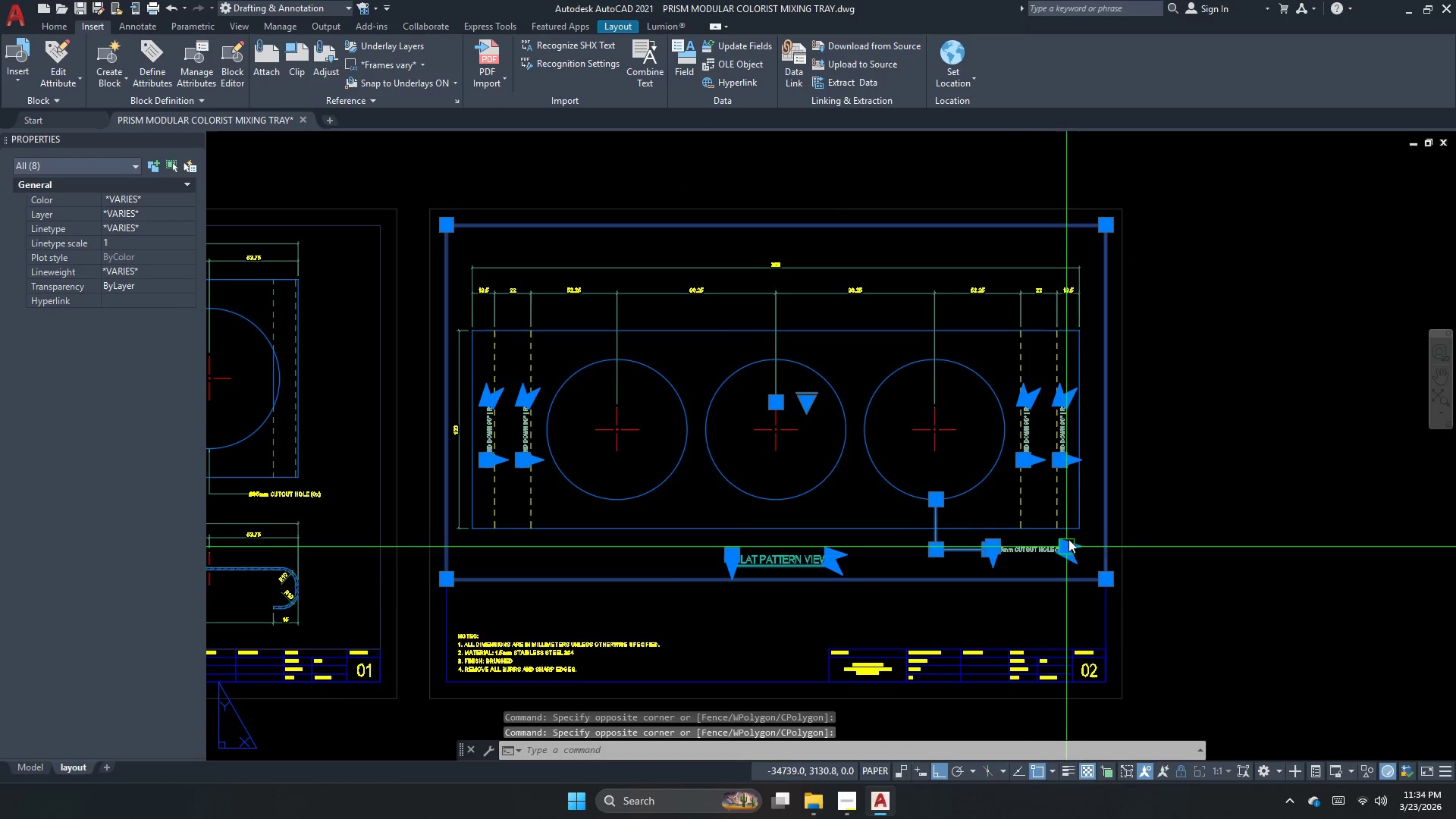 
key(M)
 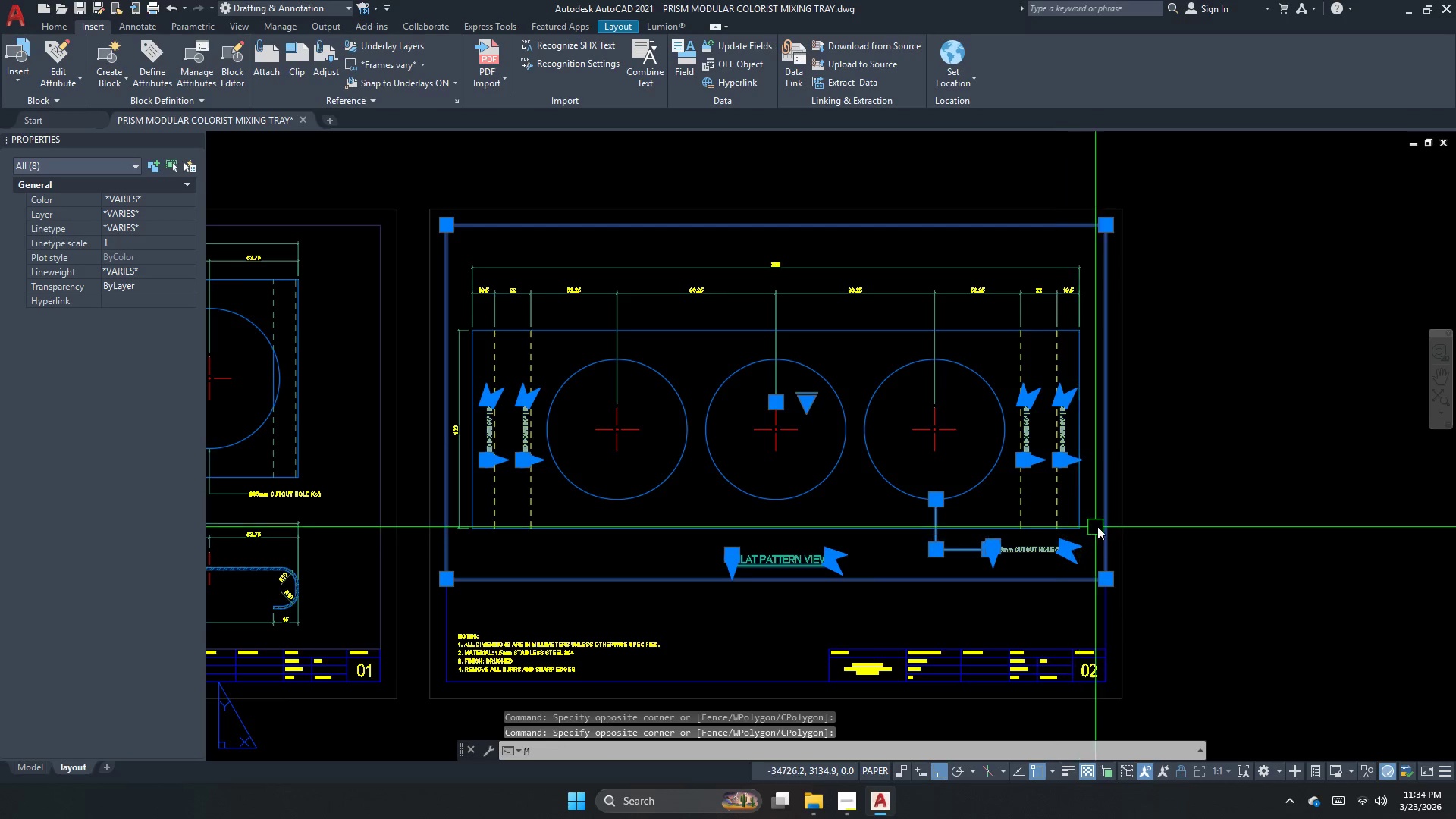 
key(Space)
 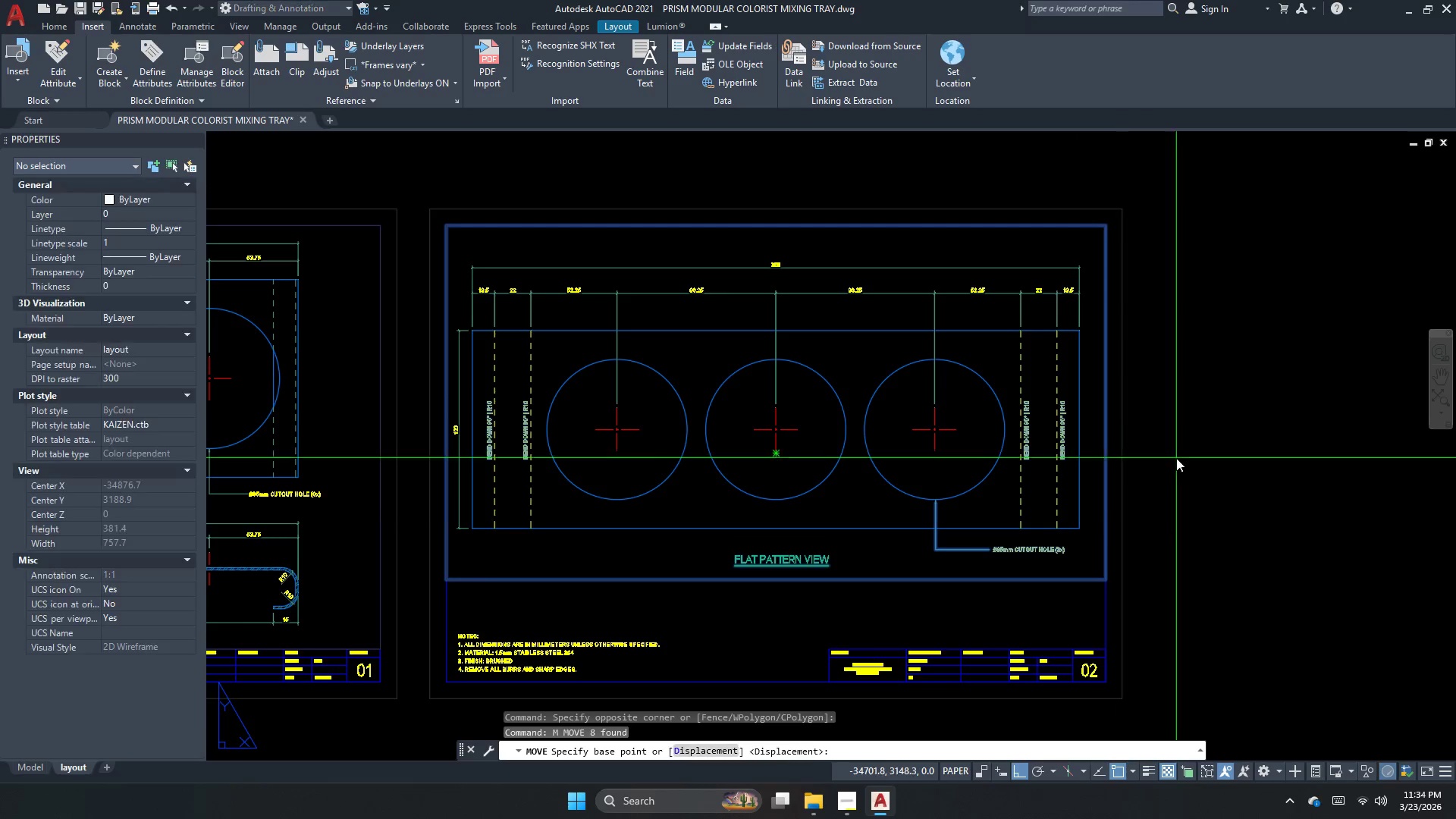 
left_click([1183, 452])
 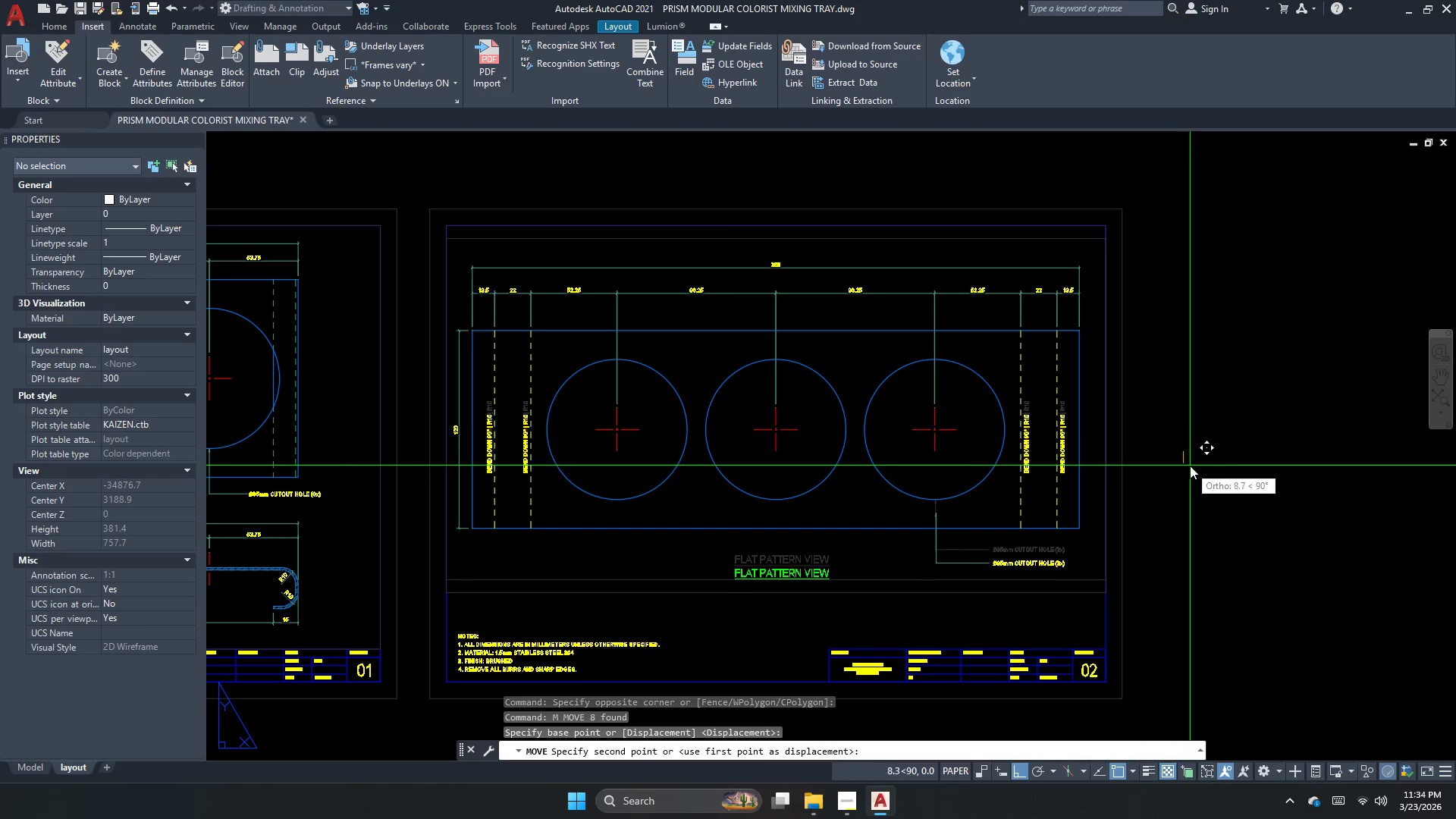 
left_click([1190, 466])
 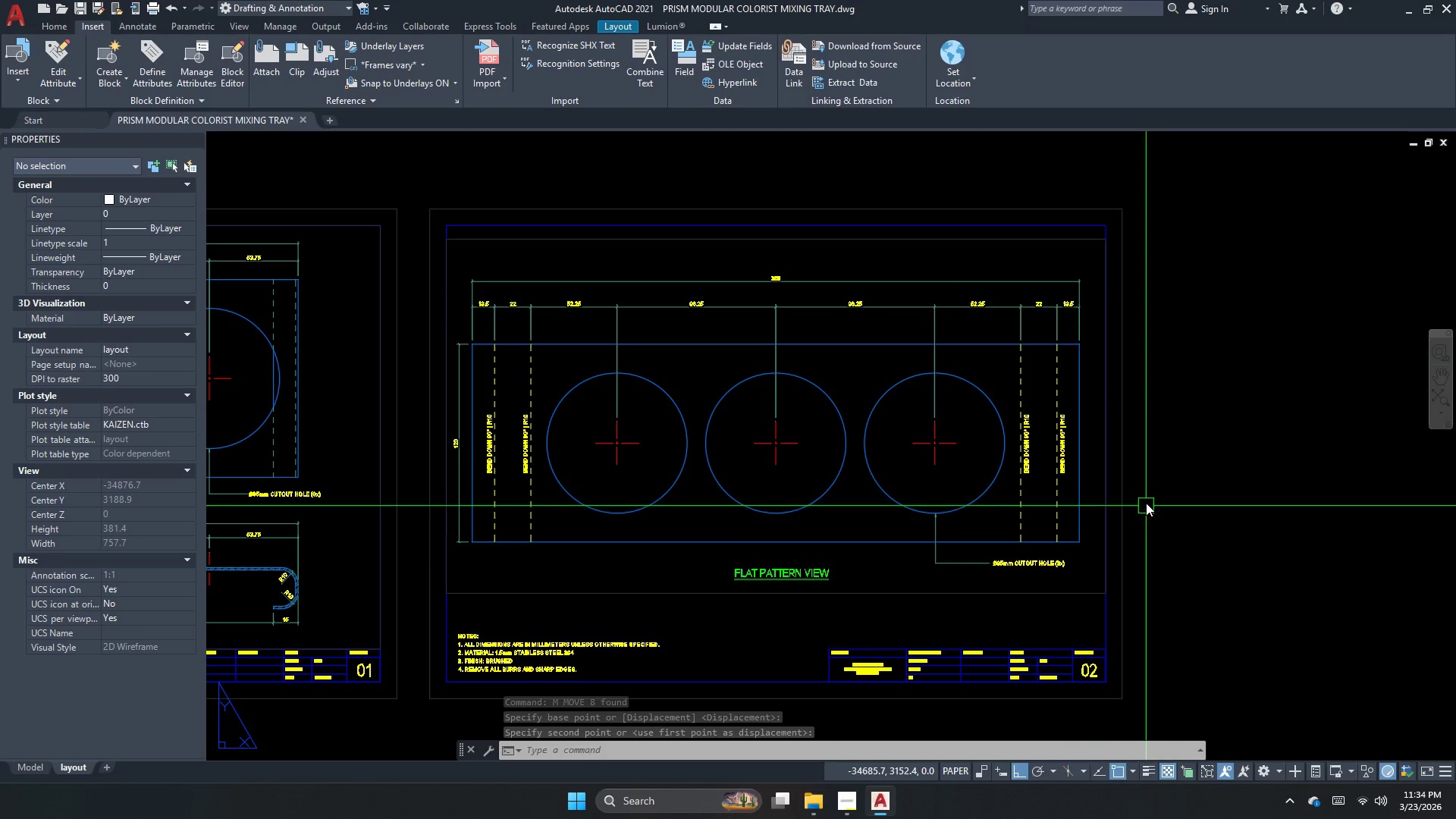 
wait(5.59)
 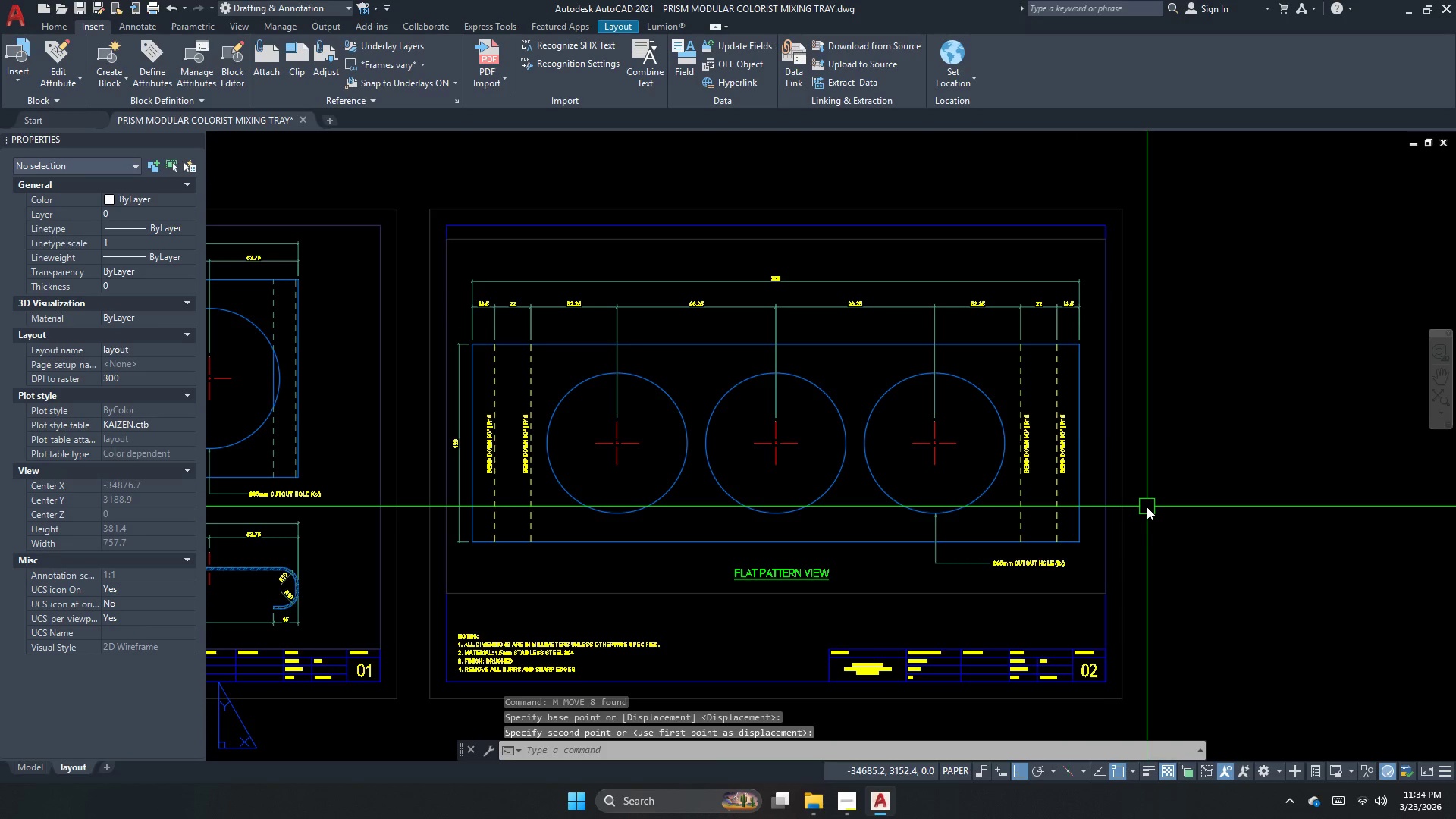 
key(Escape)
 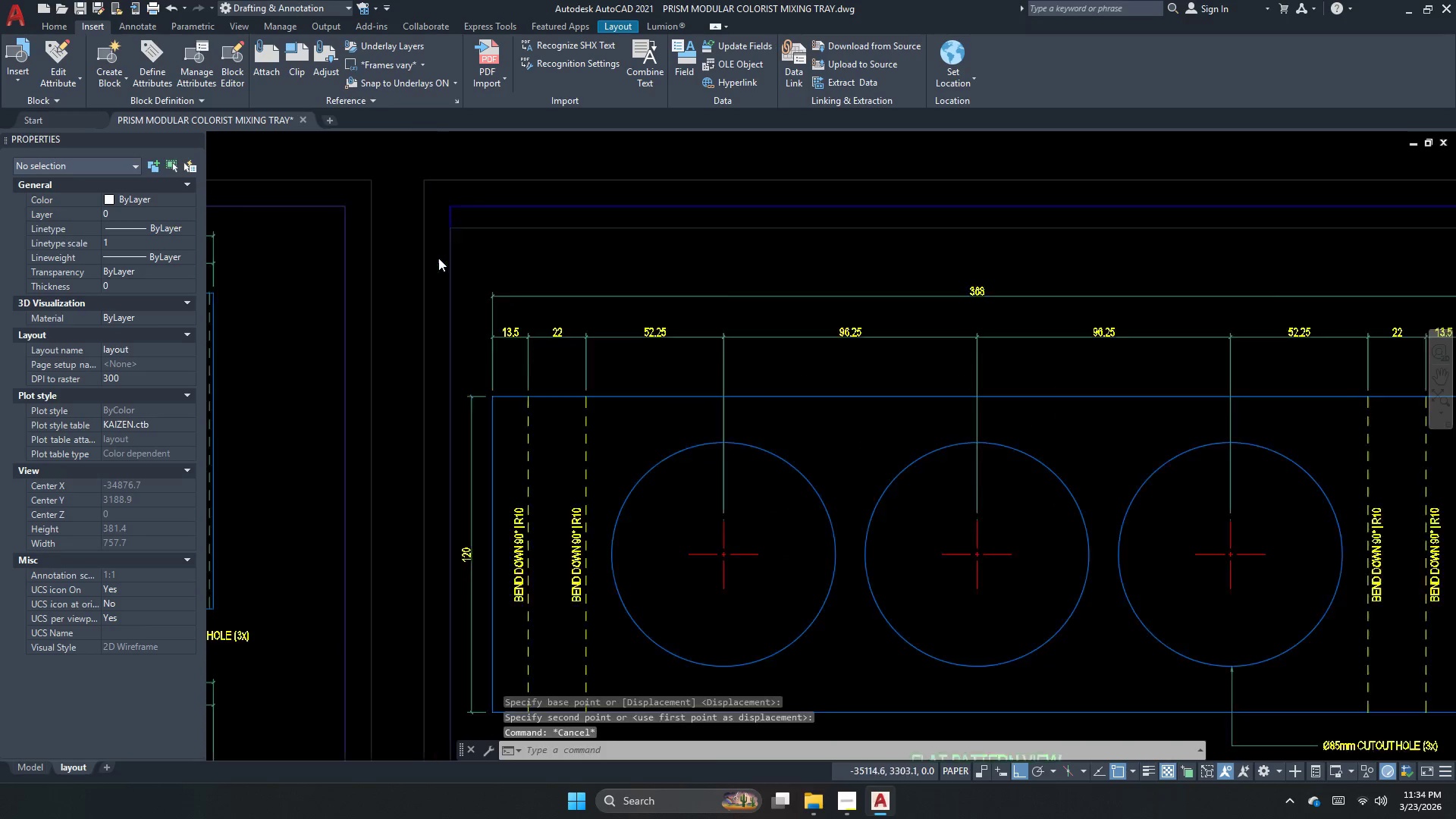 
key(S)
 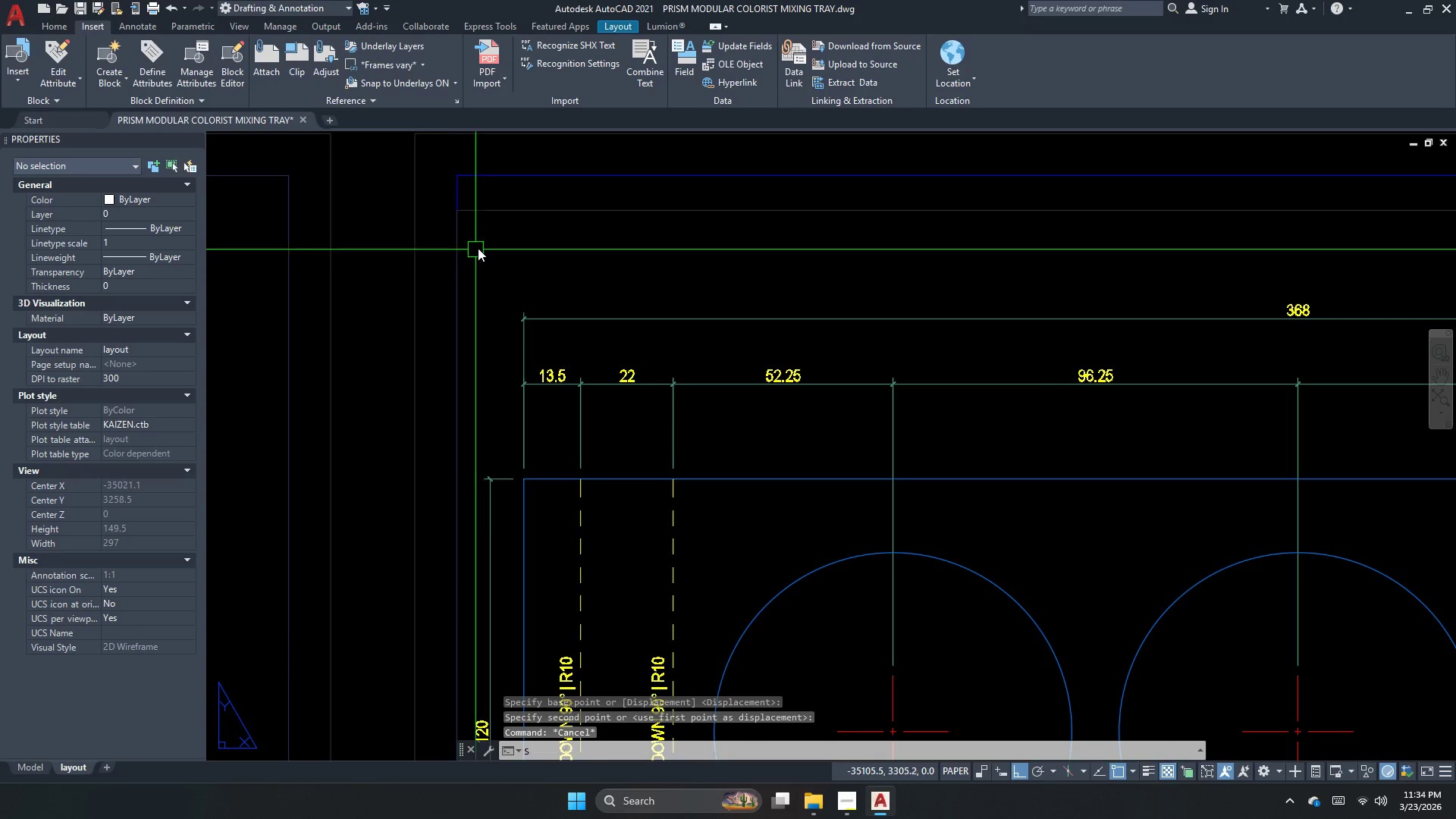 
key(Space)
 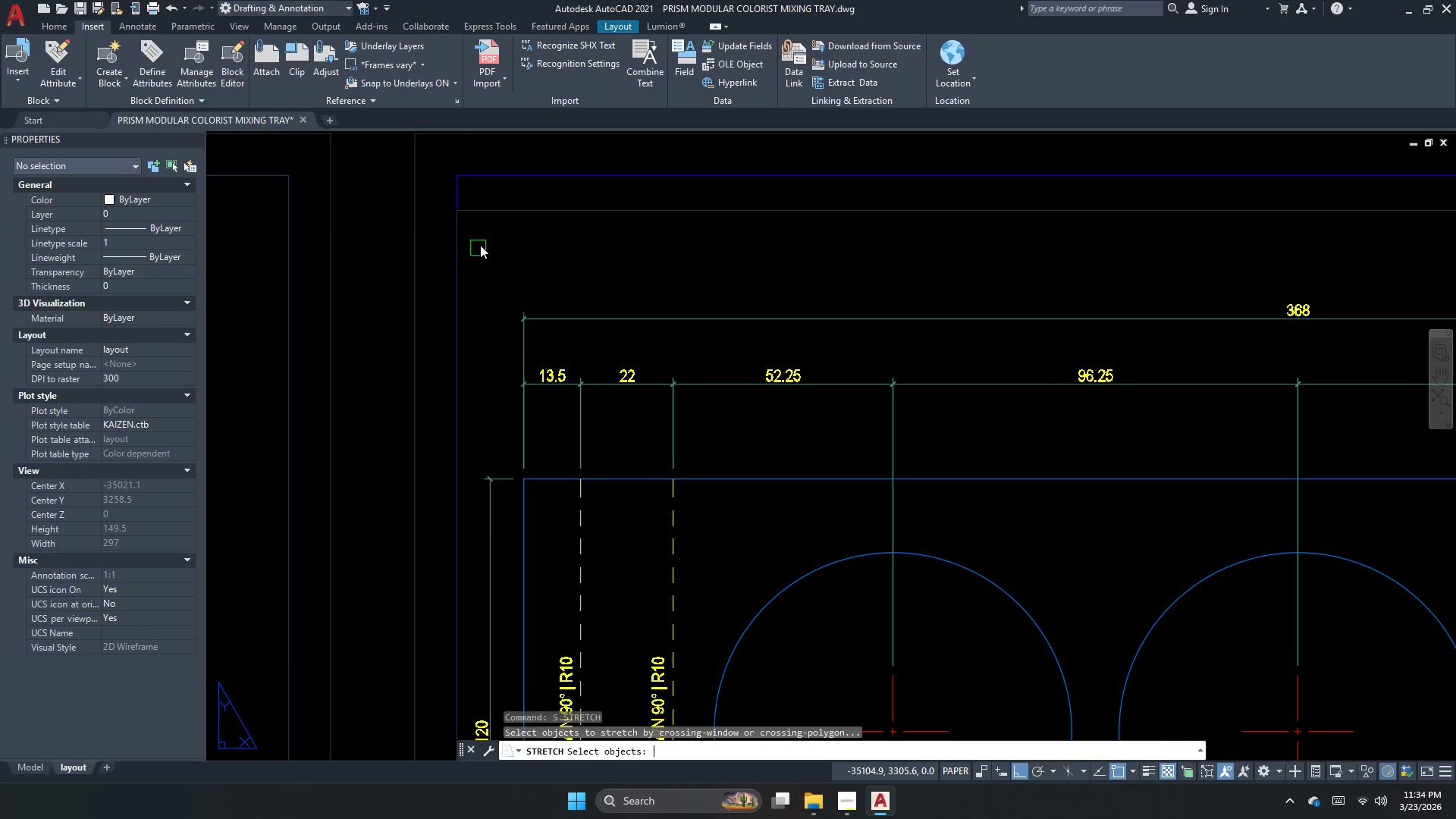 
scroll: coordinate [438, 258], scroll_direction: up, amount: 2.0
 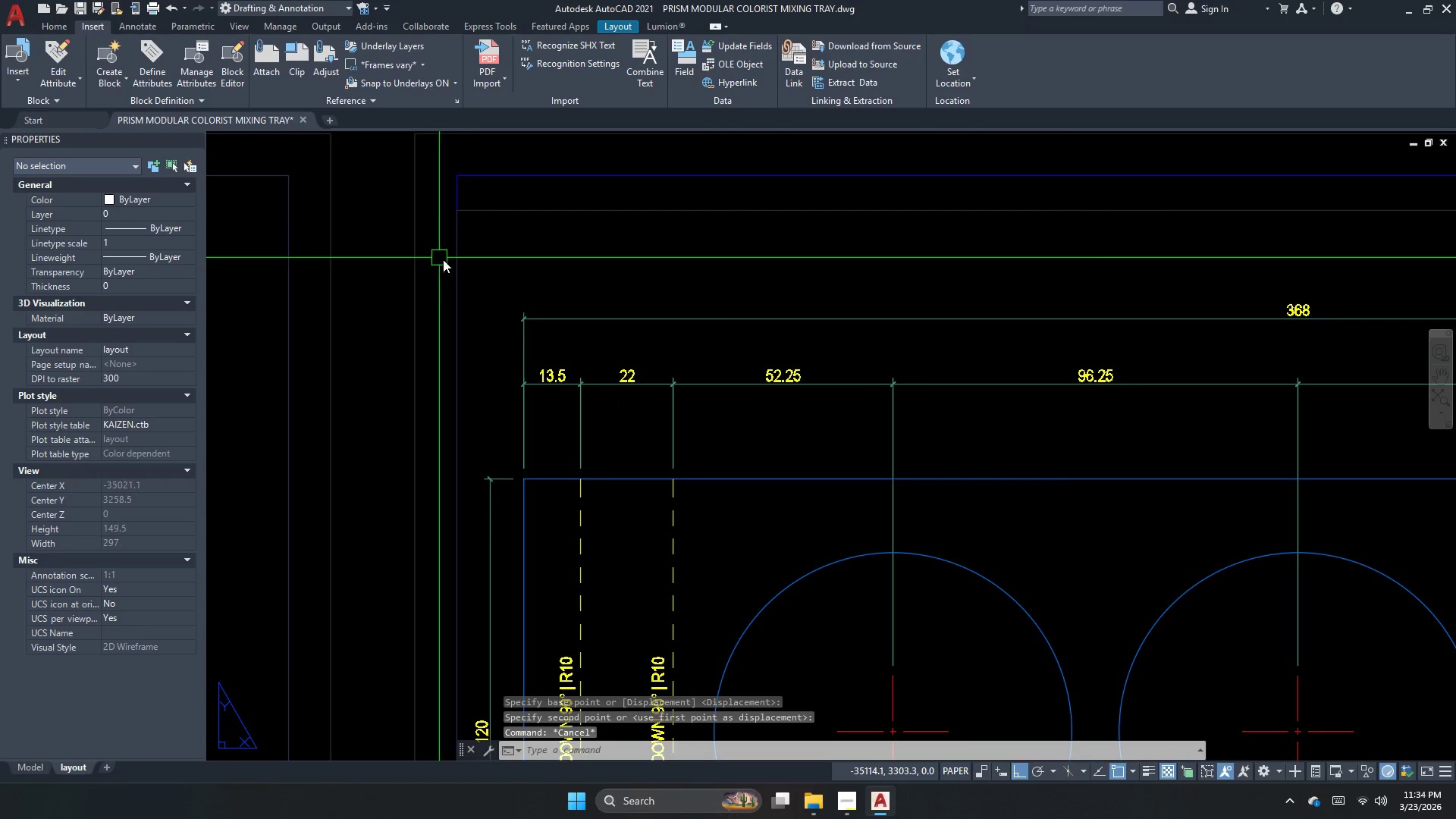 
left_click_drag(start_coordinate=[479, 245], to_coordinate=[471, 239])
 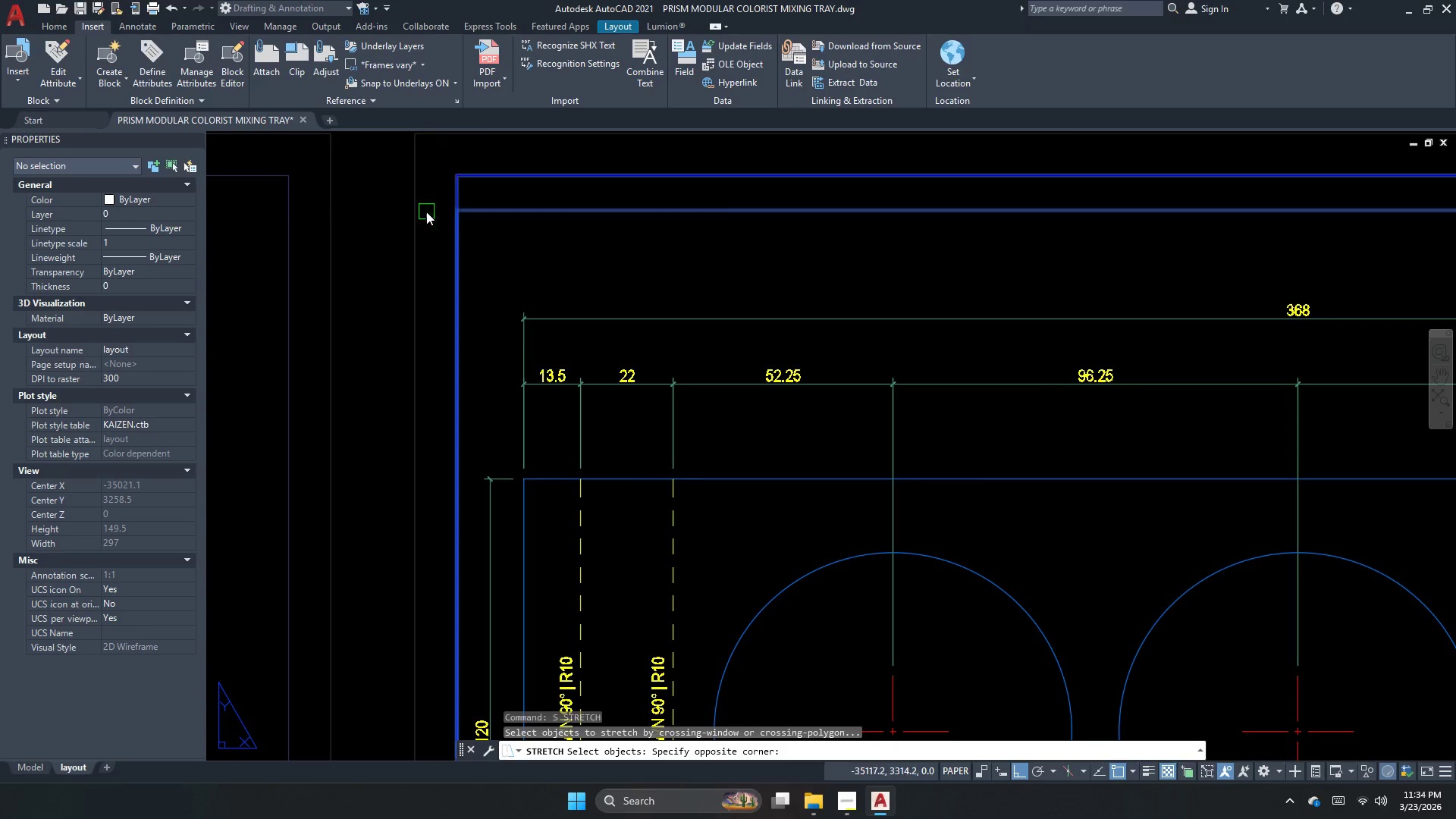 
key(Space)
 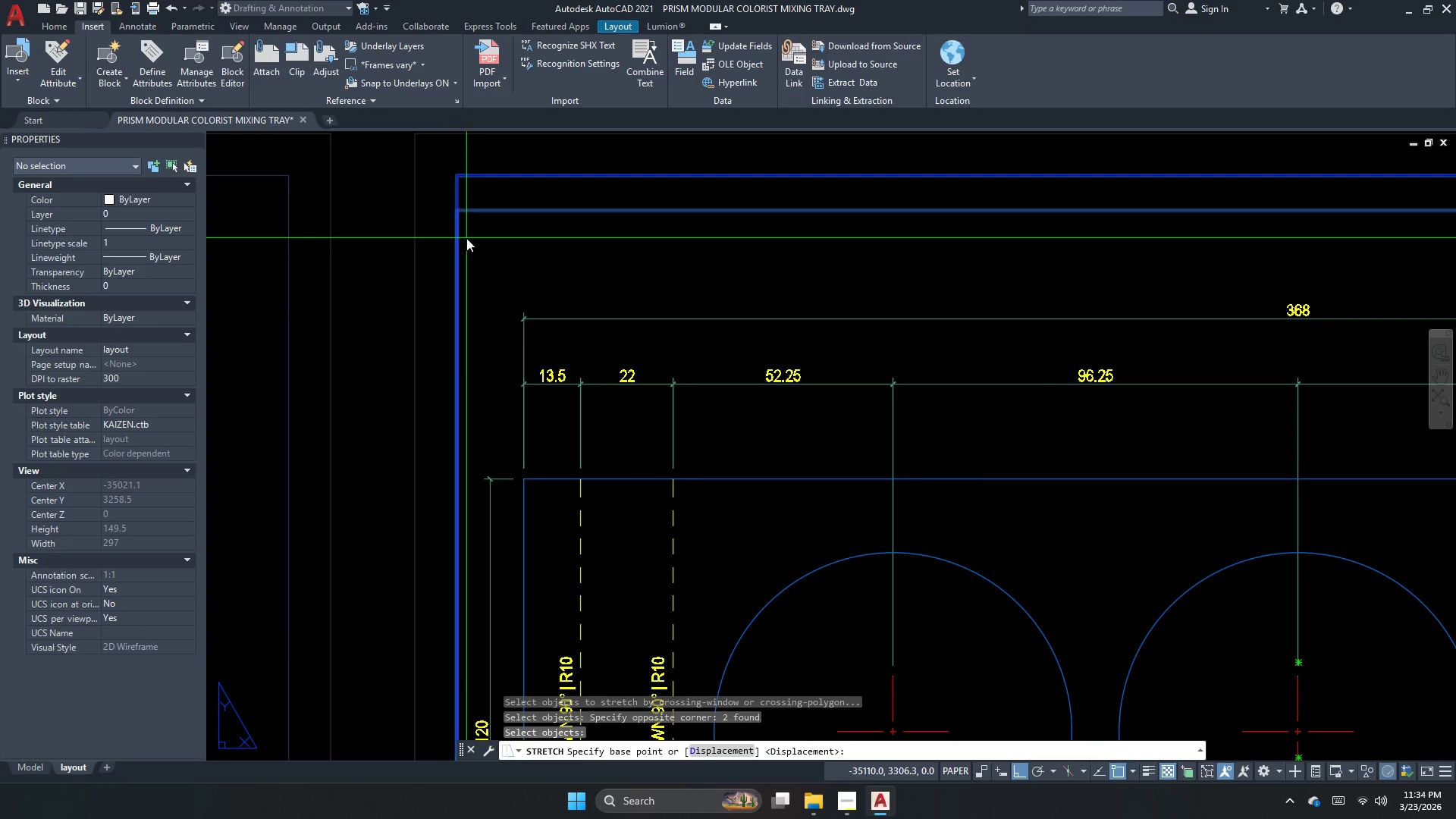 
key(Escape)
 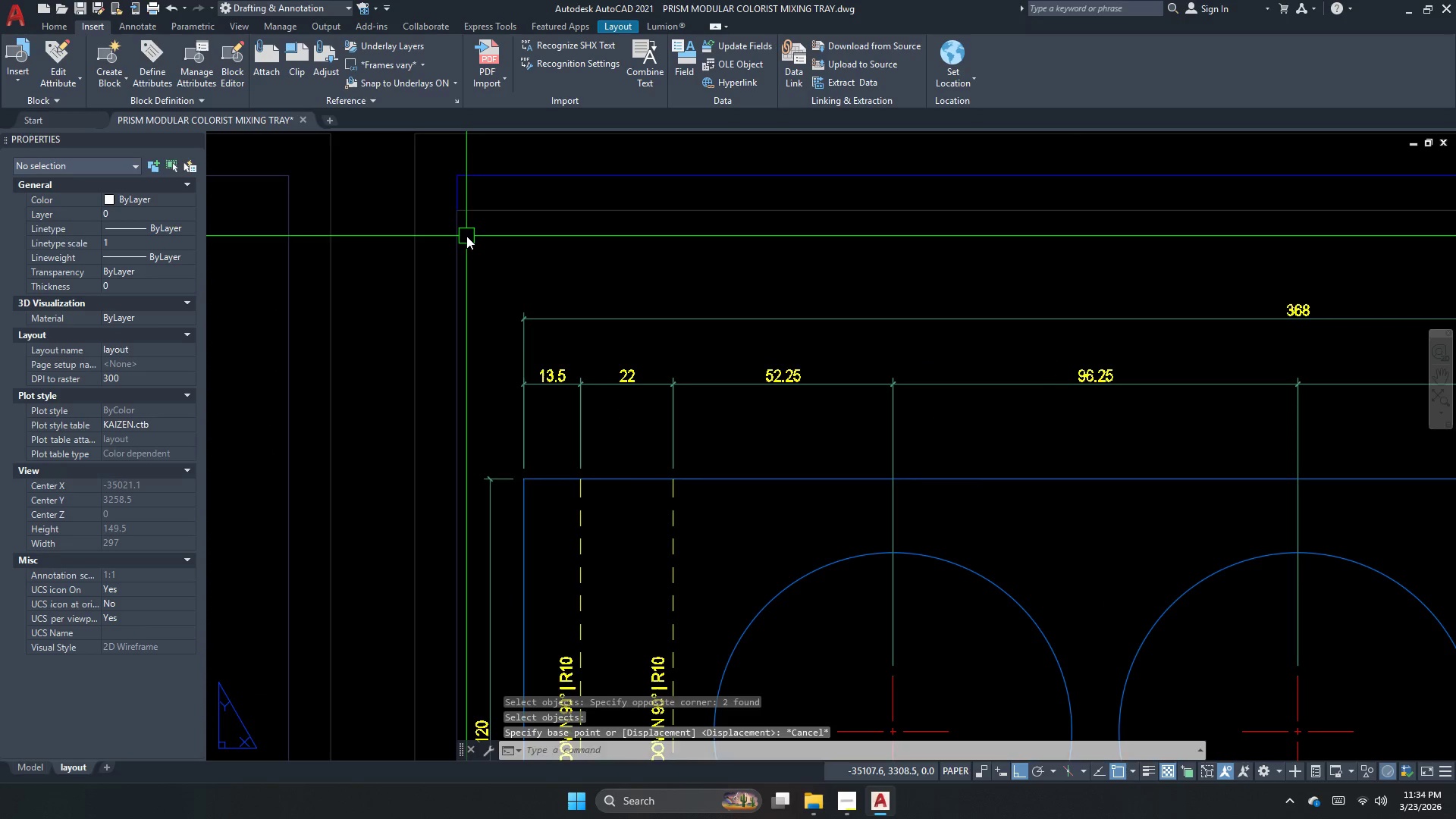 
key(S)
 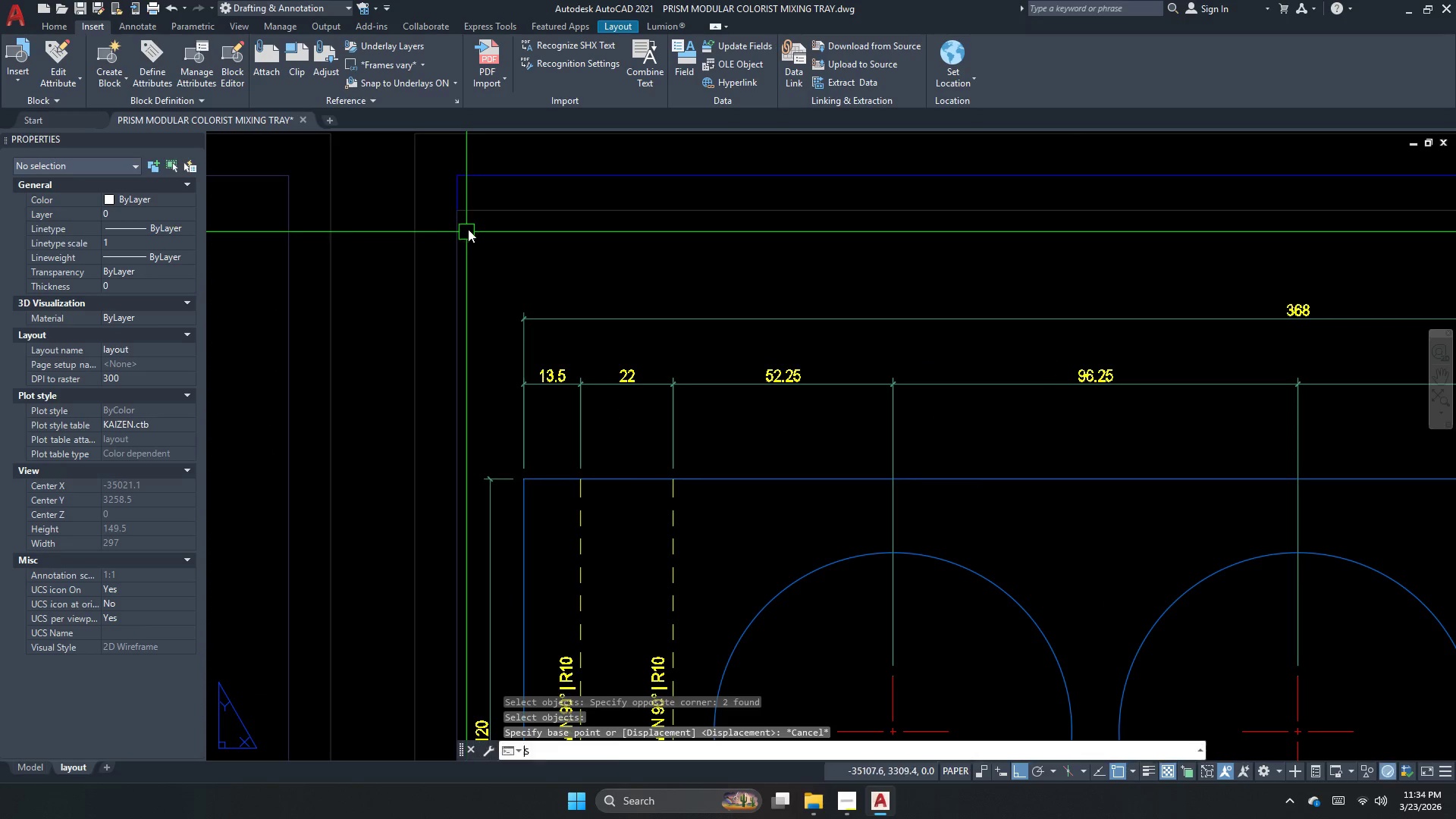 
key(Space)
 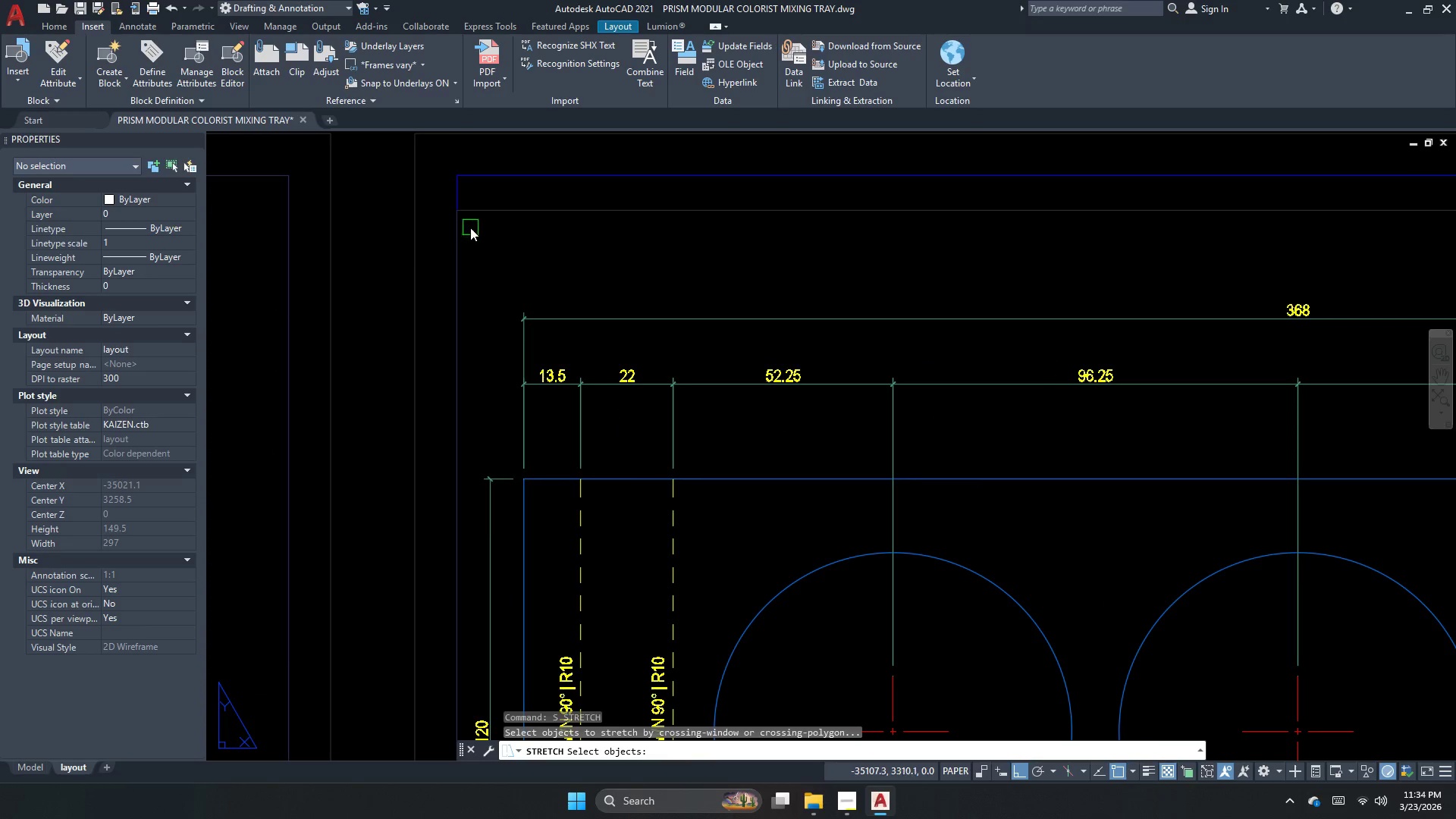 
left_click([470, 228])
 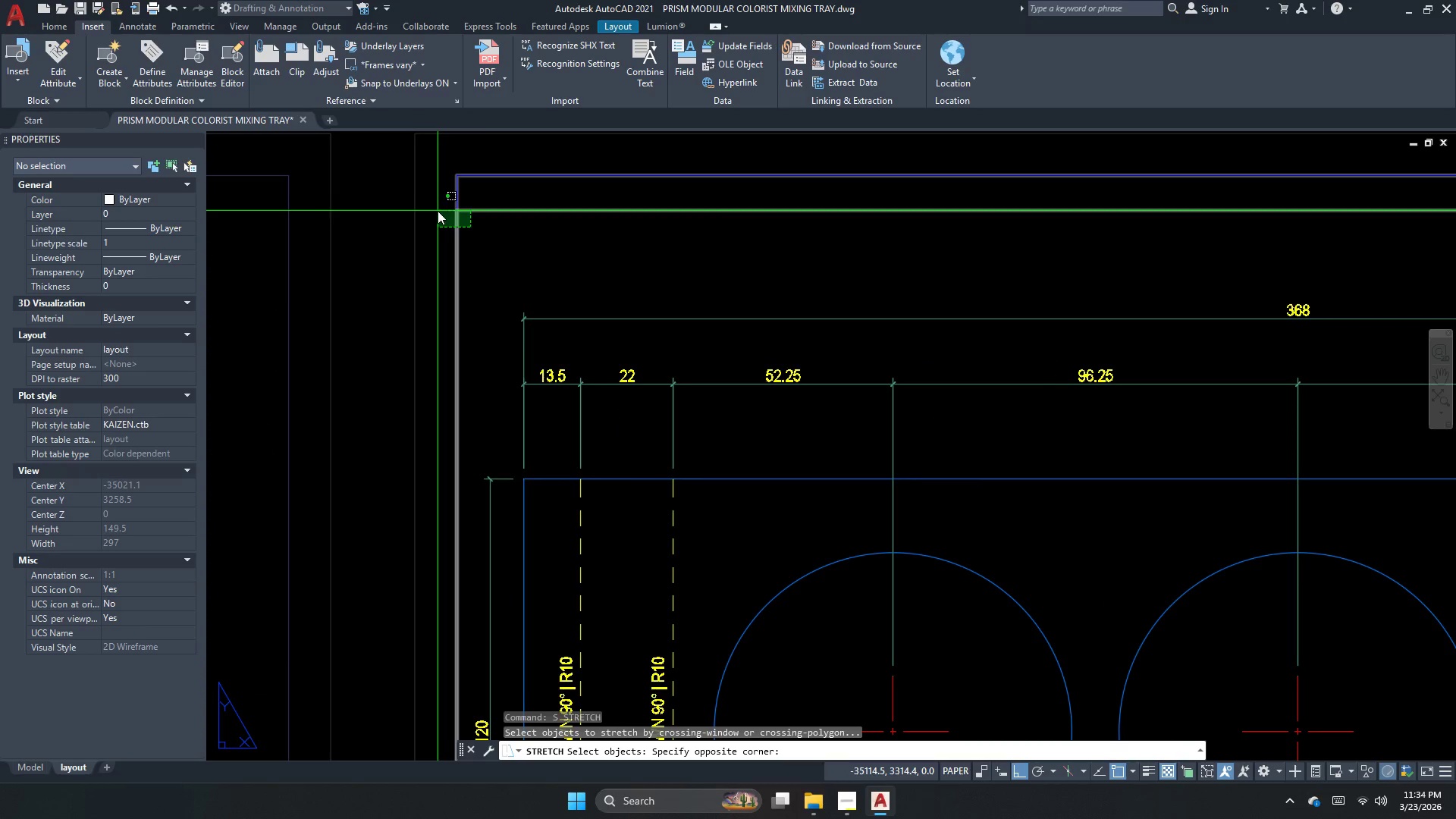 
left_click_drag(start_coordinate=[438, 196], to_coordinate=[449, 216])
 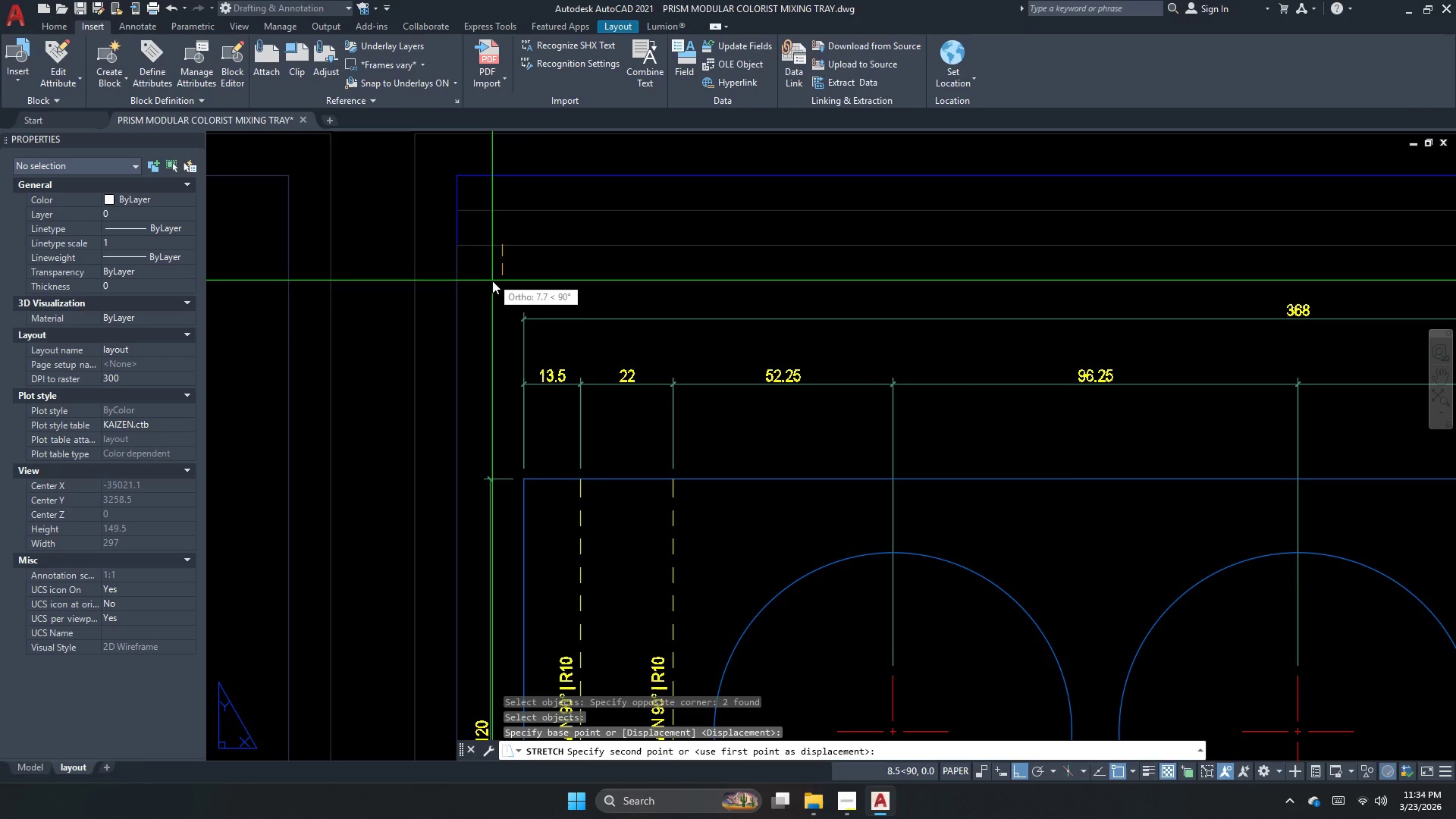 
key(Space)
 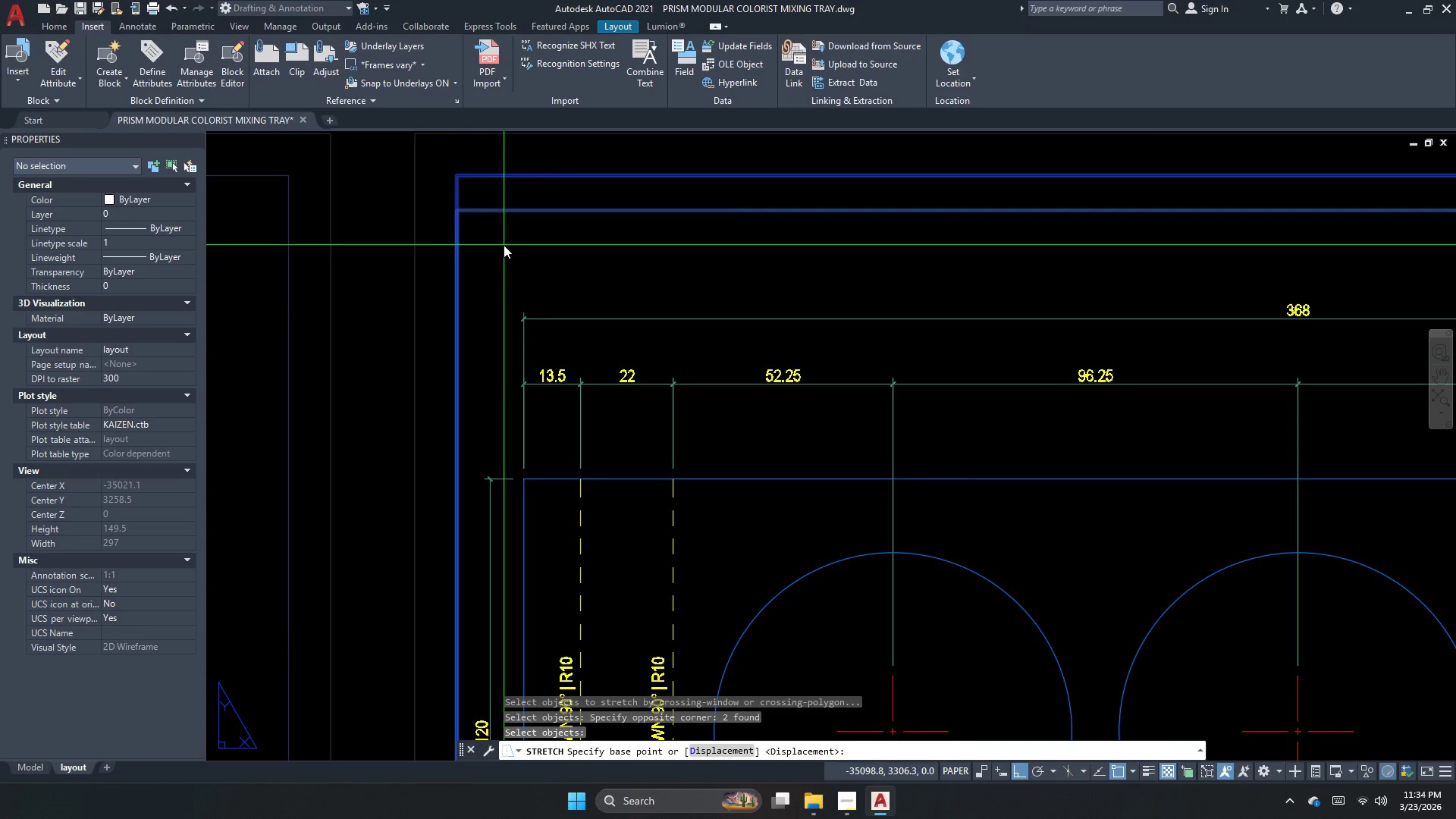 
left_click_drag(start_coordinate=[502, 245], to_coordinate=[497, 266])
 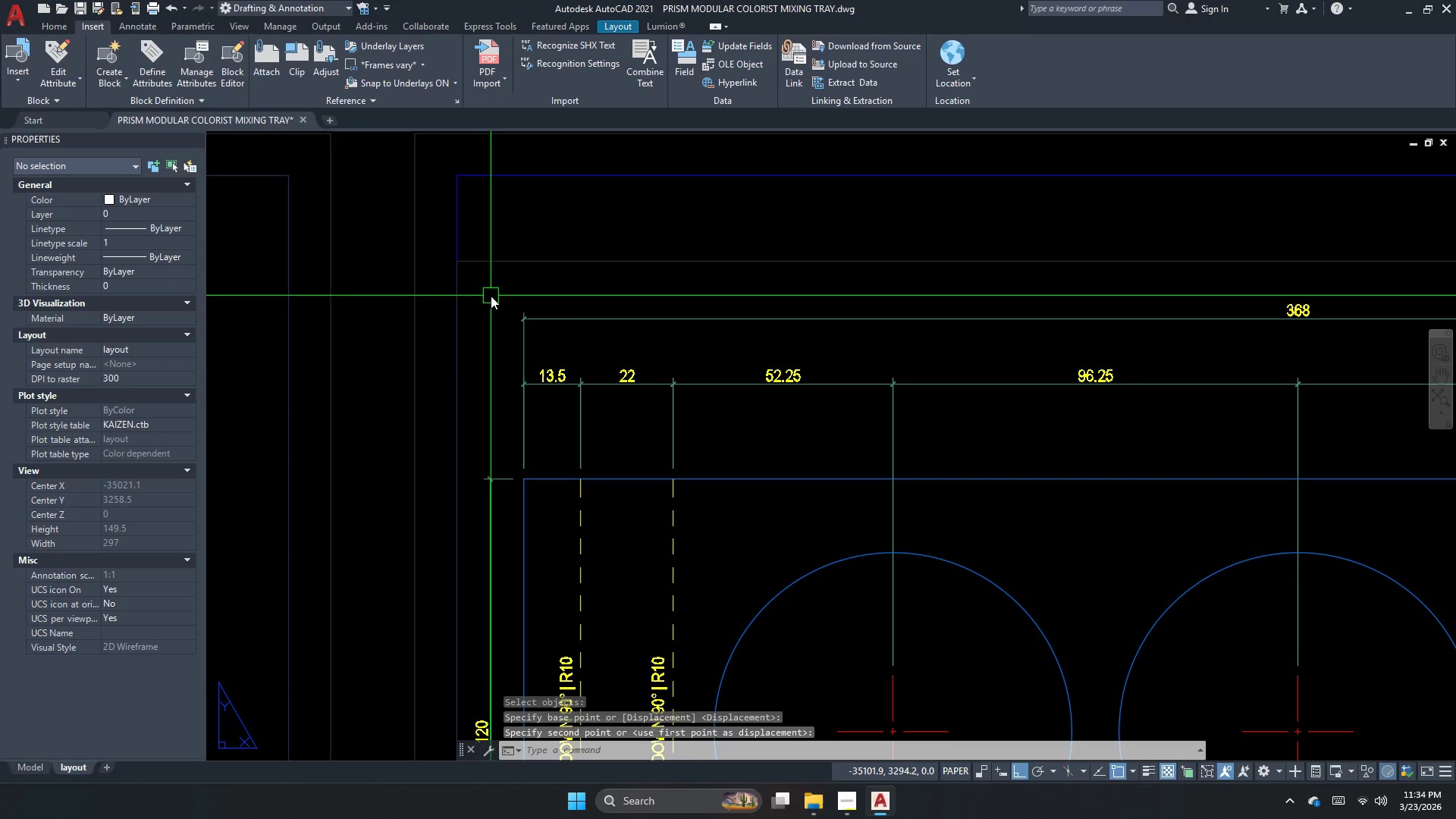 
key(Escape)
 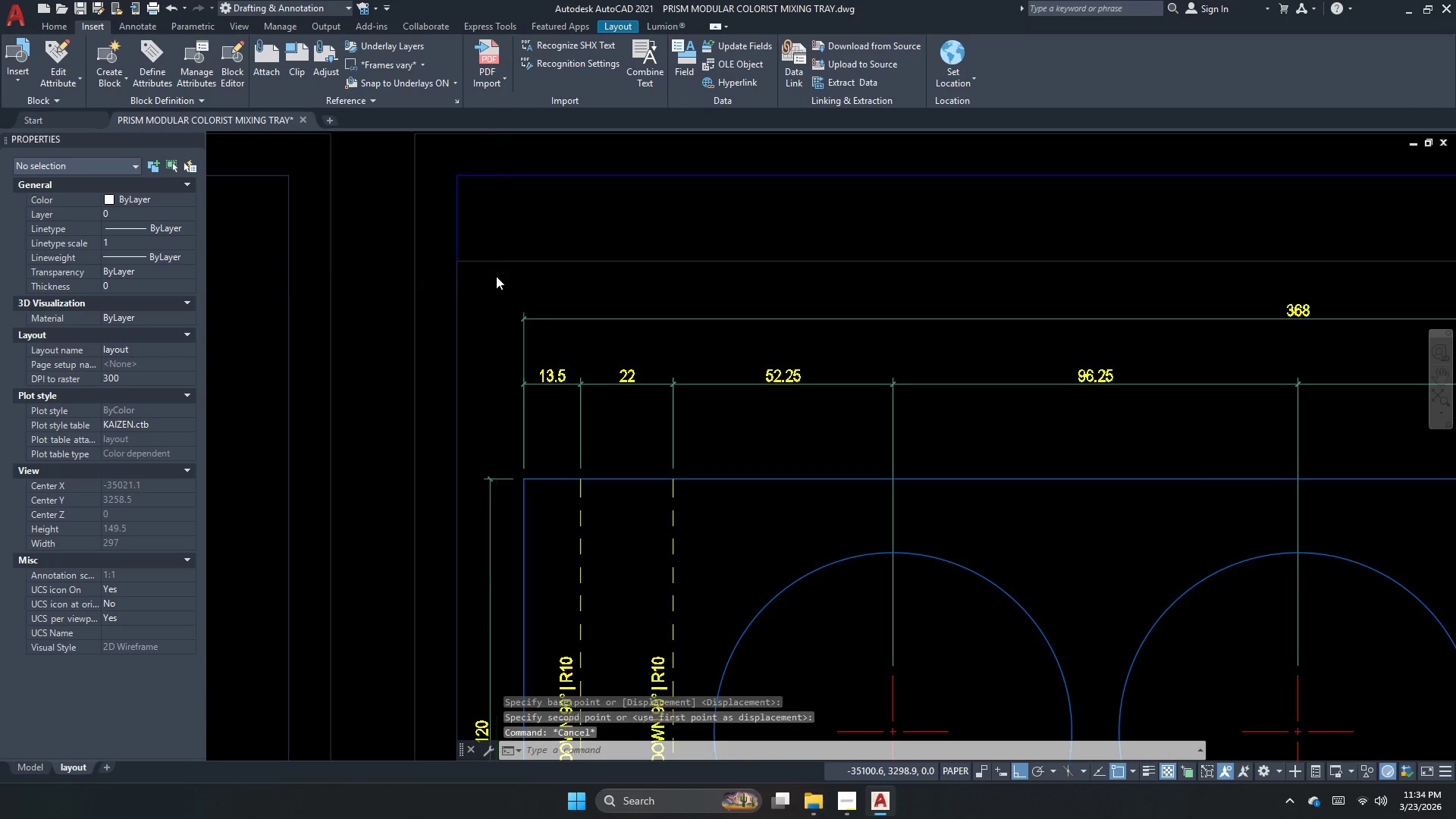 
scroll: coordinate [496, 276], scroll_direction: down, amount: 2.0
 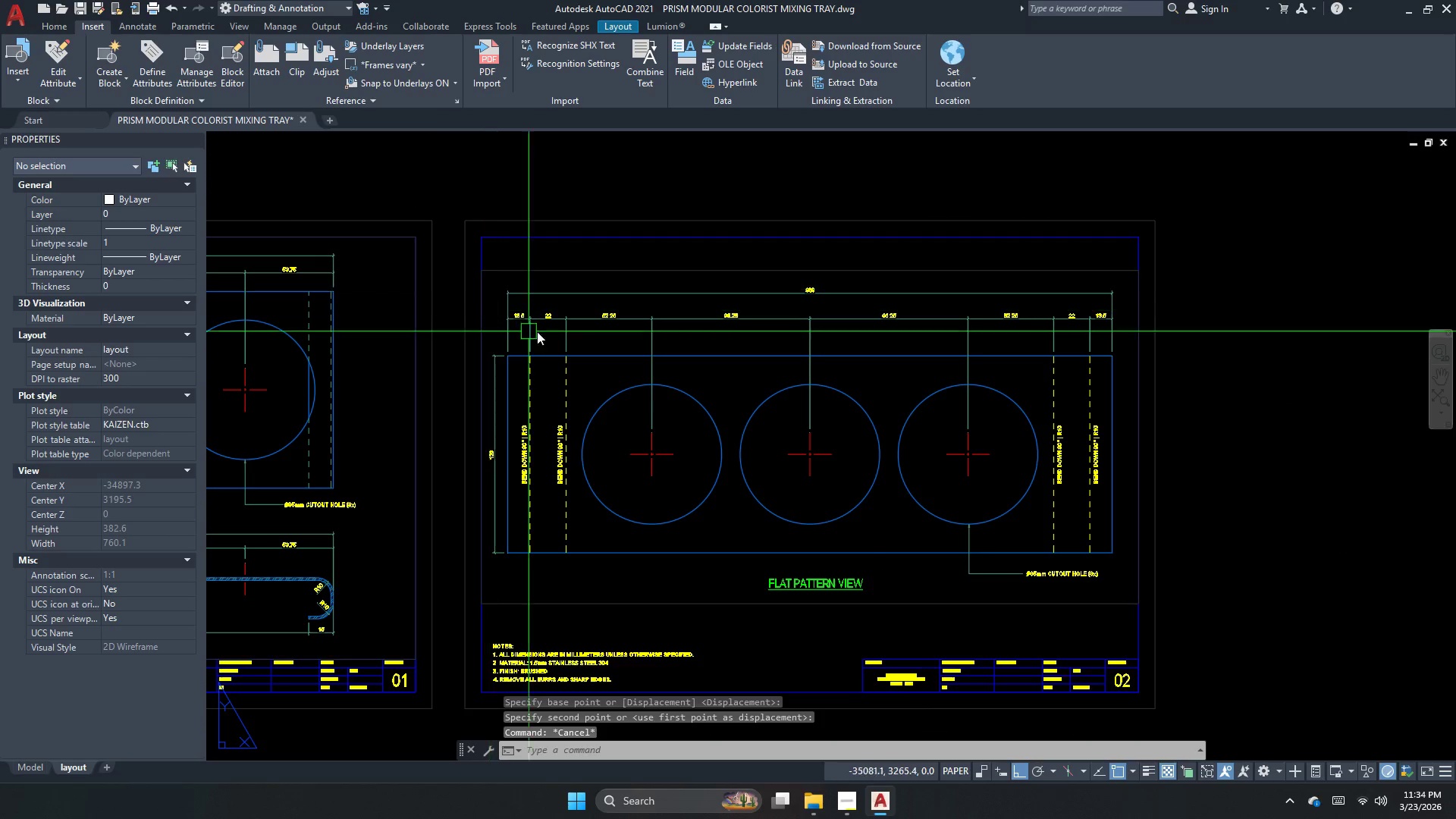 
scroll: coordinate [550, 334], scroll_direction: up, amount: 2.0
 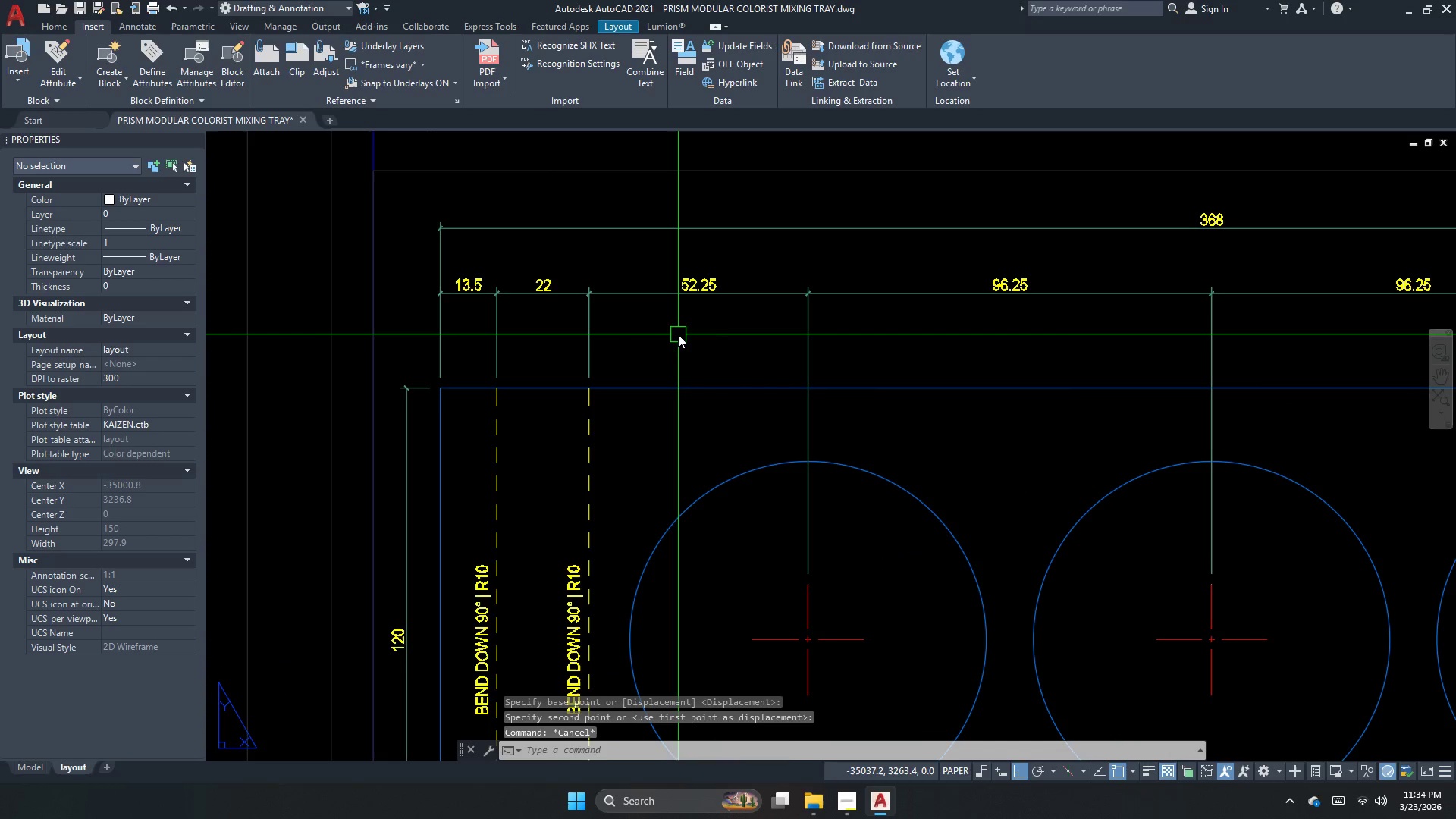 
double_click([678, 334])
 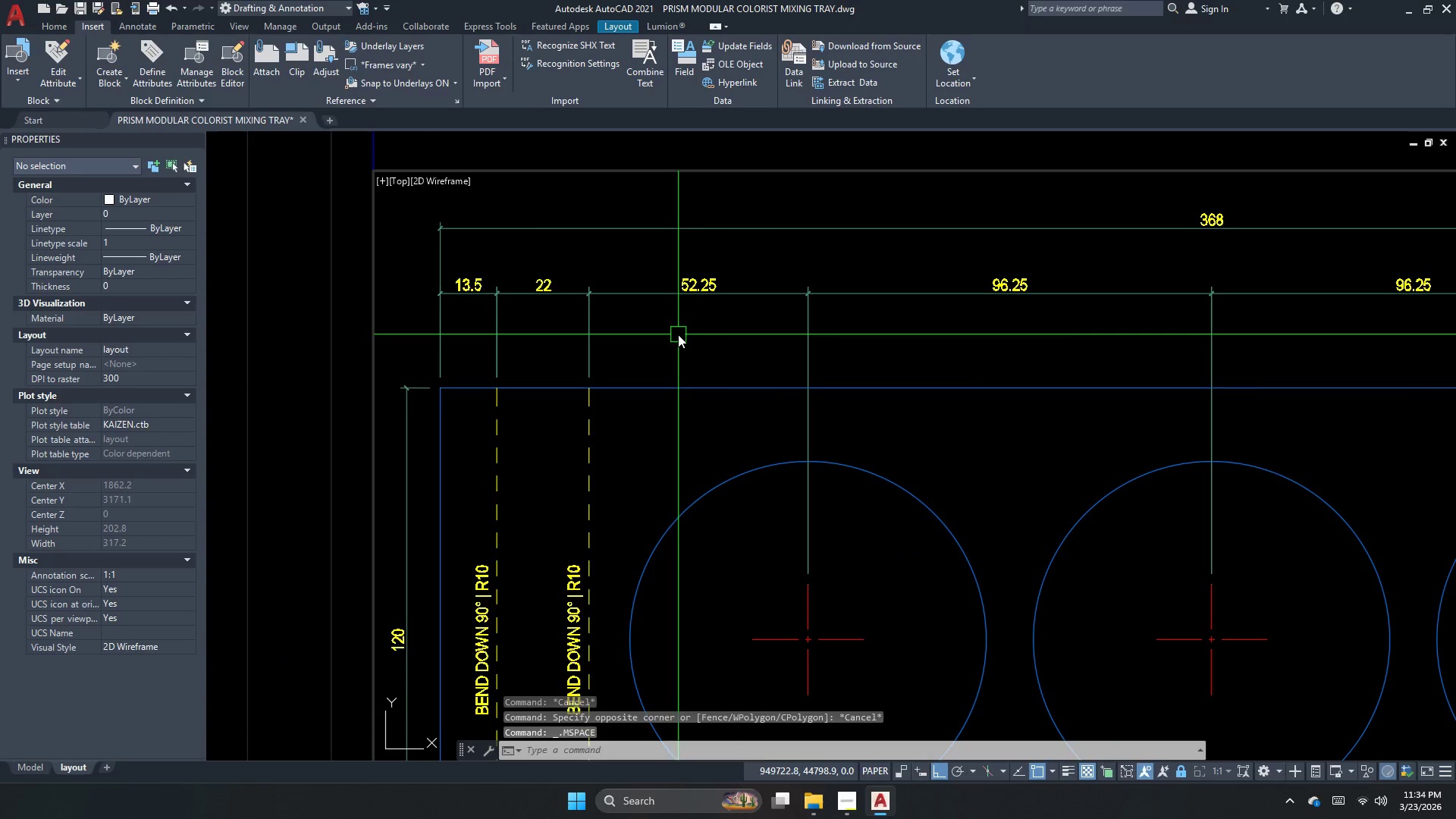 
key(Escape)
type(ma )
key(Escape)
 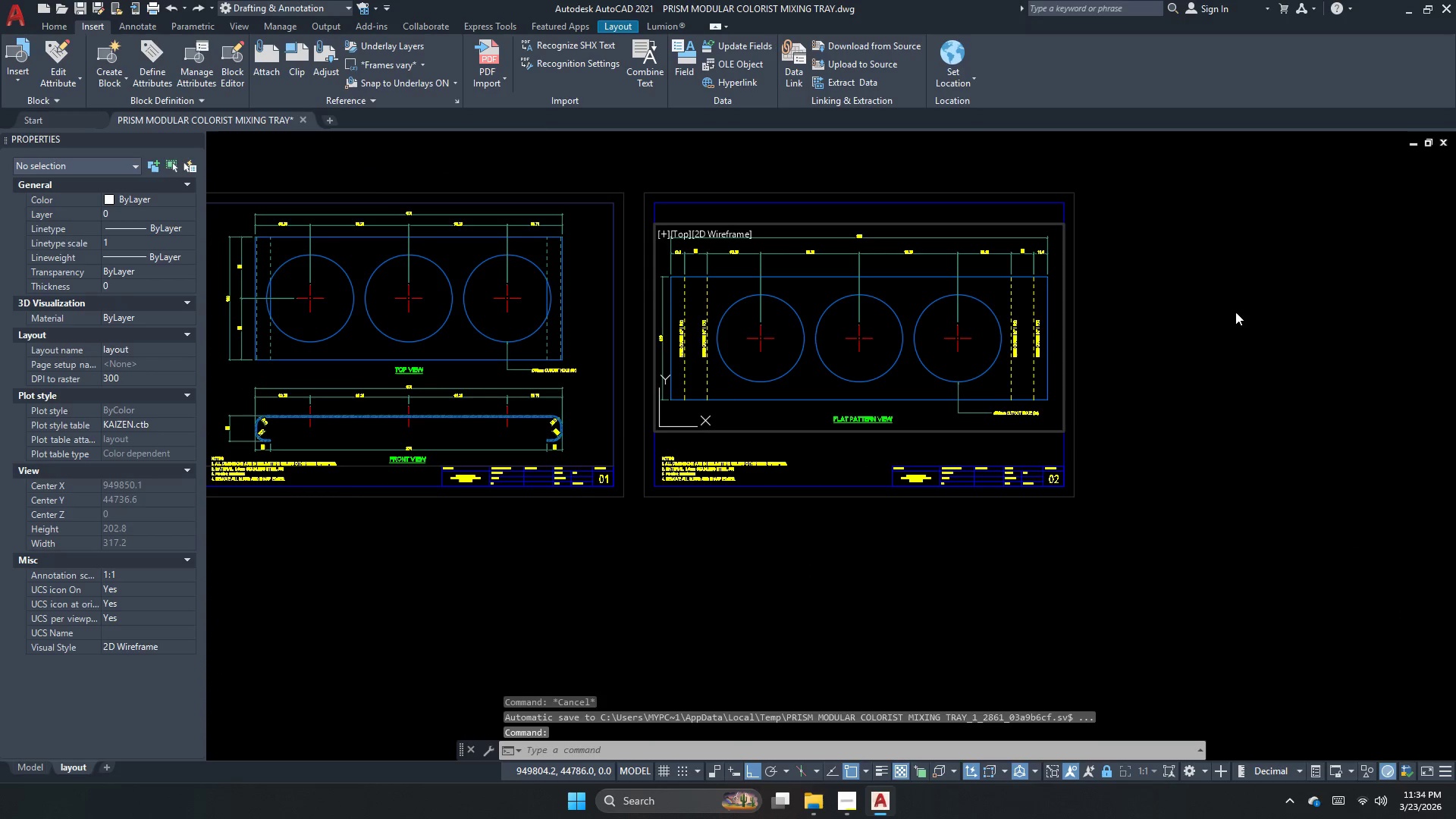 
scroll: coordinate [744, 240], scroll_direction: down, amount: 3.0
 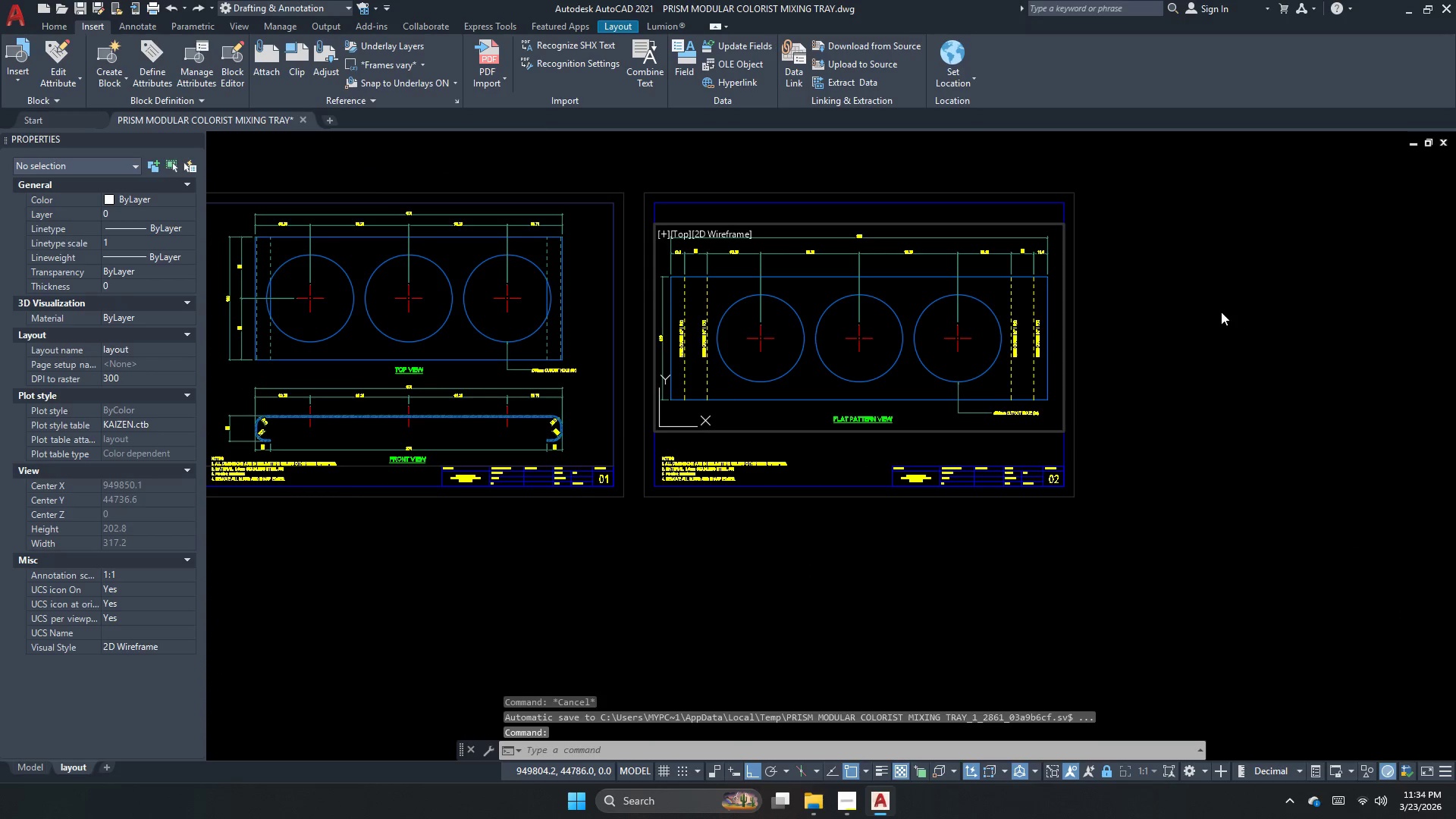 
double_click([1221, 312])
 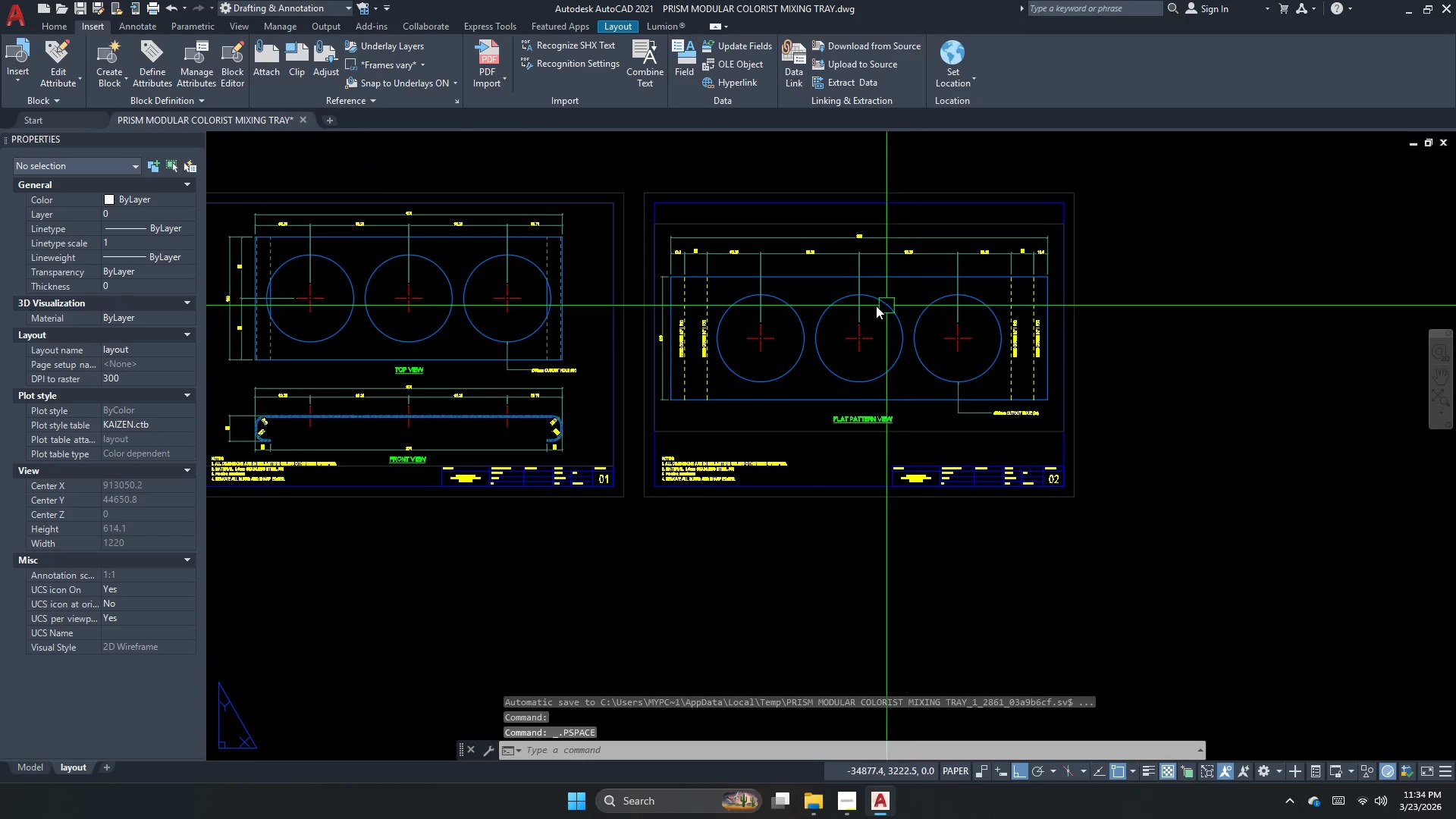 
scroll: coordinate [1025, 400], scroll_direction: up, amount: 2.0
 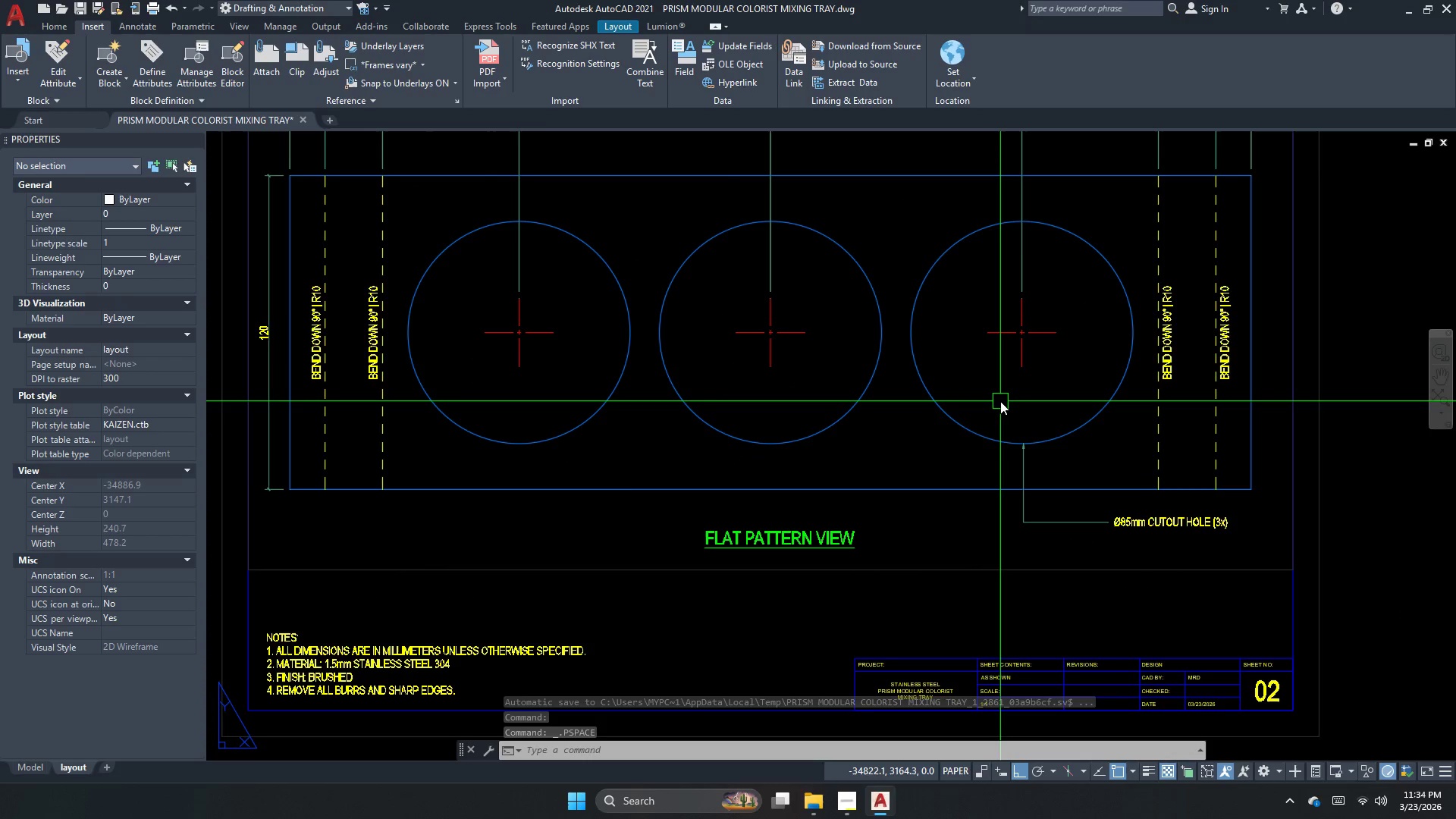 
scroll: coordinate [1209, 474], scroll_direction: down, amount: 2.0
 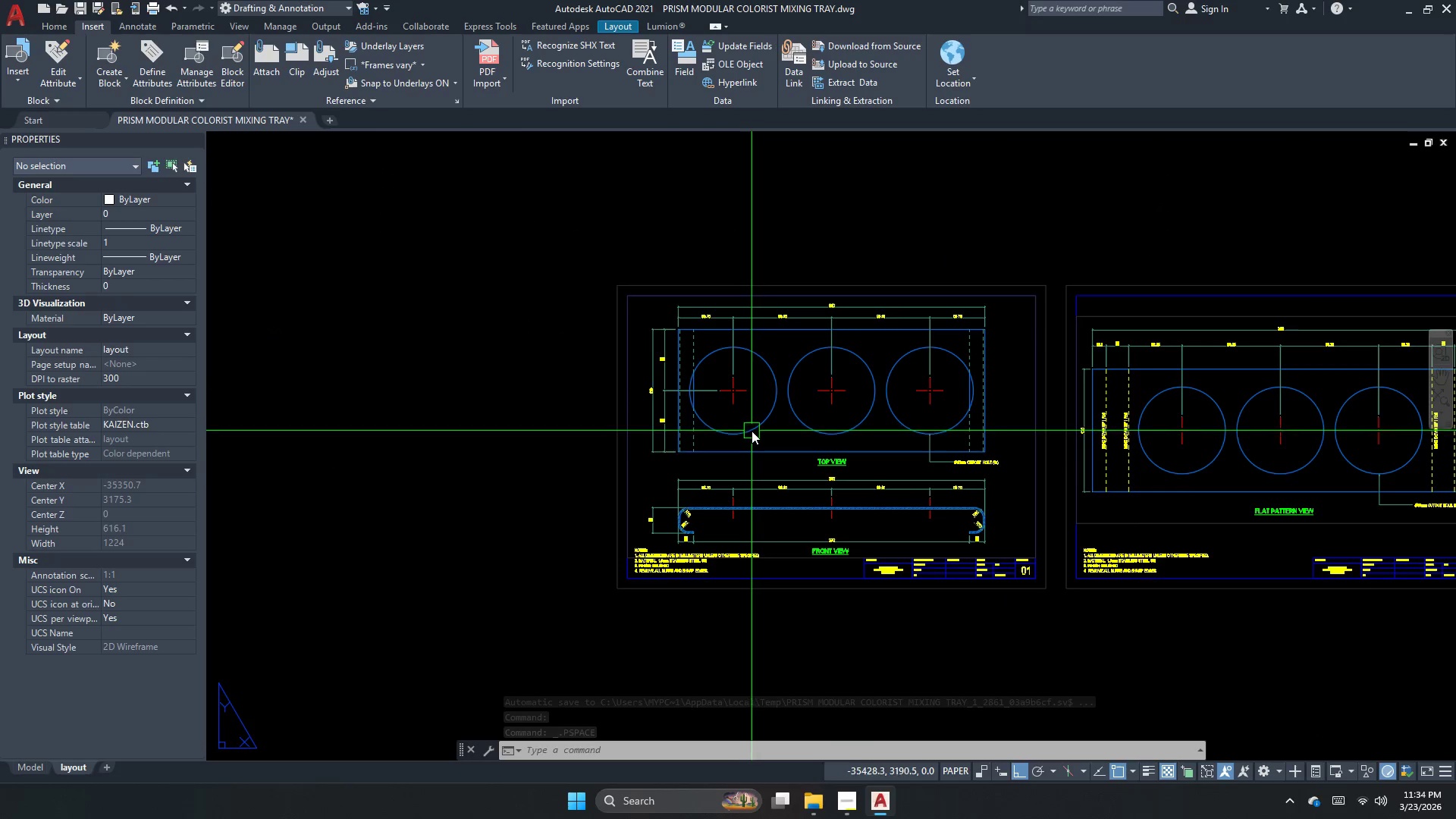 
scroll: coordinate [753, 416], scroll_direction: up, amount: 2.0
 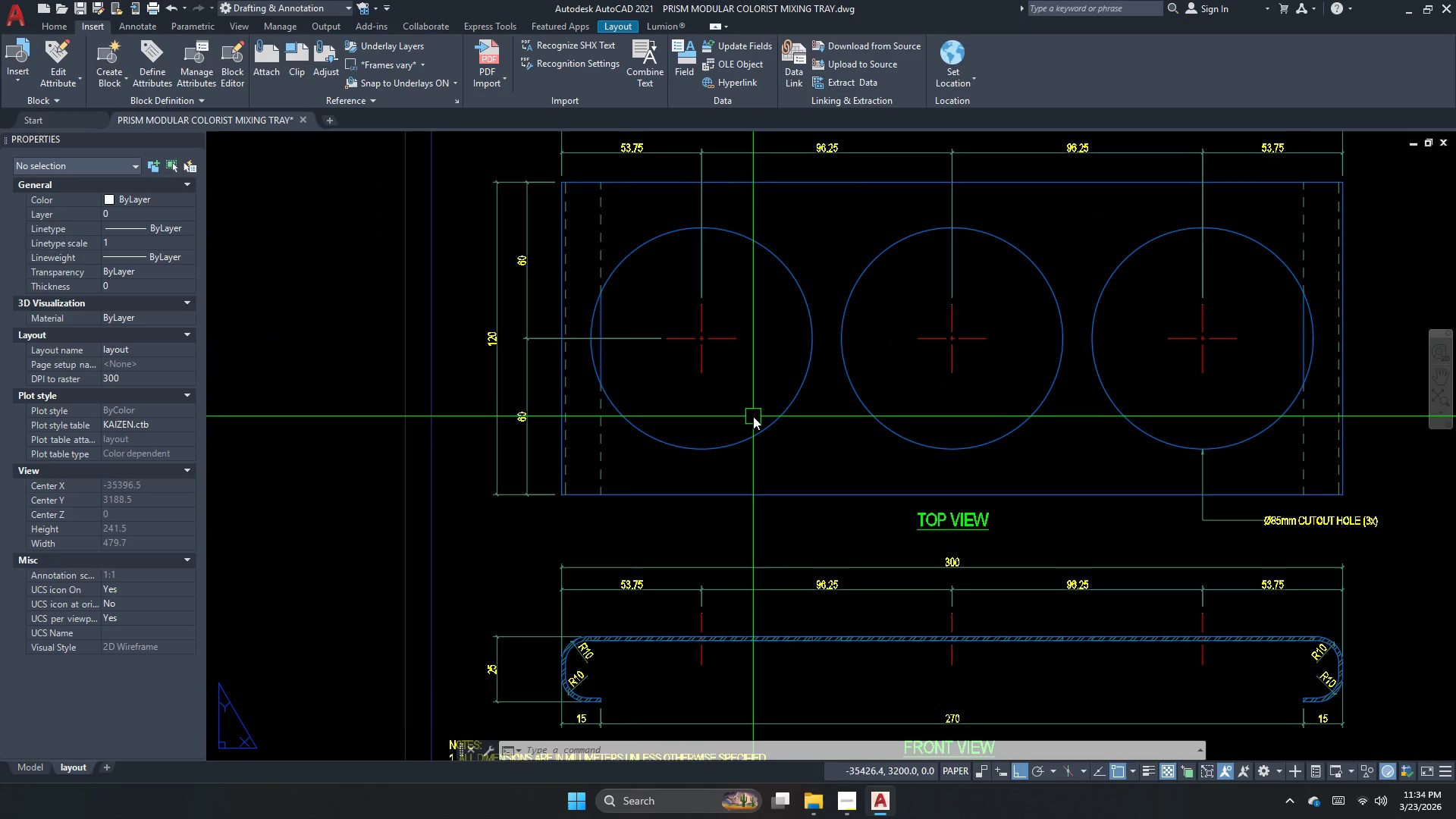 
scroll: coordinate [510, 445], scroll_direction: down, amount: 1.0
 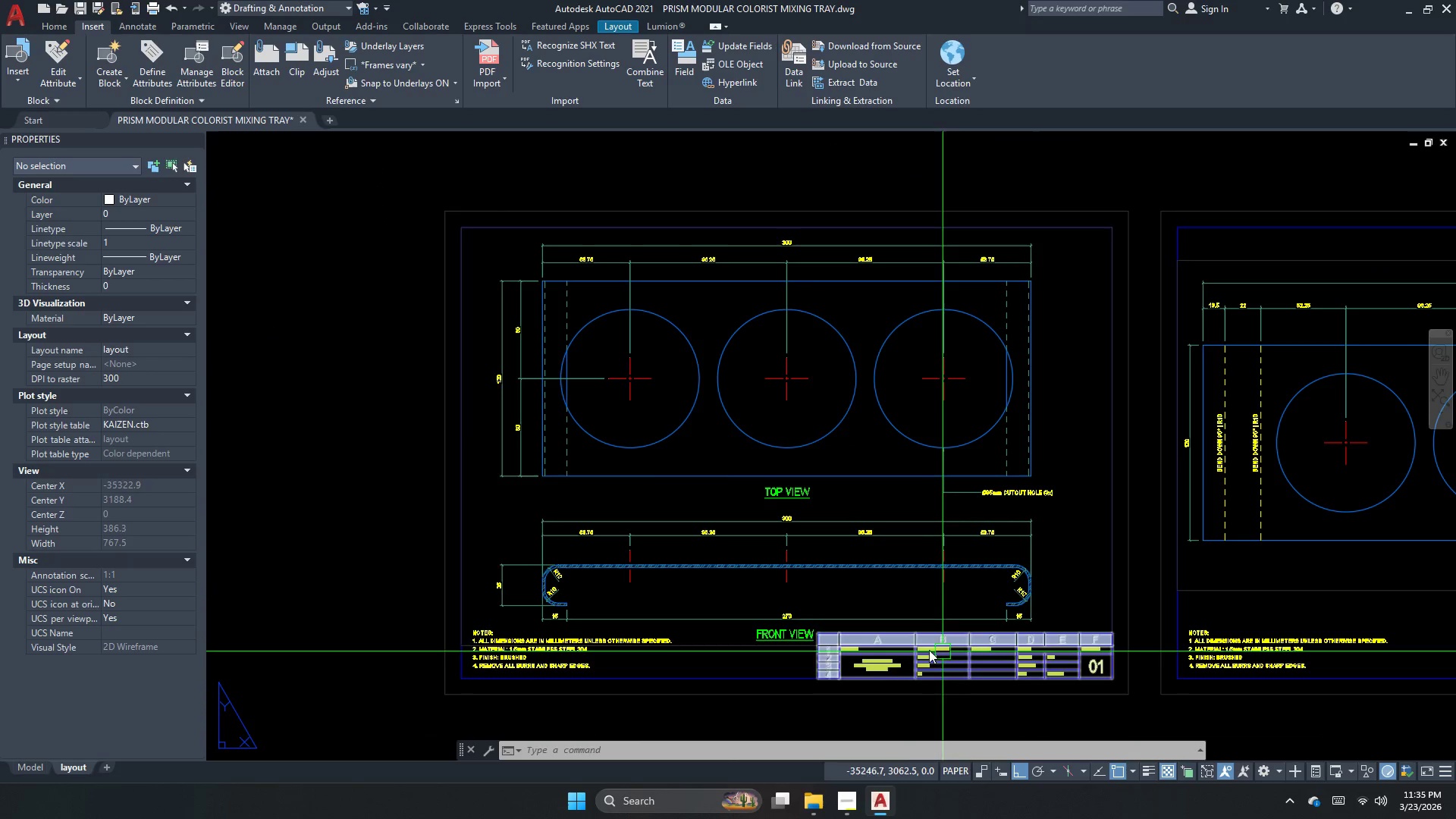 
wait(6.8)
 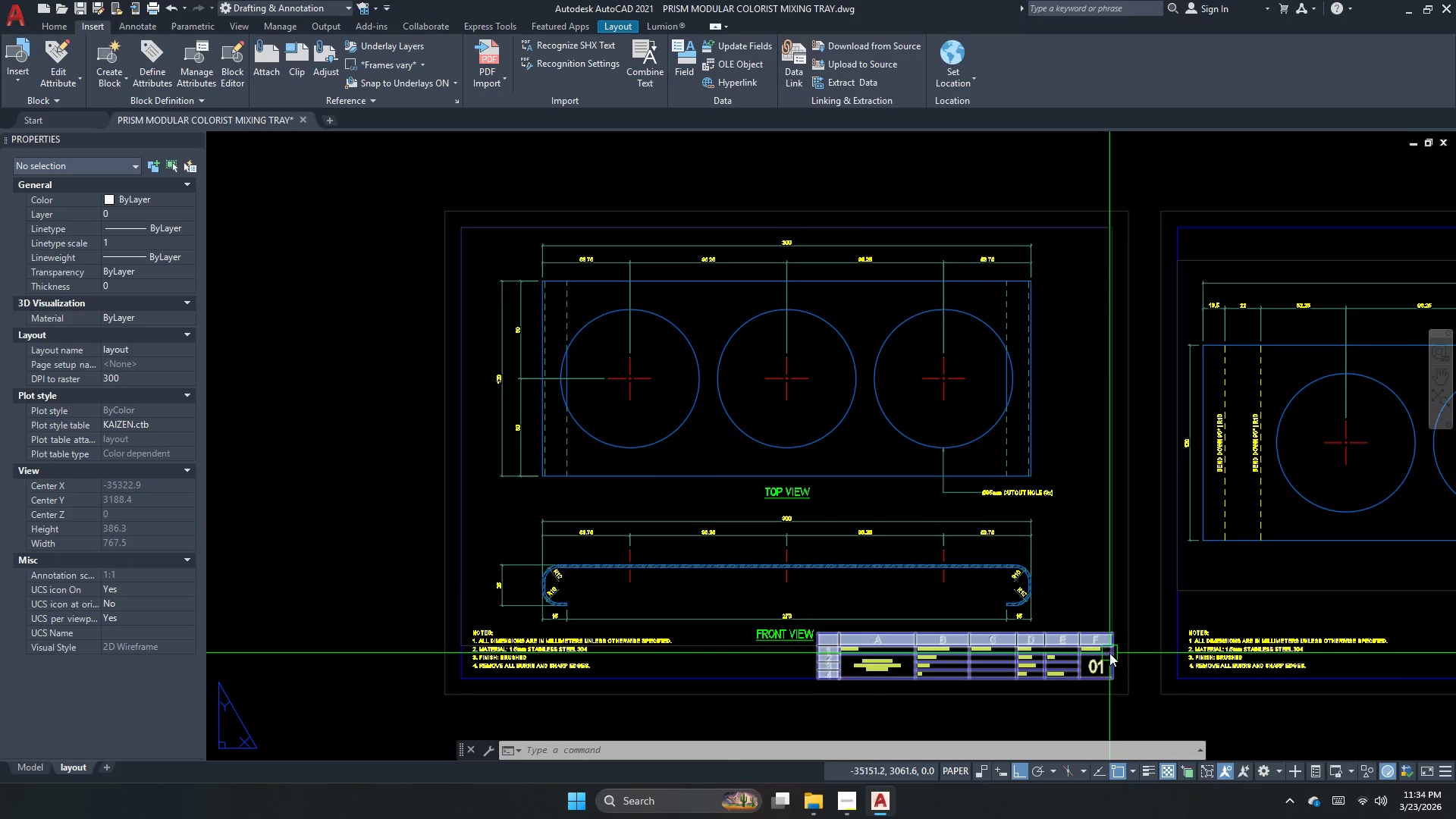 
scroll: coordinate [649, 550], scroll_direction: down, amount: 3.0
 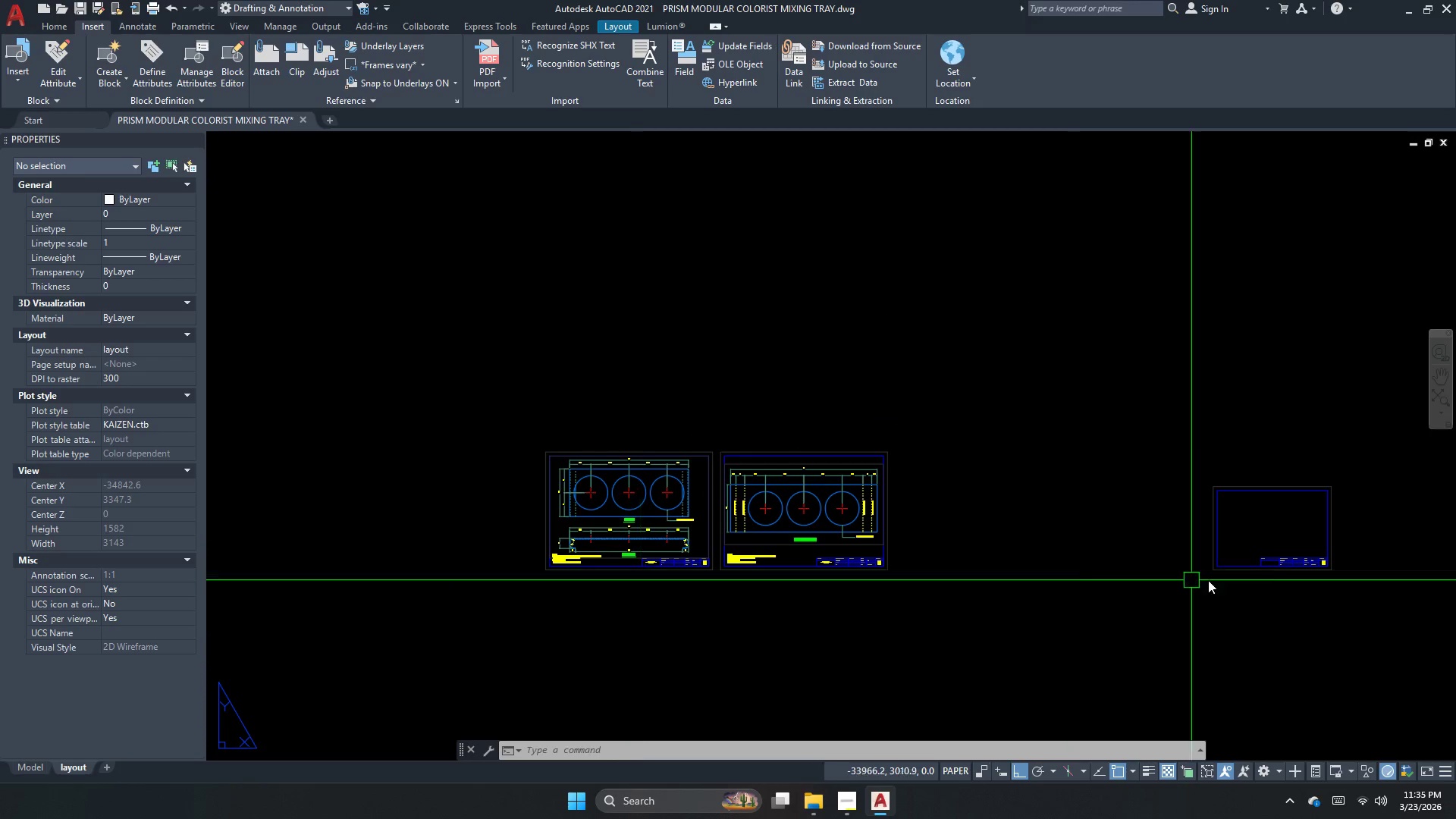 
left_click_drag(start_coordinate=[1368, 594], to_coordinate=[1302, 552])
 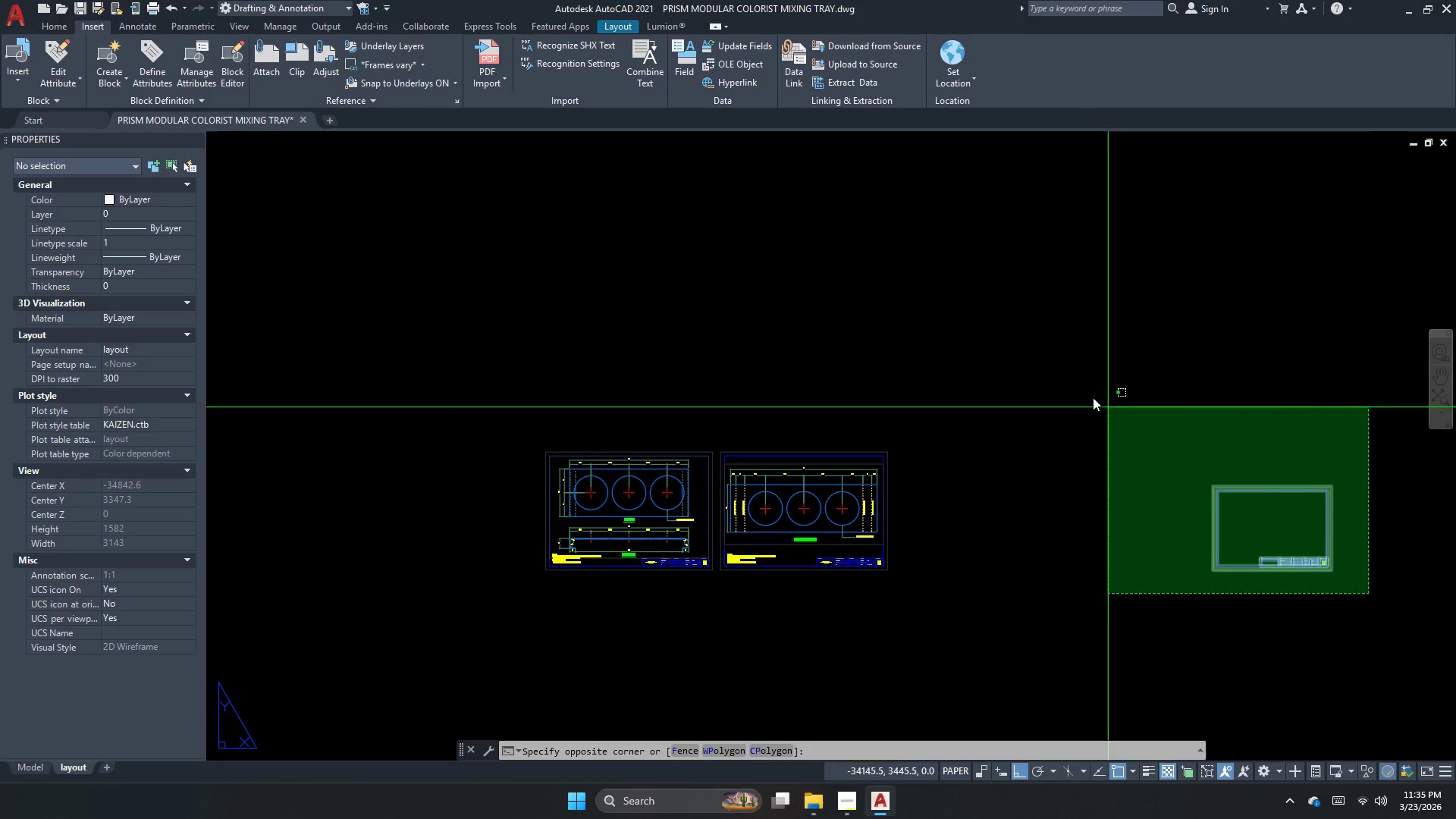 
left_click_drag(start_coordinate=[1076, 392], to_coordinate=[1081, 395])
 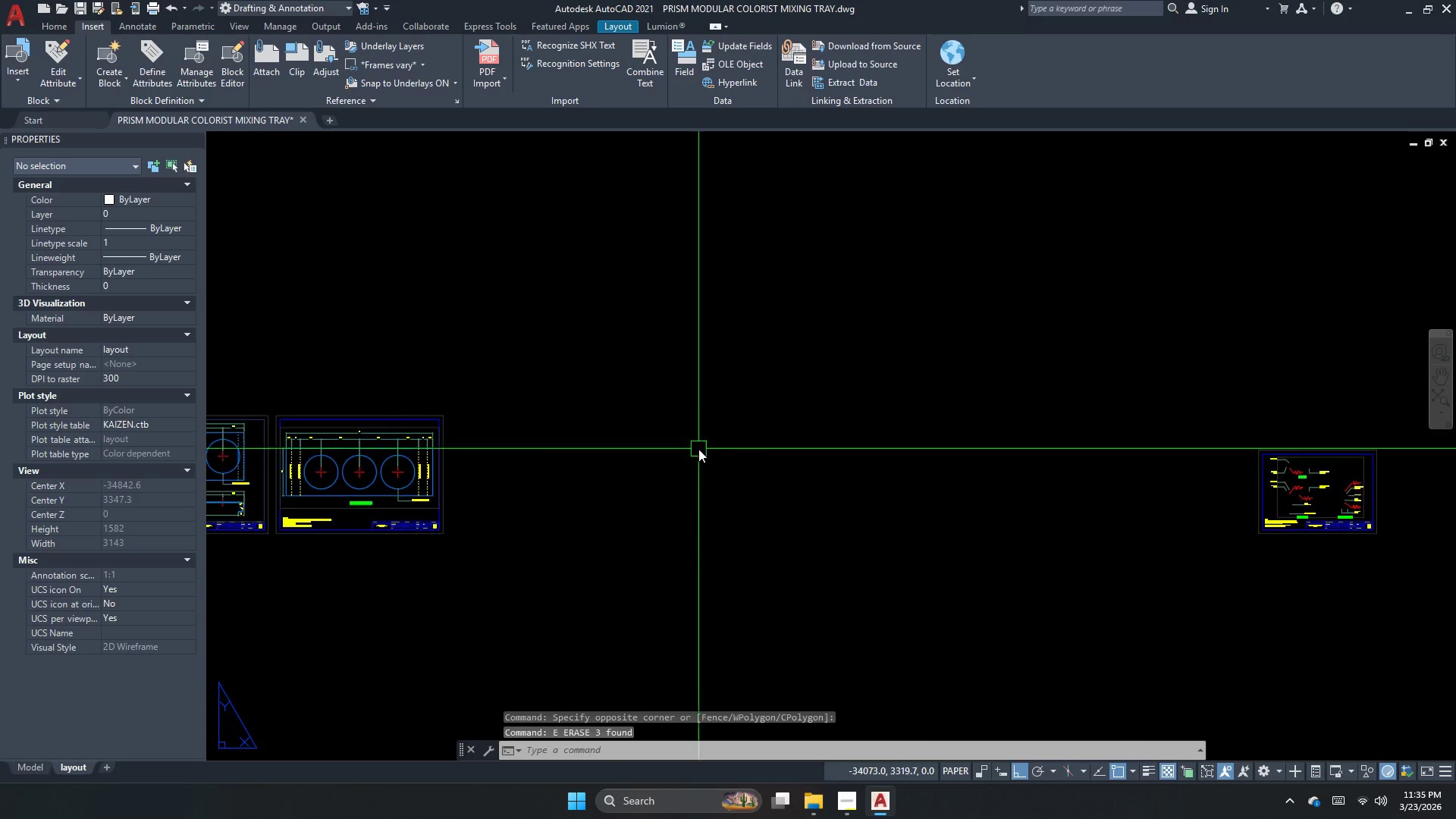 
key(E)
 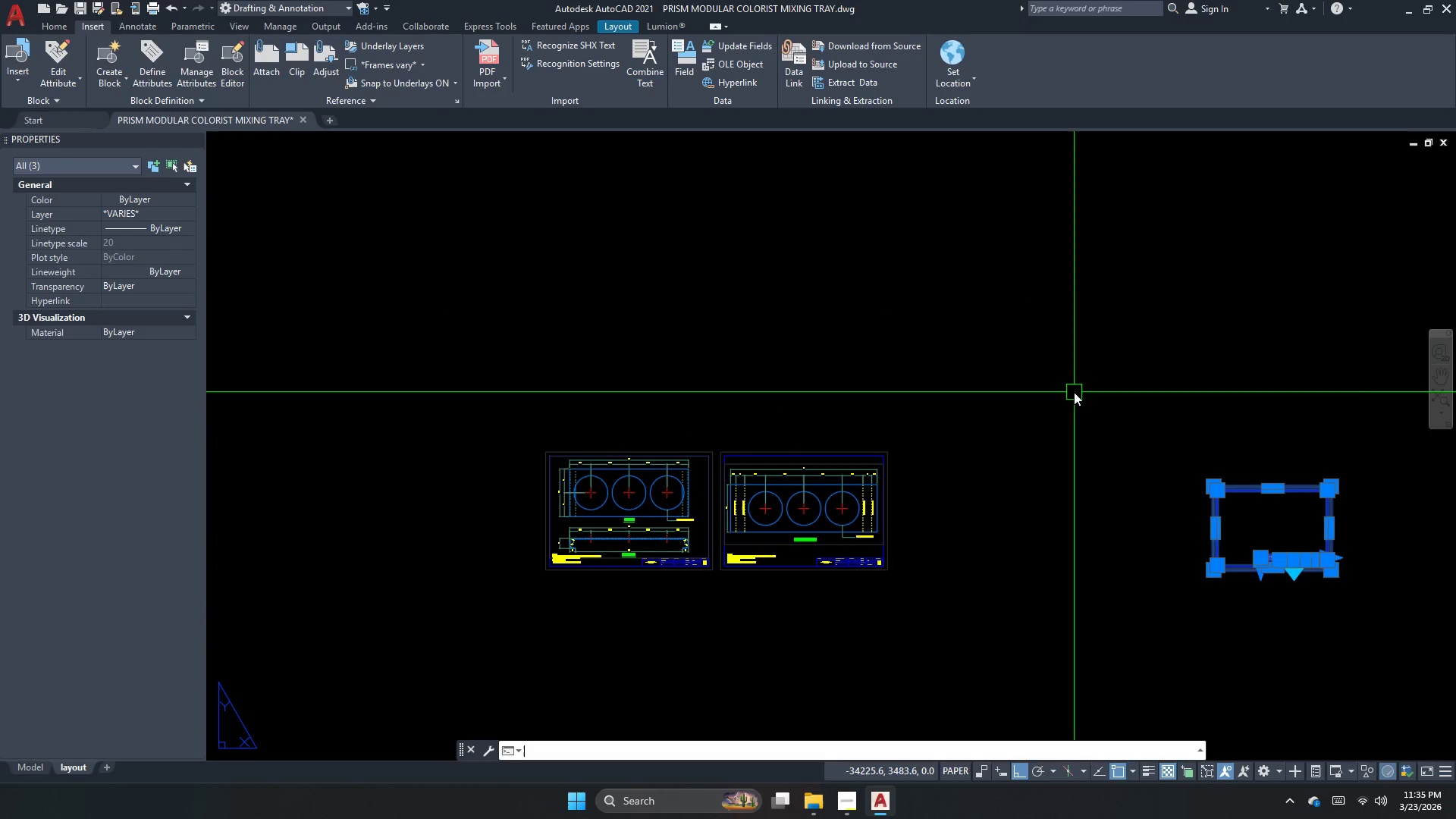 
key(Space)
 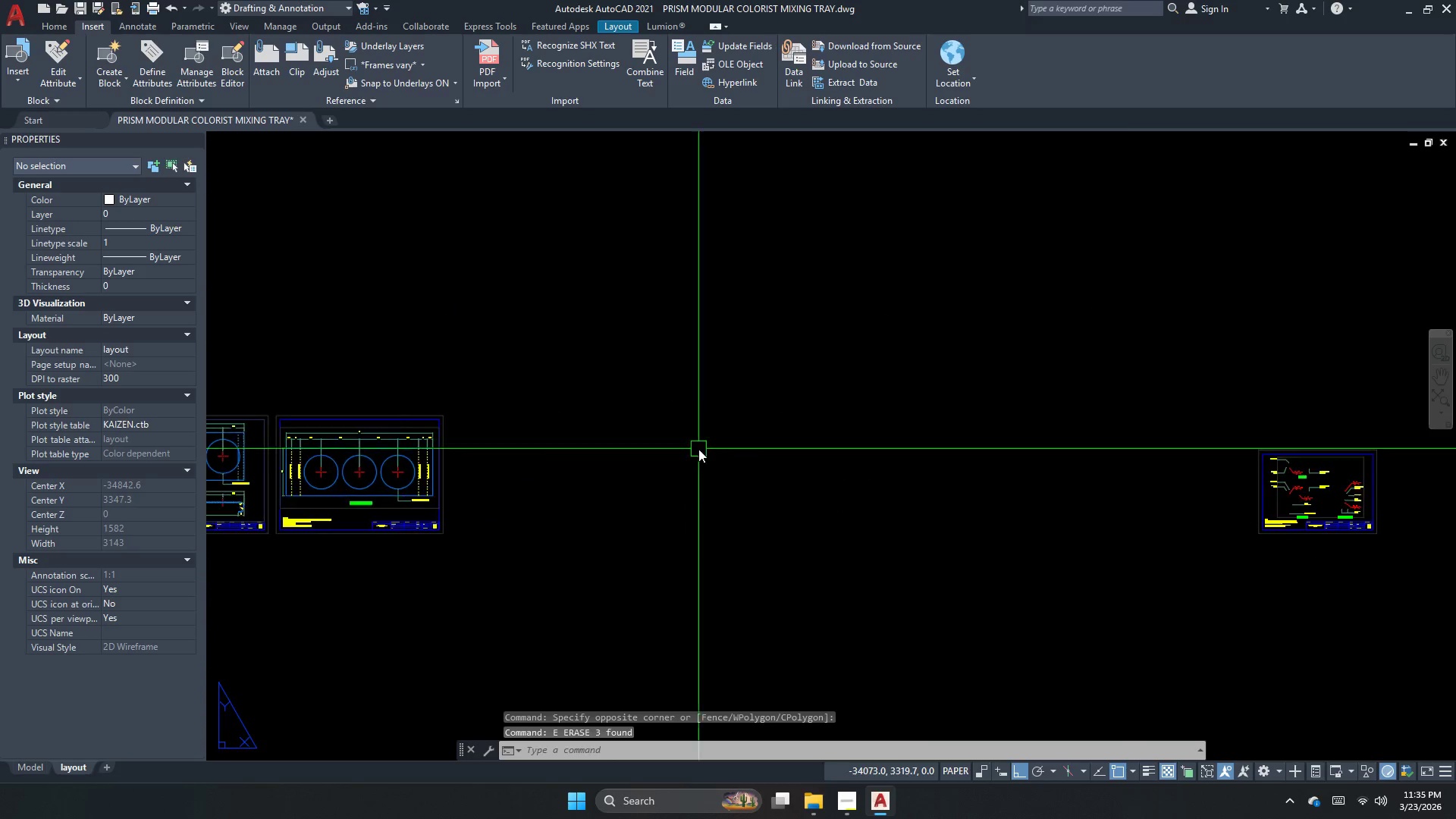 
left_click_drag(start_coordinate=[992, 542], to_coordinate=[966, 517])
 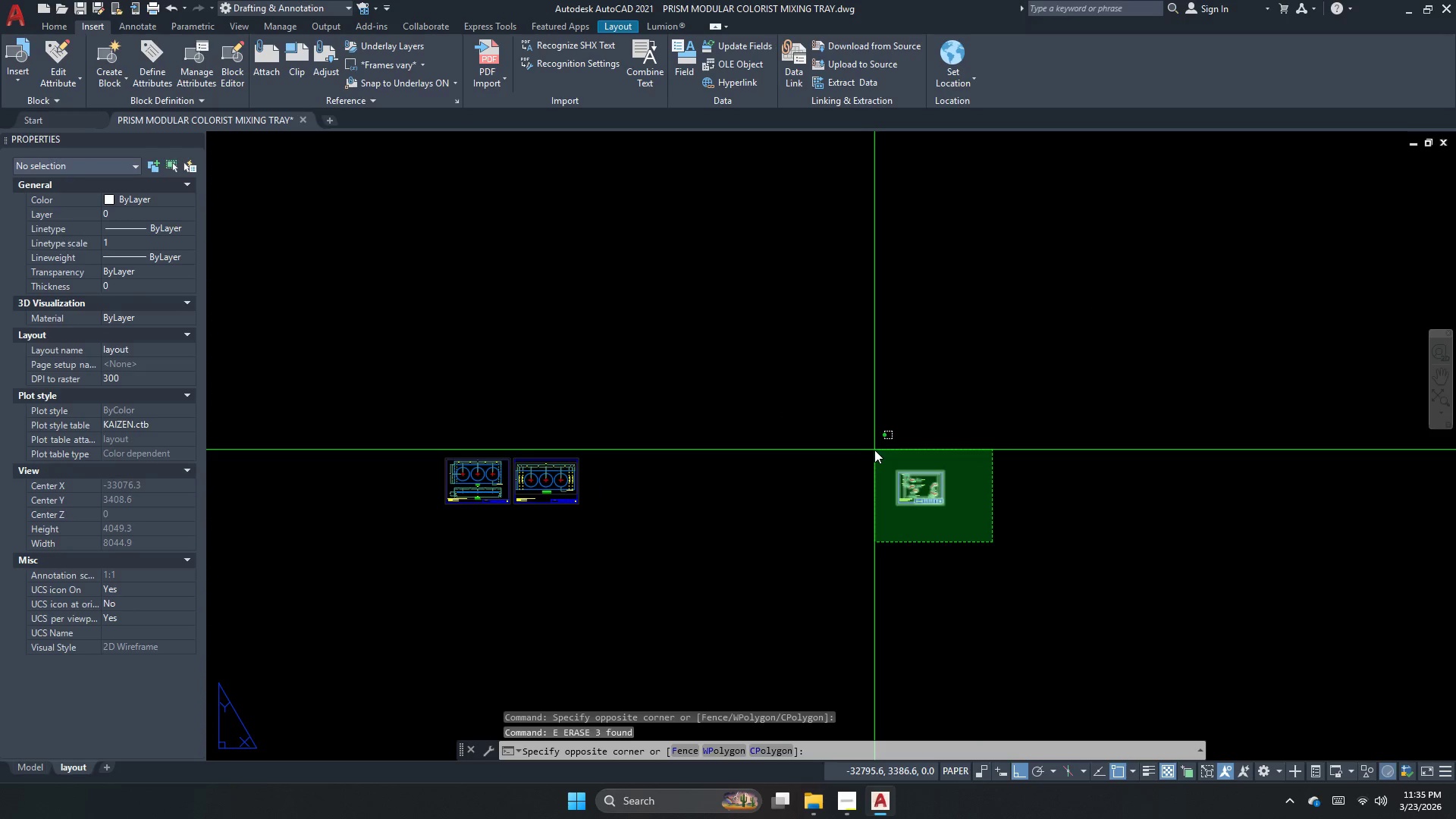 
scroll: coordinate [657, 491], scroll_direction: down, amount: 2.0
 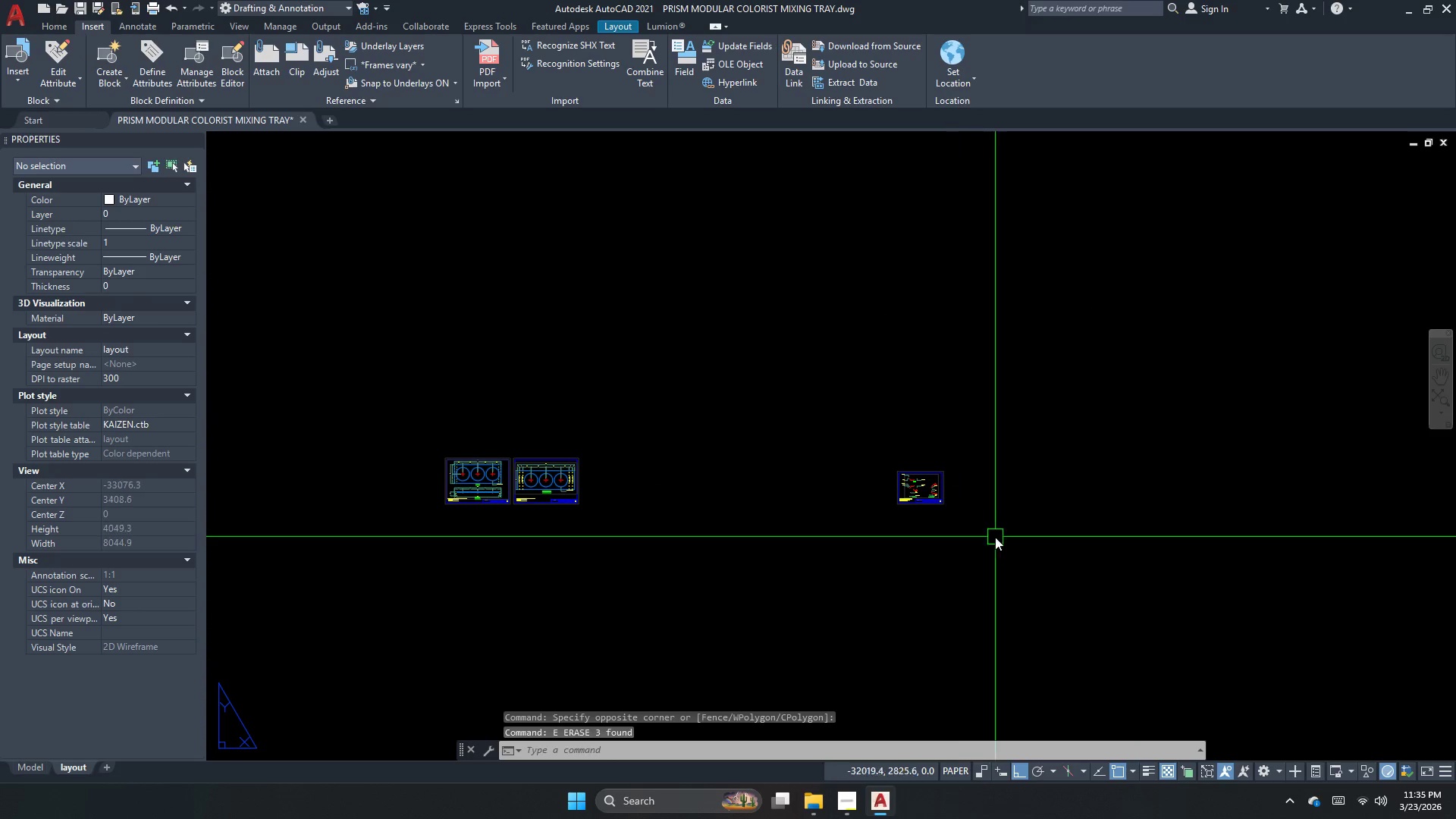 
left_click([874, 450])
 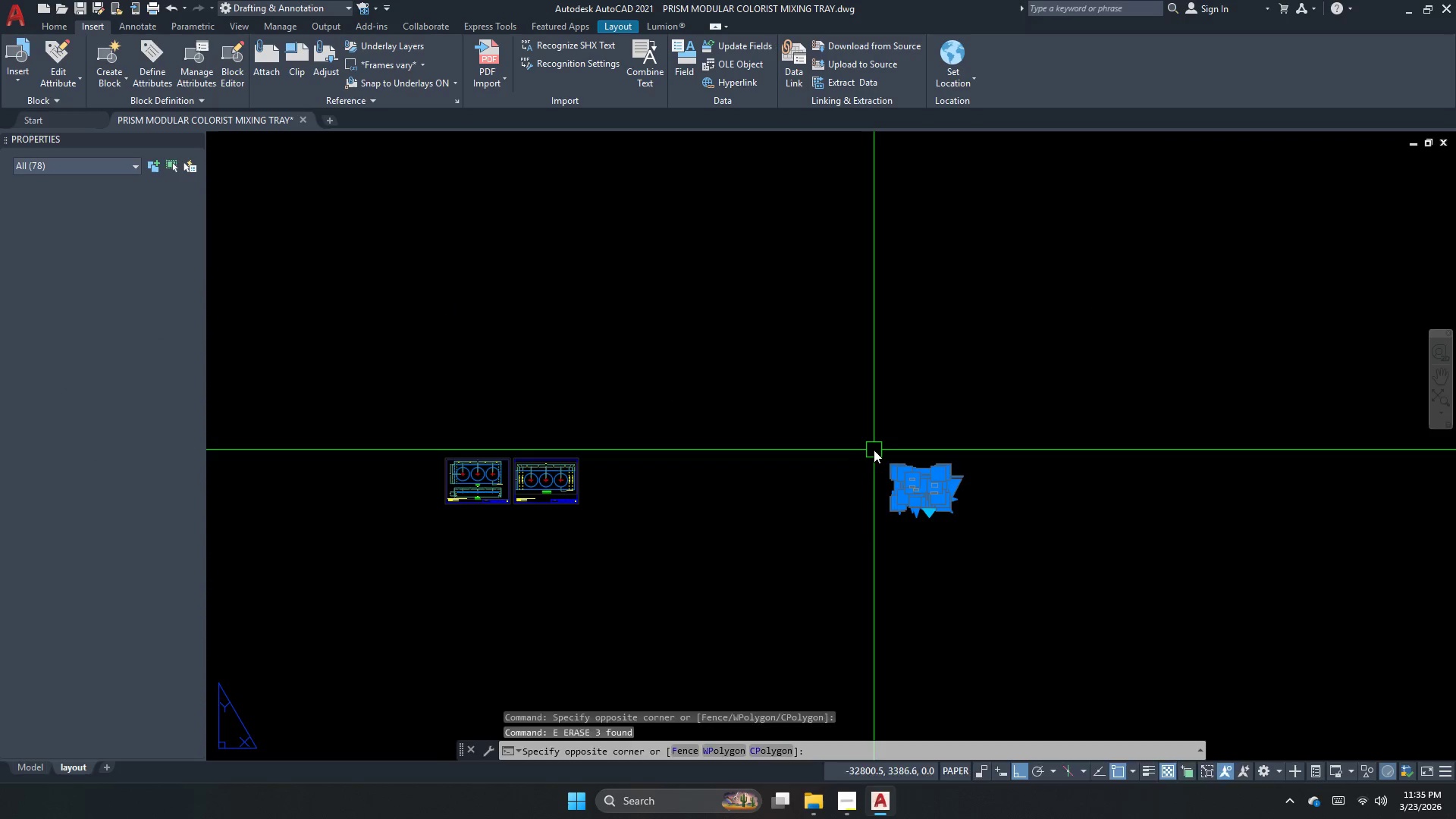 
key(E)
 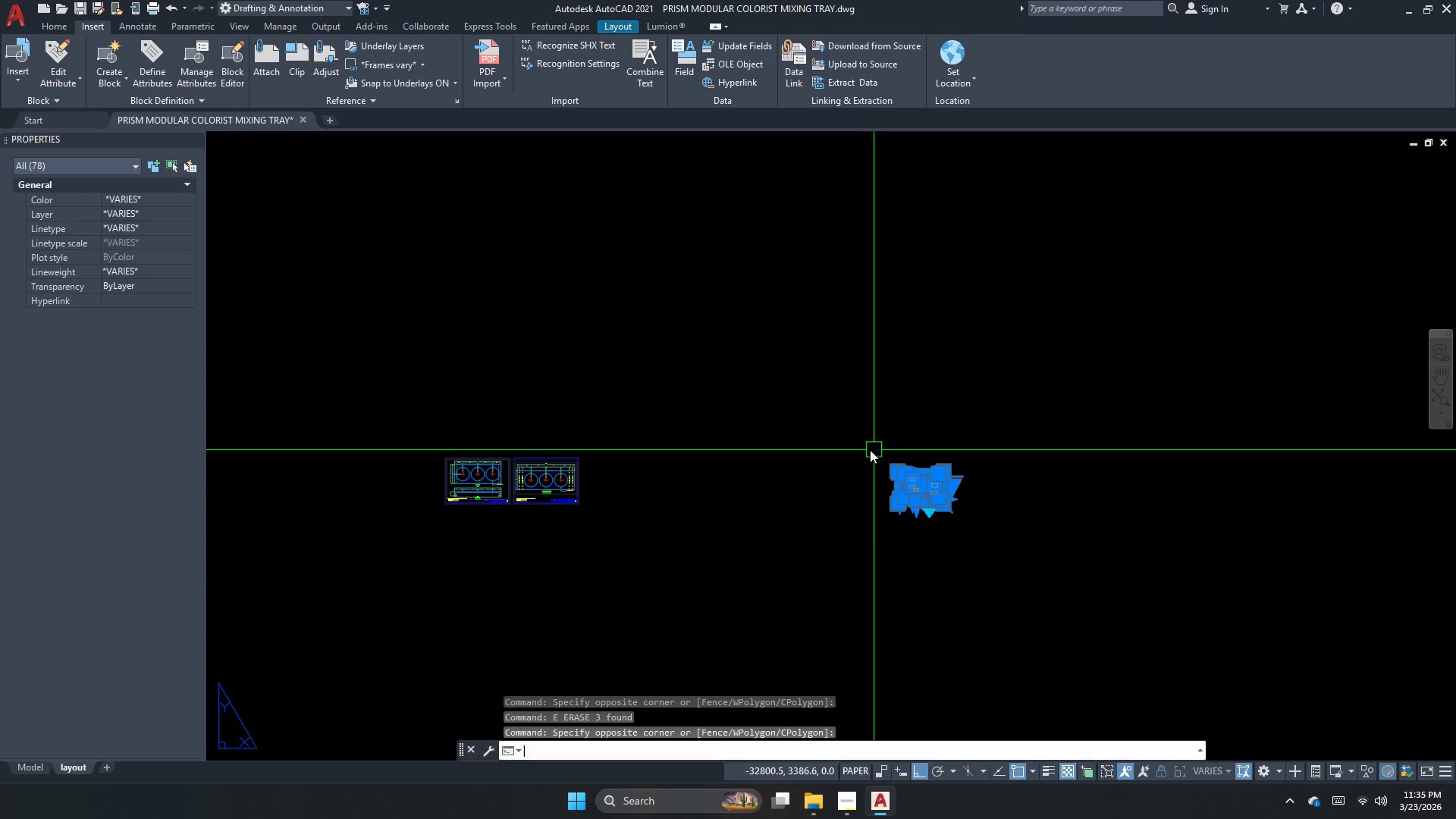 
key(Space)
 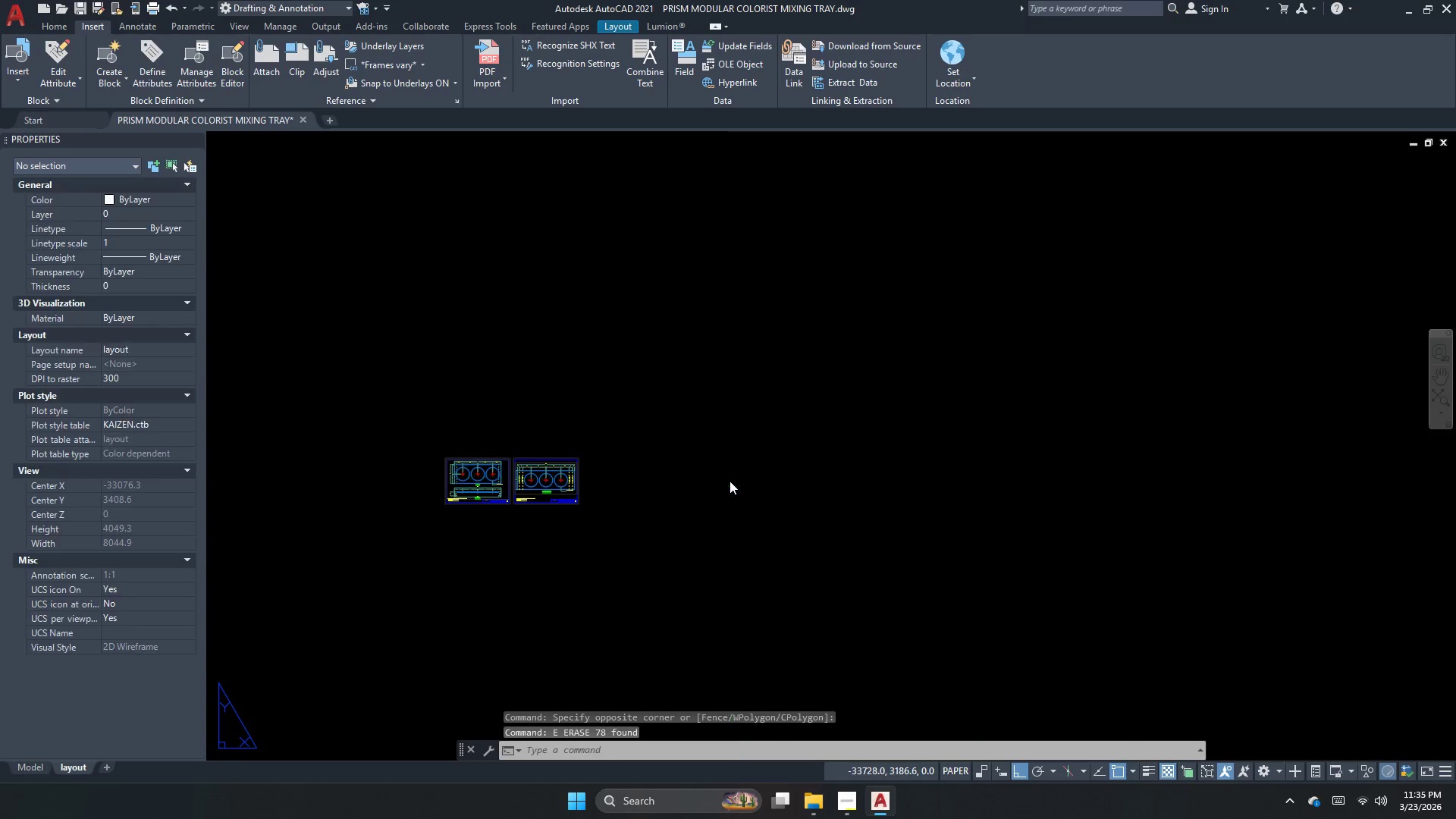 
double_click([730, 481])
 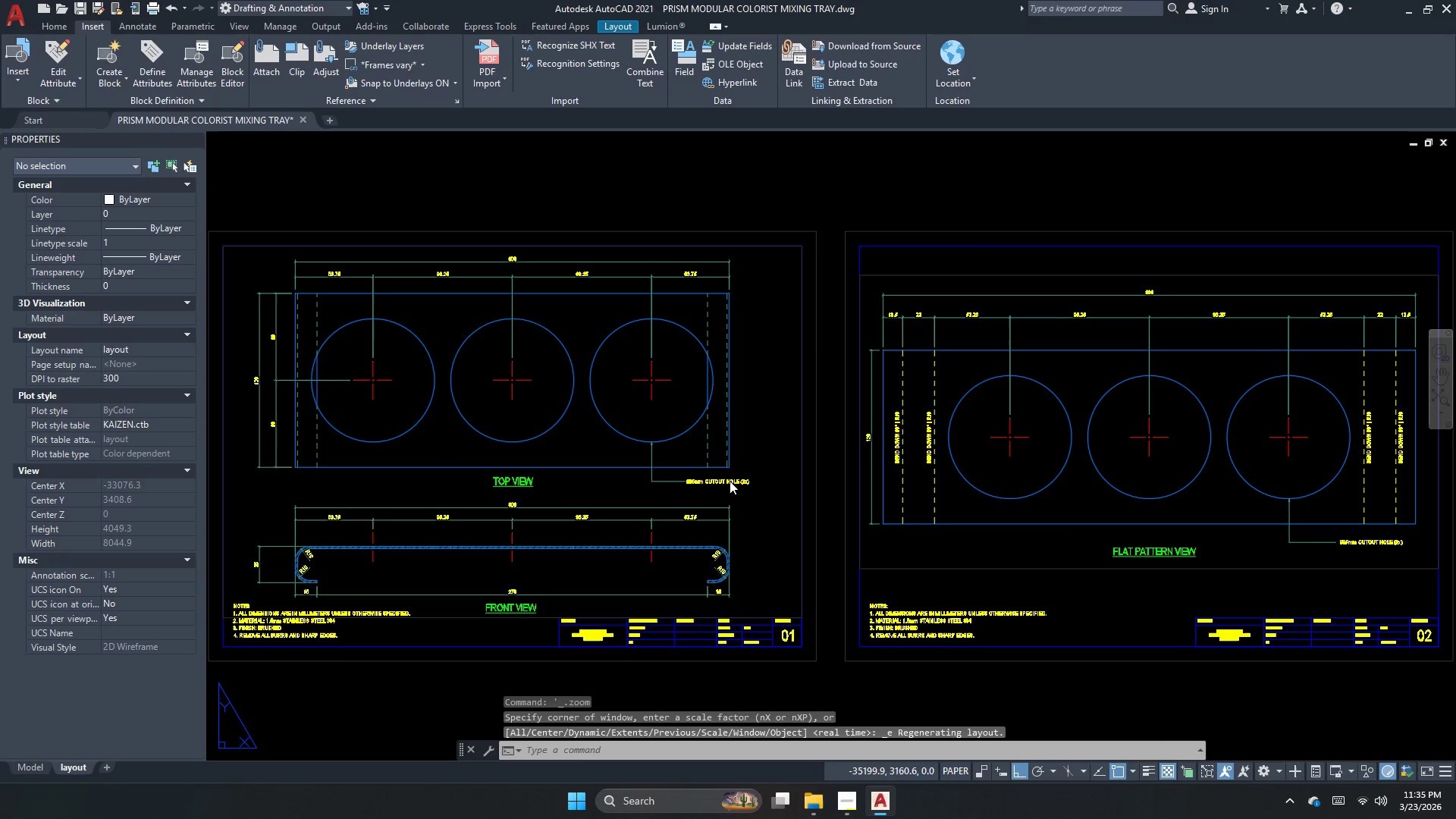 
triple_click([730, 481])
 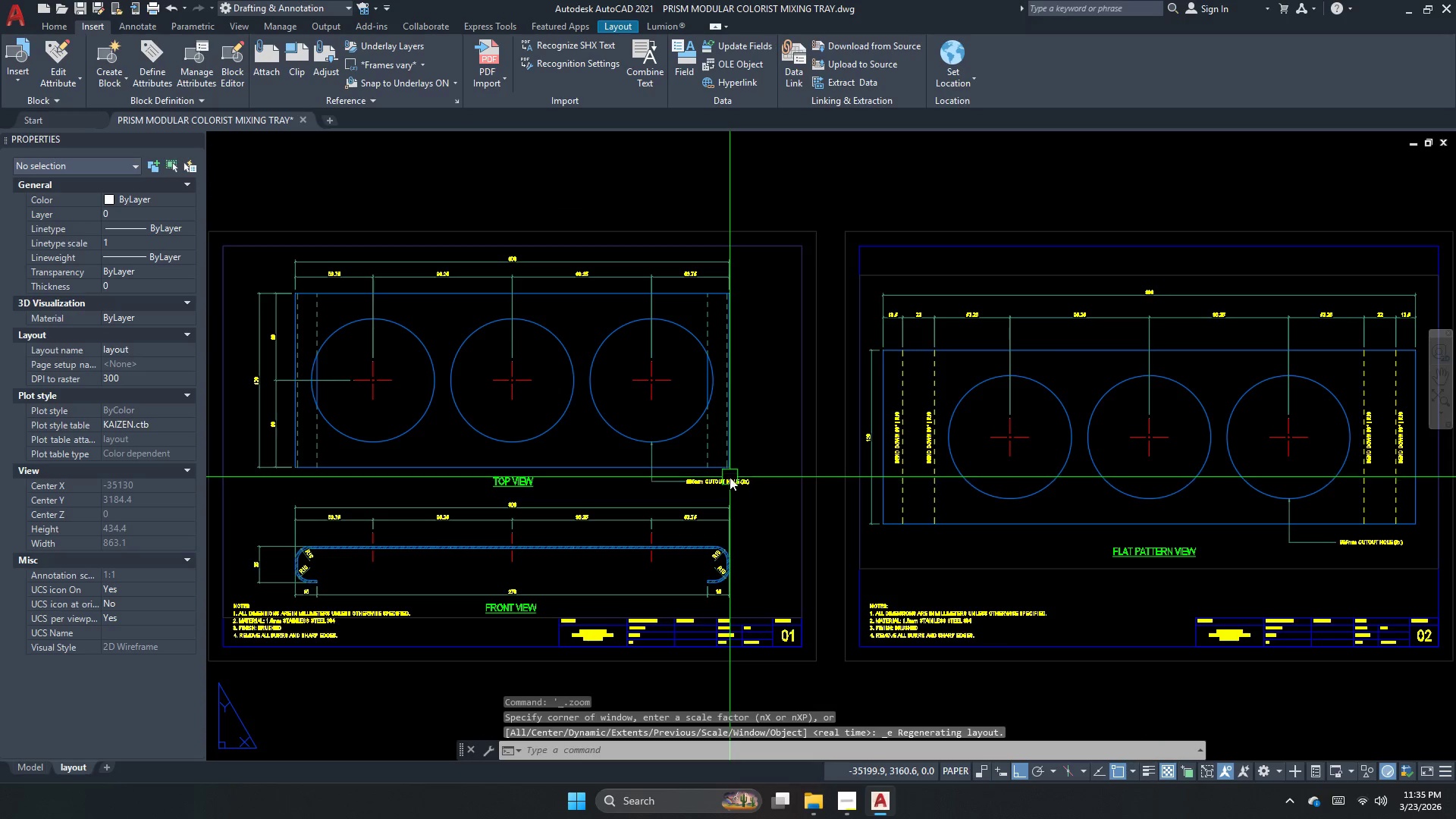 
key(Escape)
type(purge)
 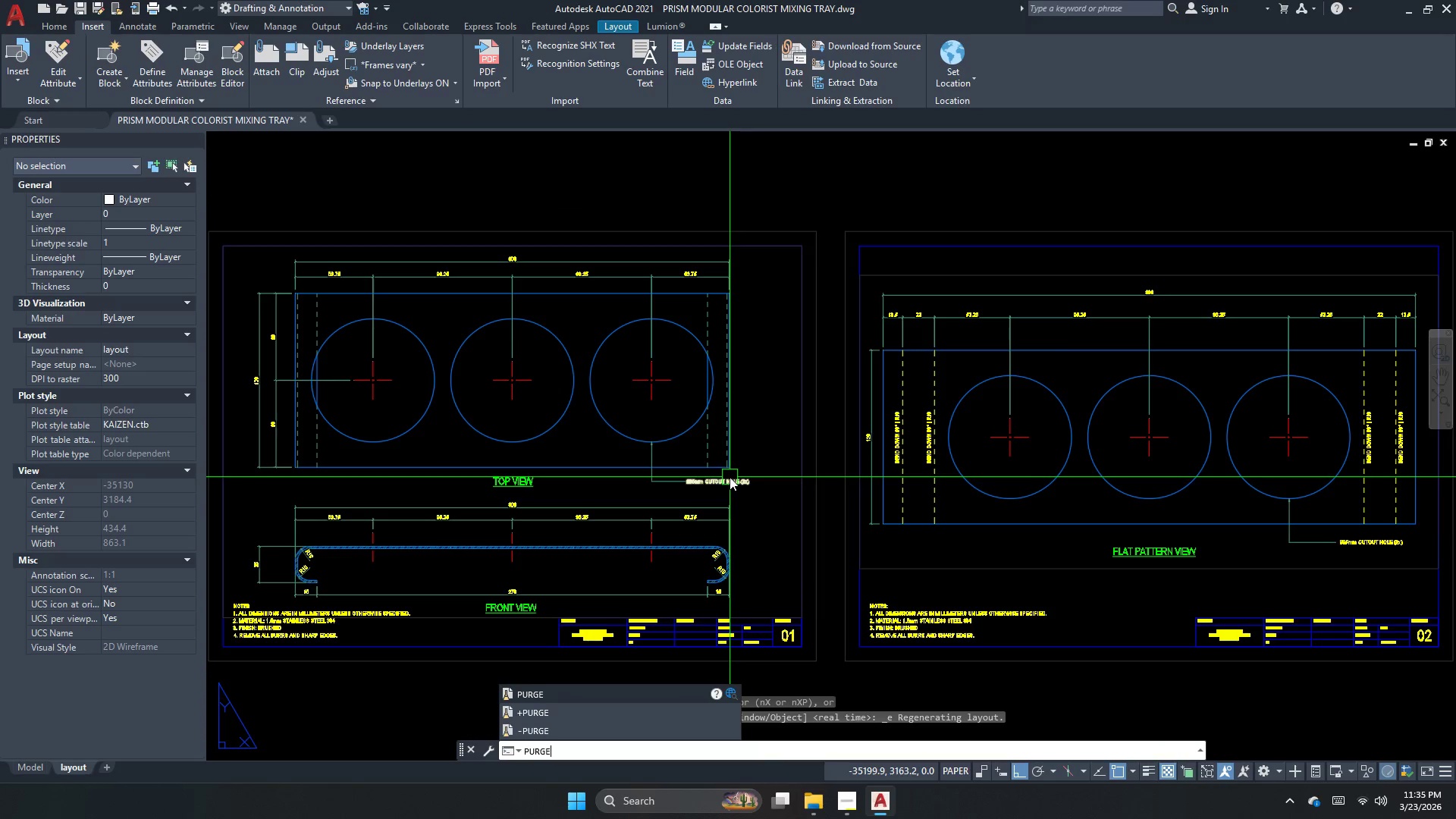 
key(Enter)
 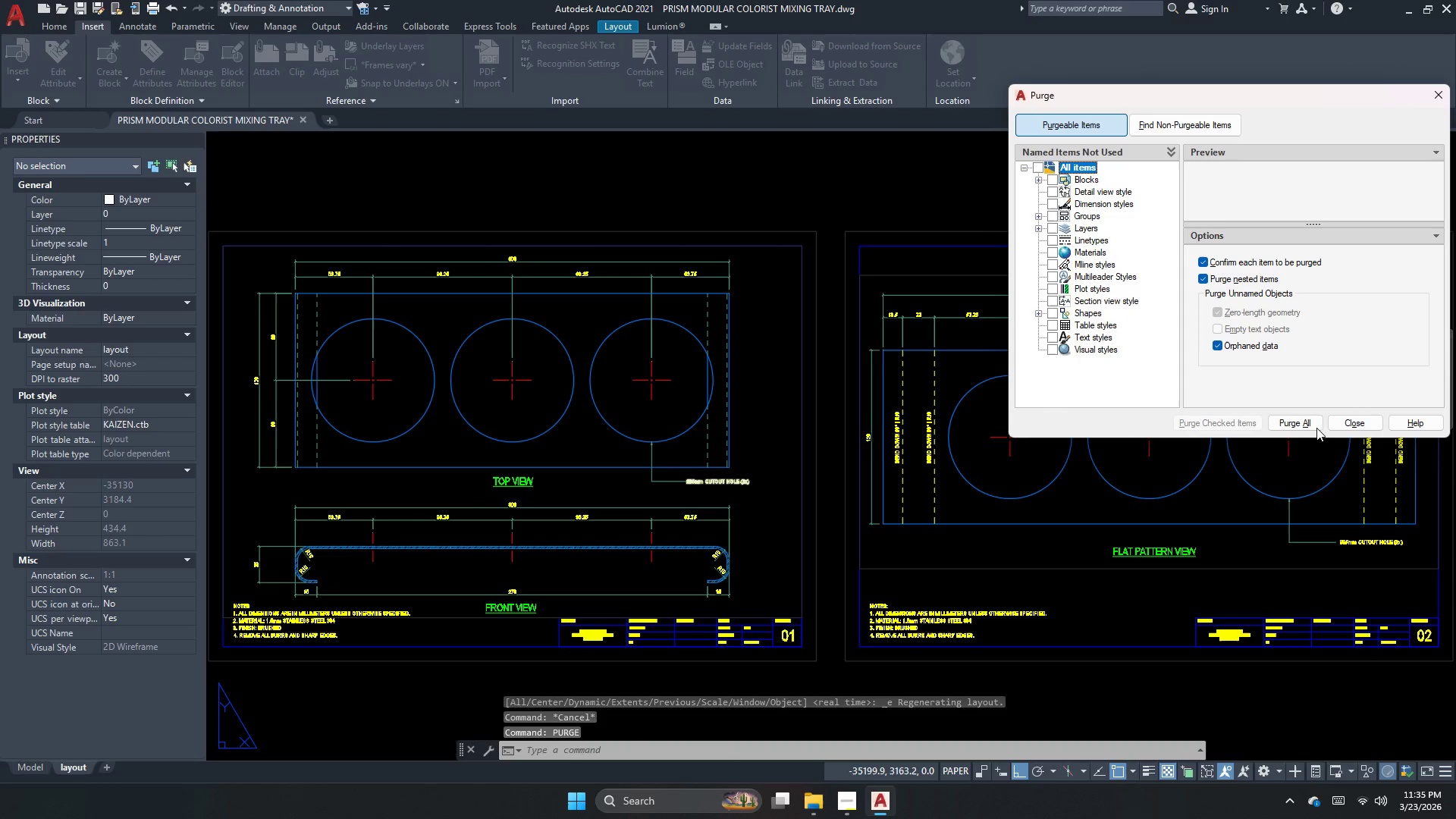 
double_click([1288, 425])
 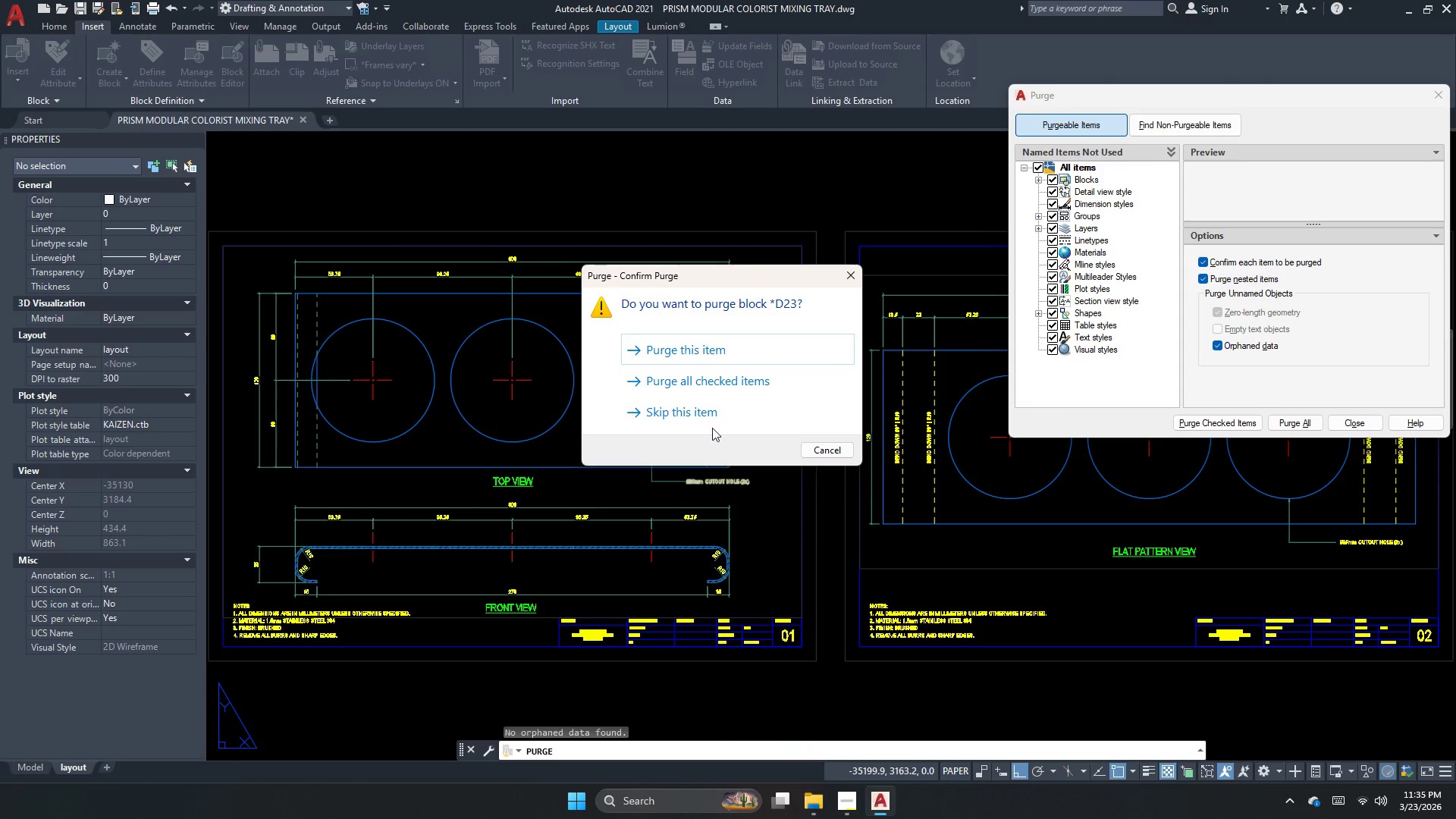 
left_click([732, 388])
 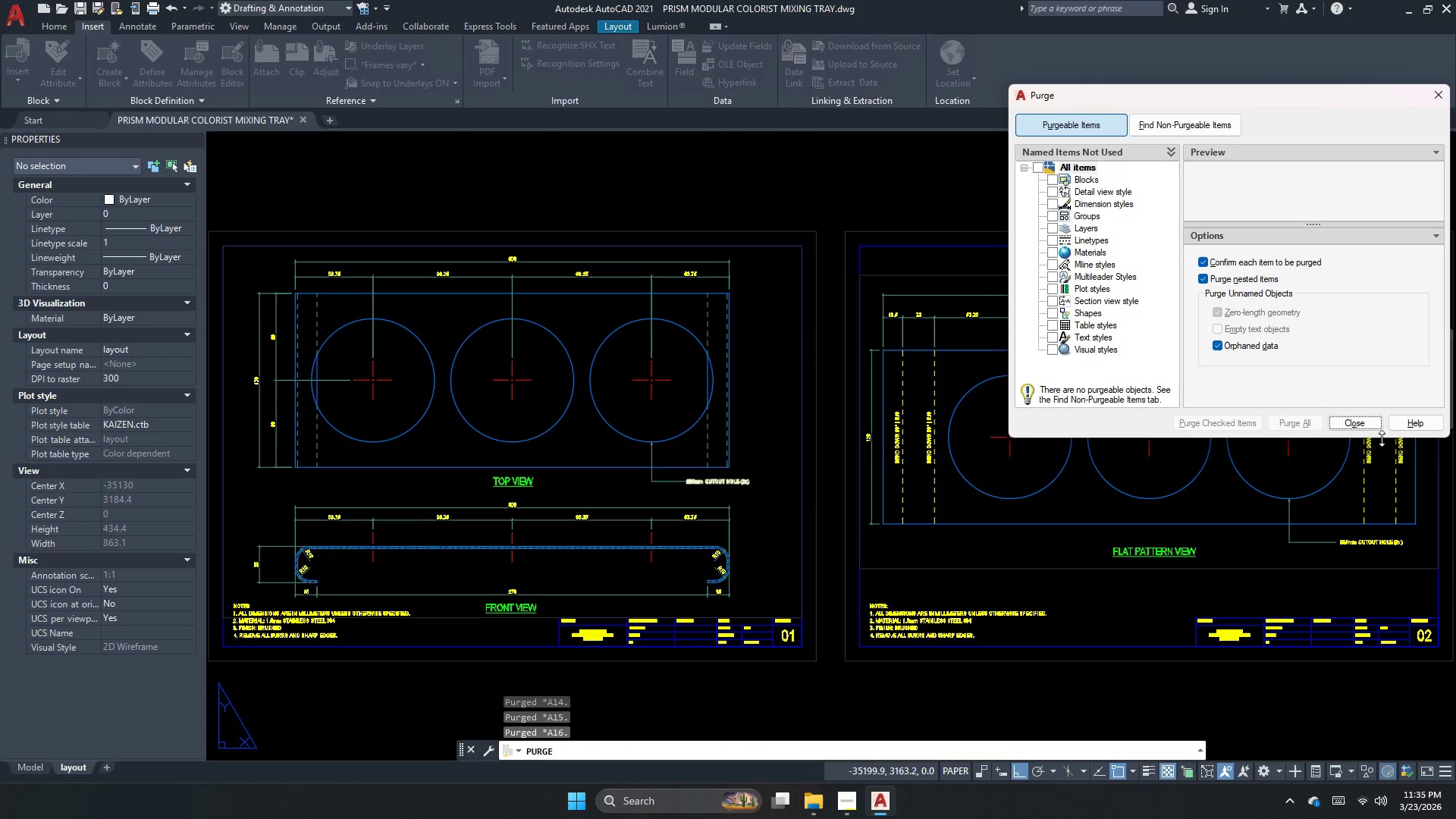 
left_click([1363, 425])
 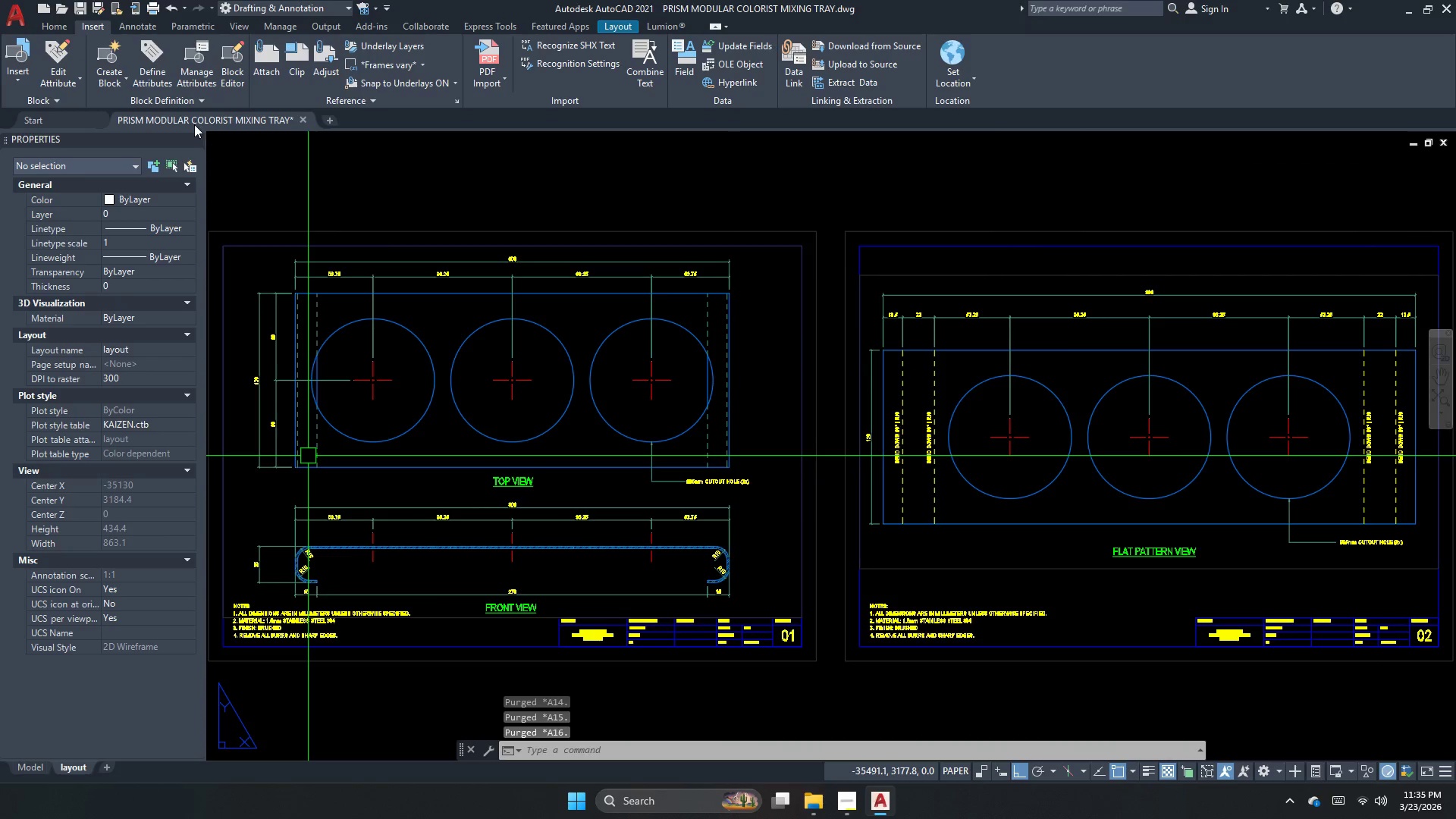 
left_click([190, 135])
 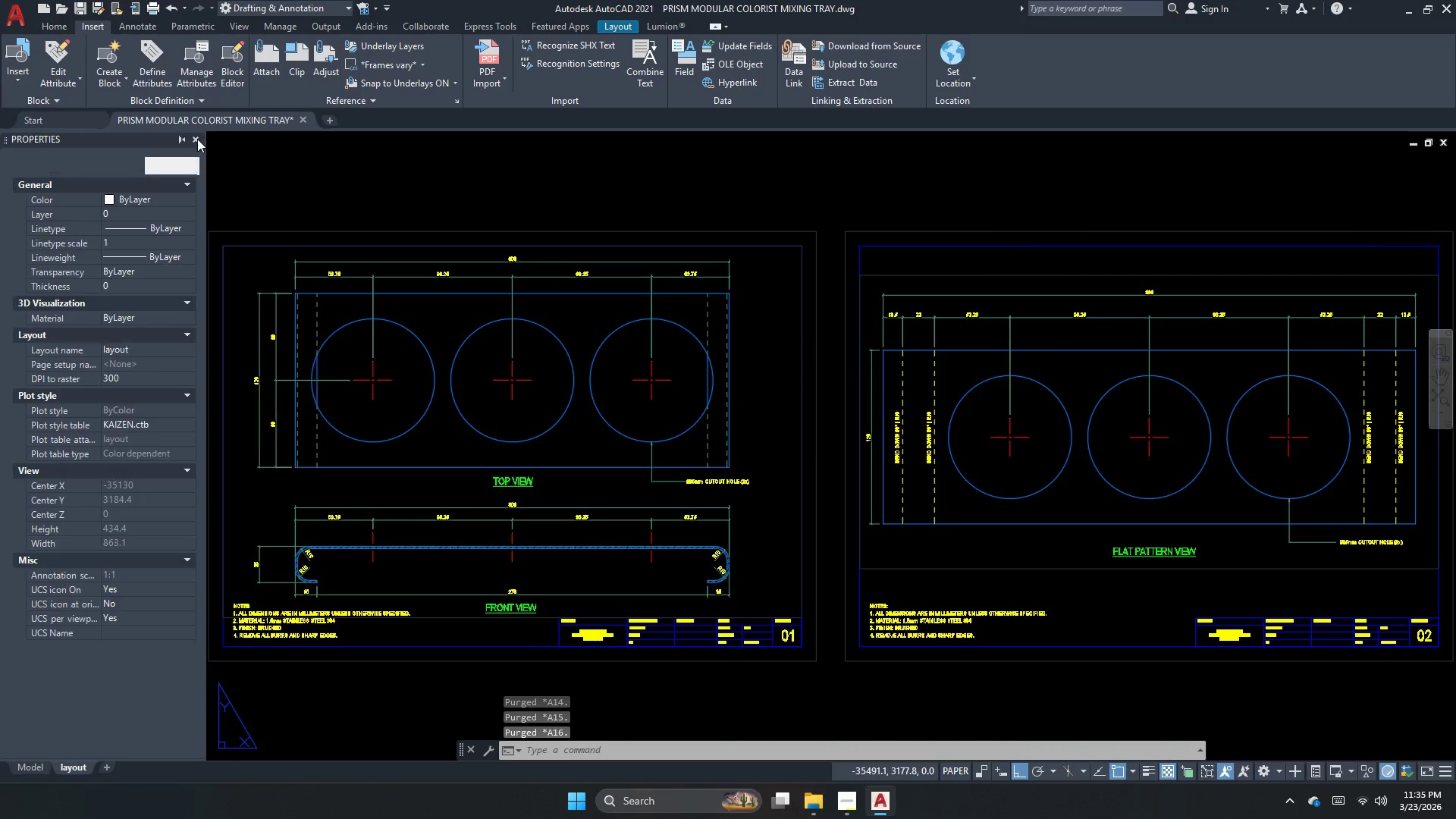 
double_click([197, 139])
 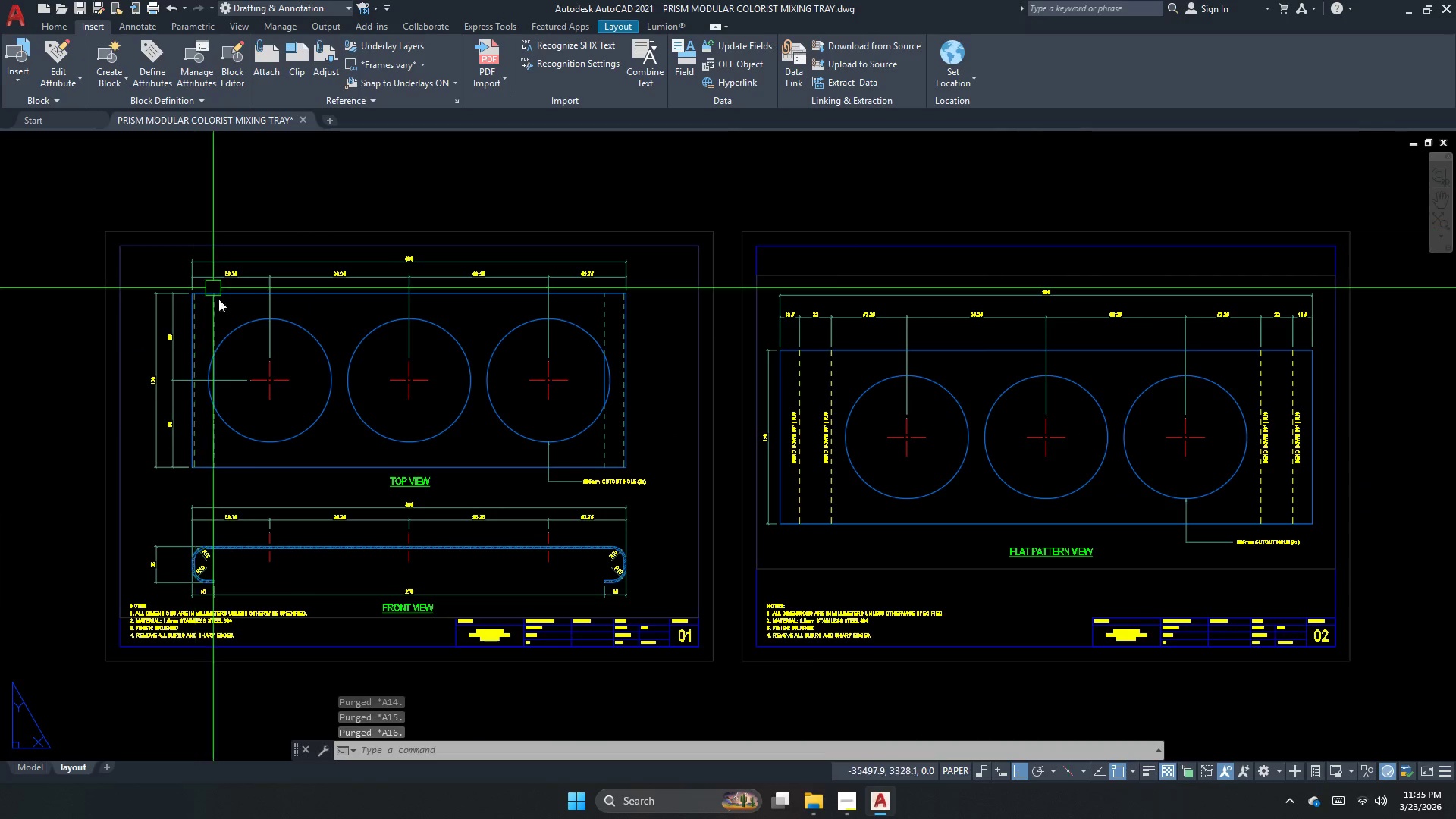 
middle_click([377, 425])
 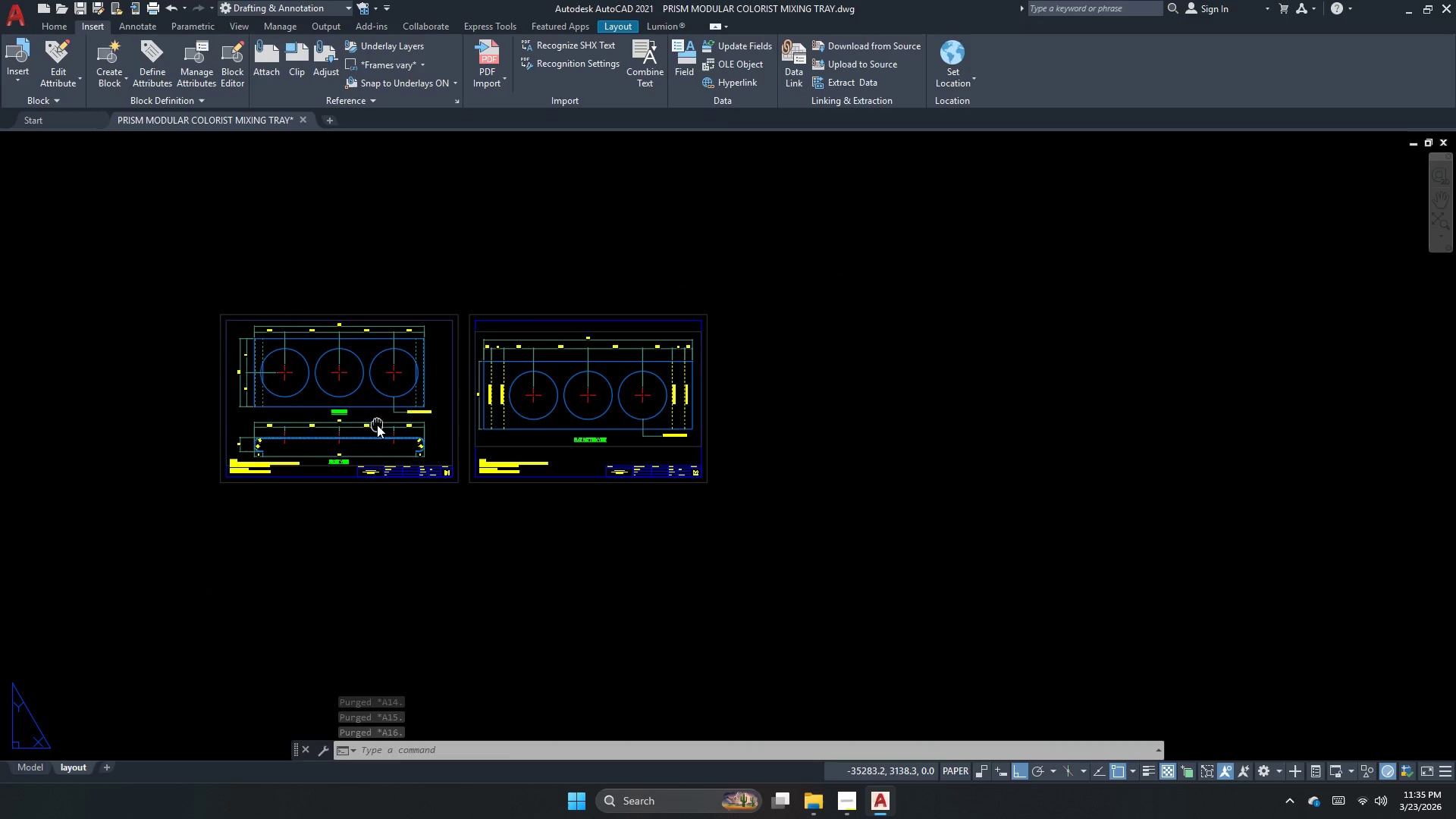 
scroll: coordinate [294, 373], scroll_direction: down, amount: 2.0
 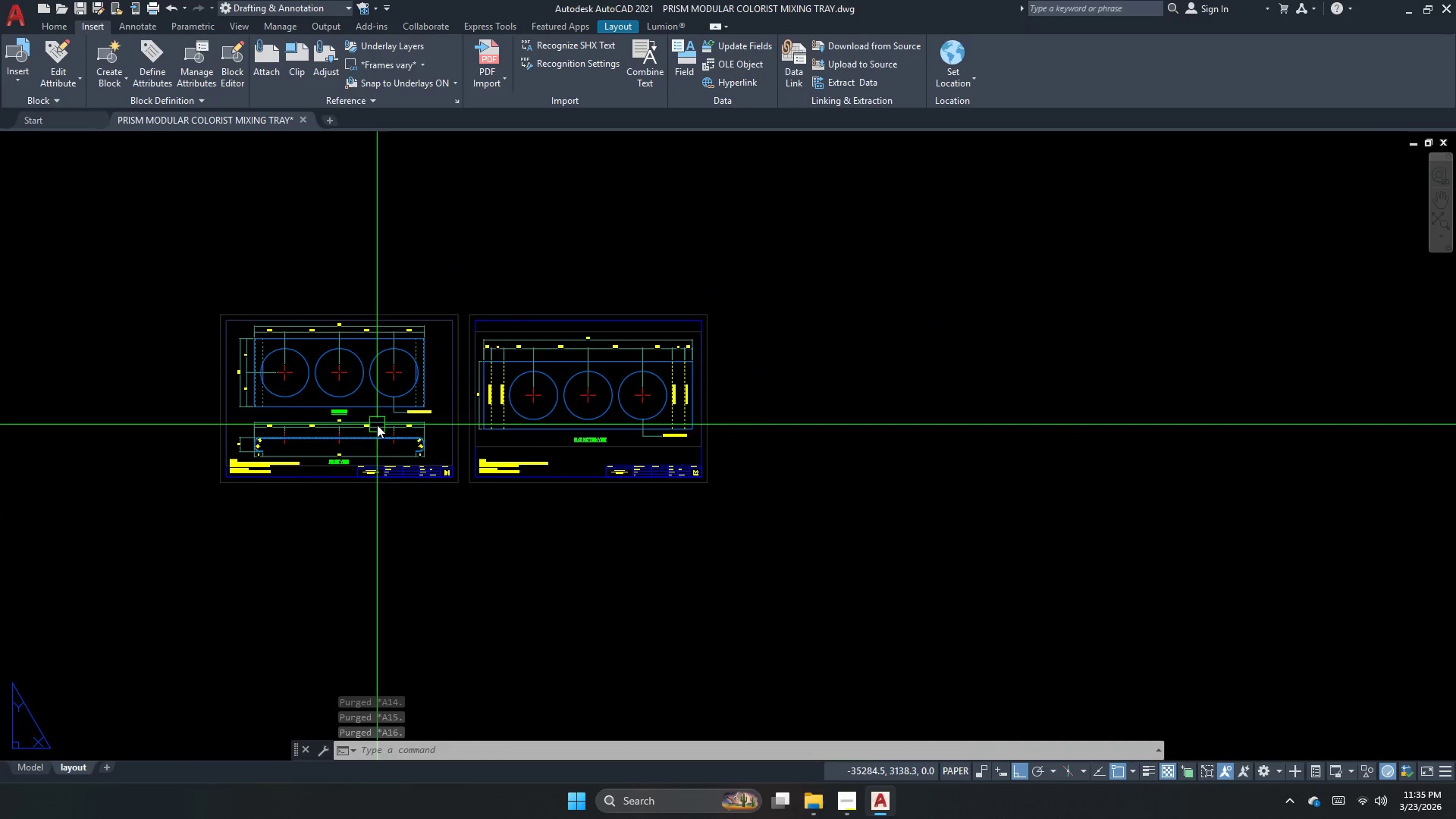 
double_click([377, 425])
 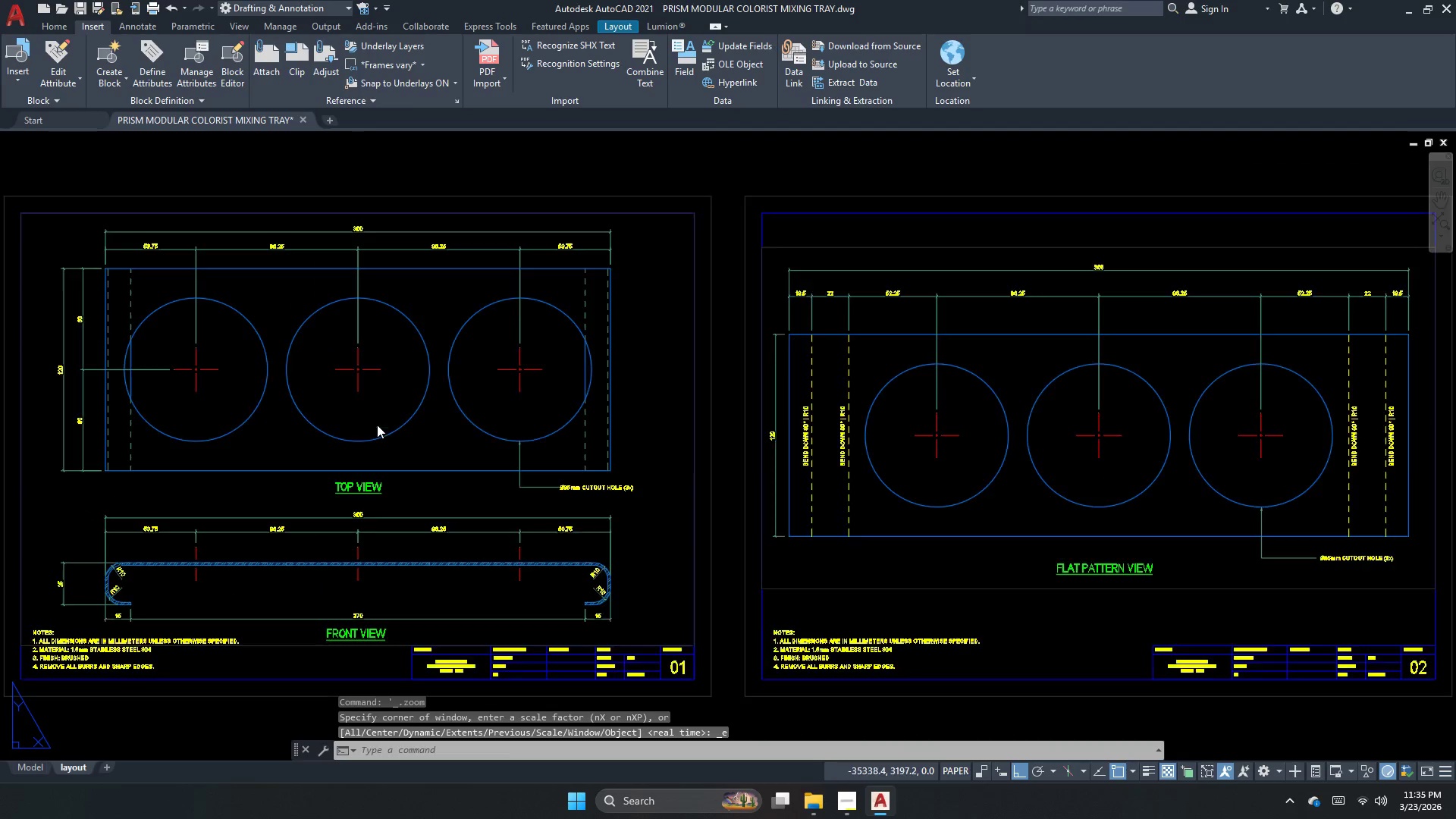 
triple_click([377, 425])
 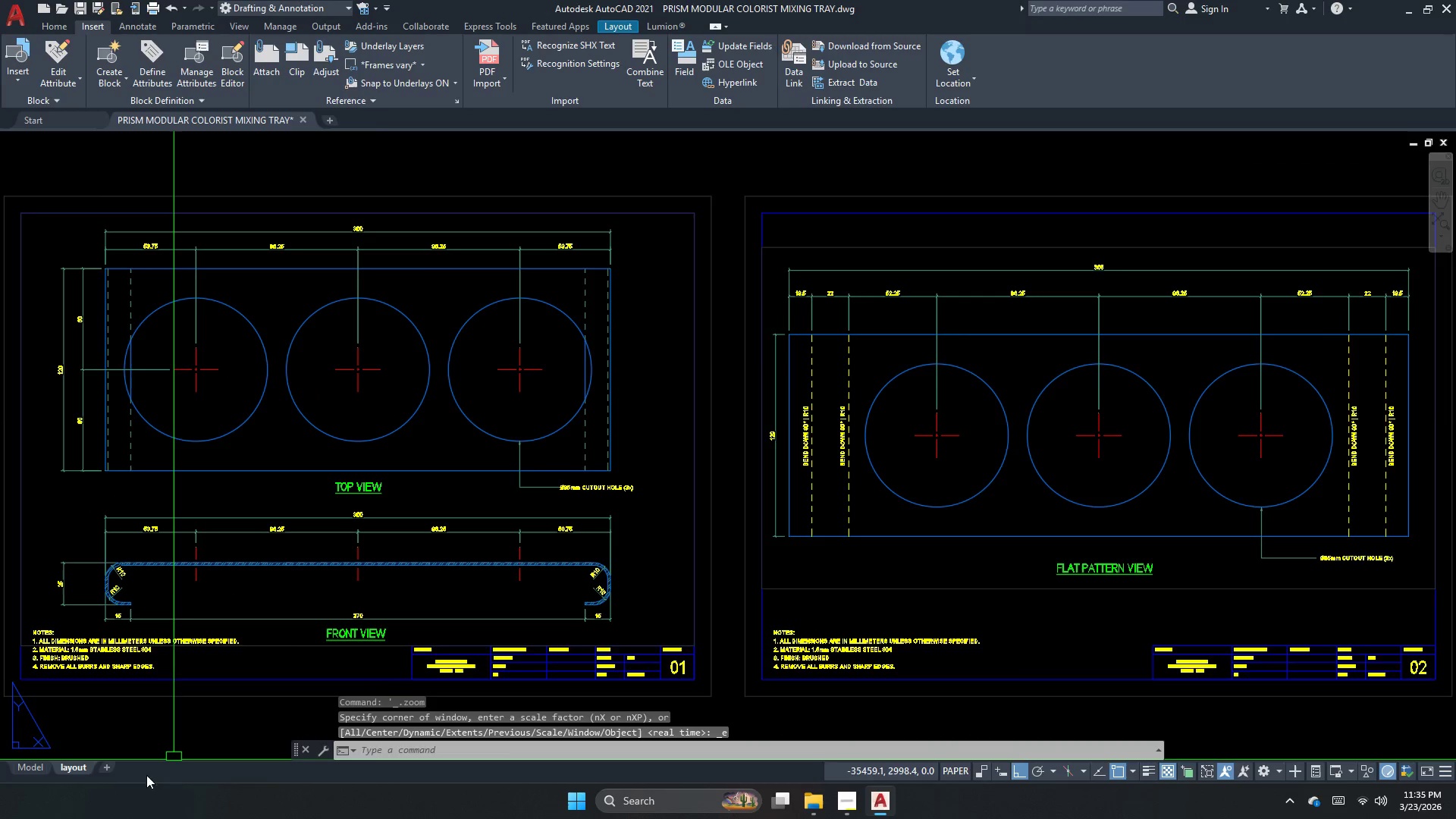 
key(Escape)
 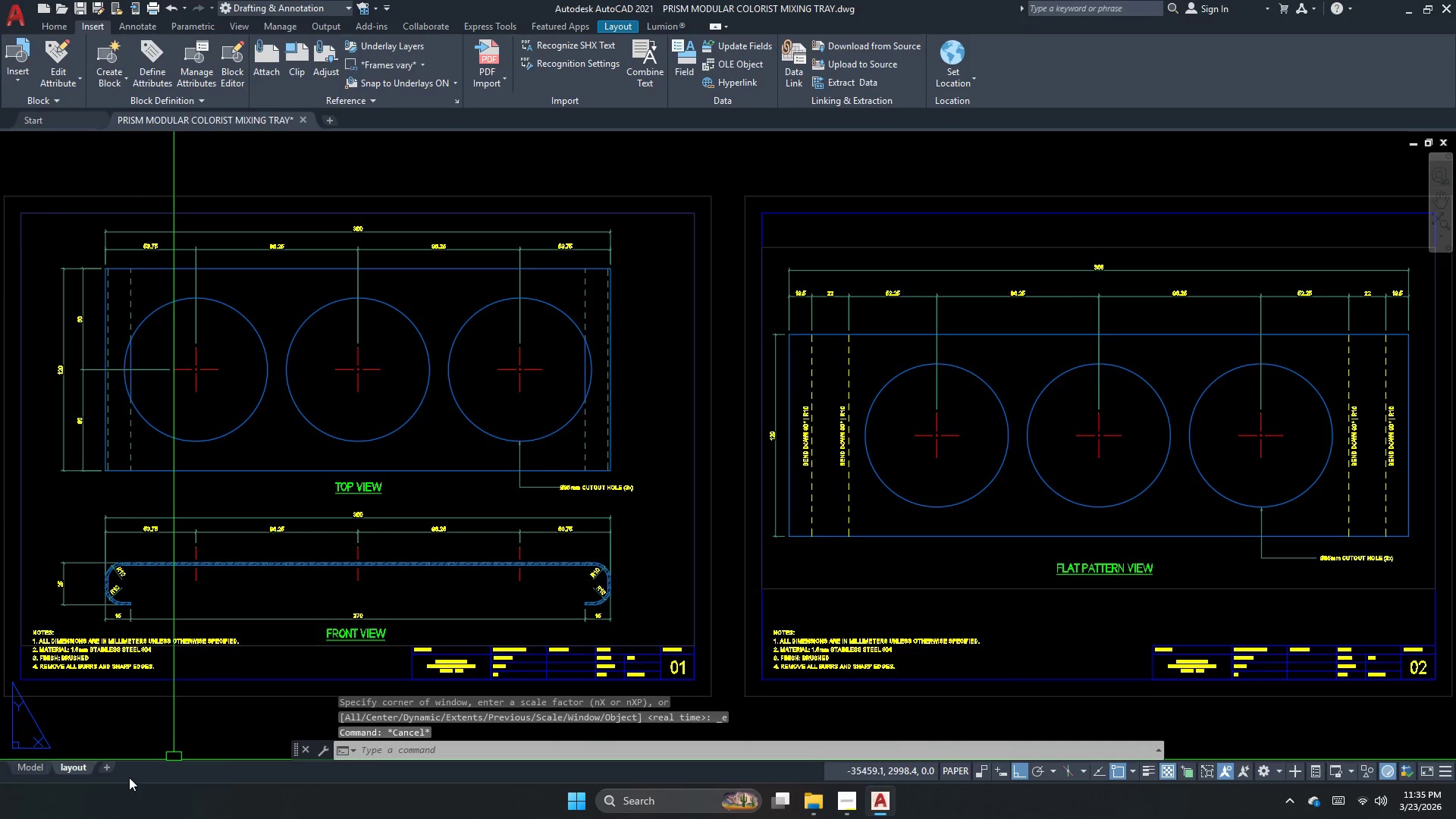 
key(Control+S)
 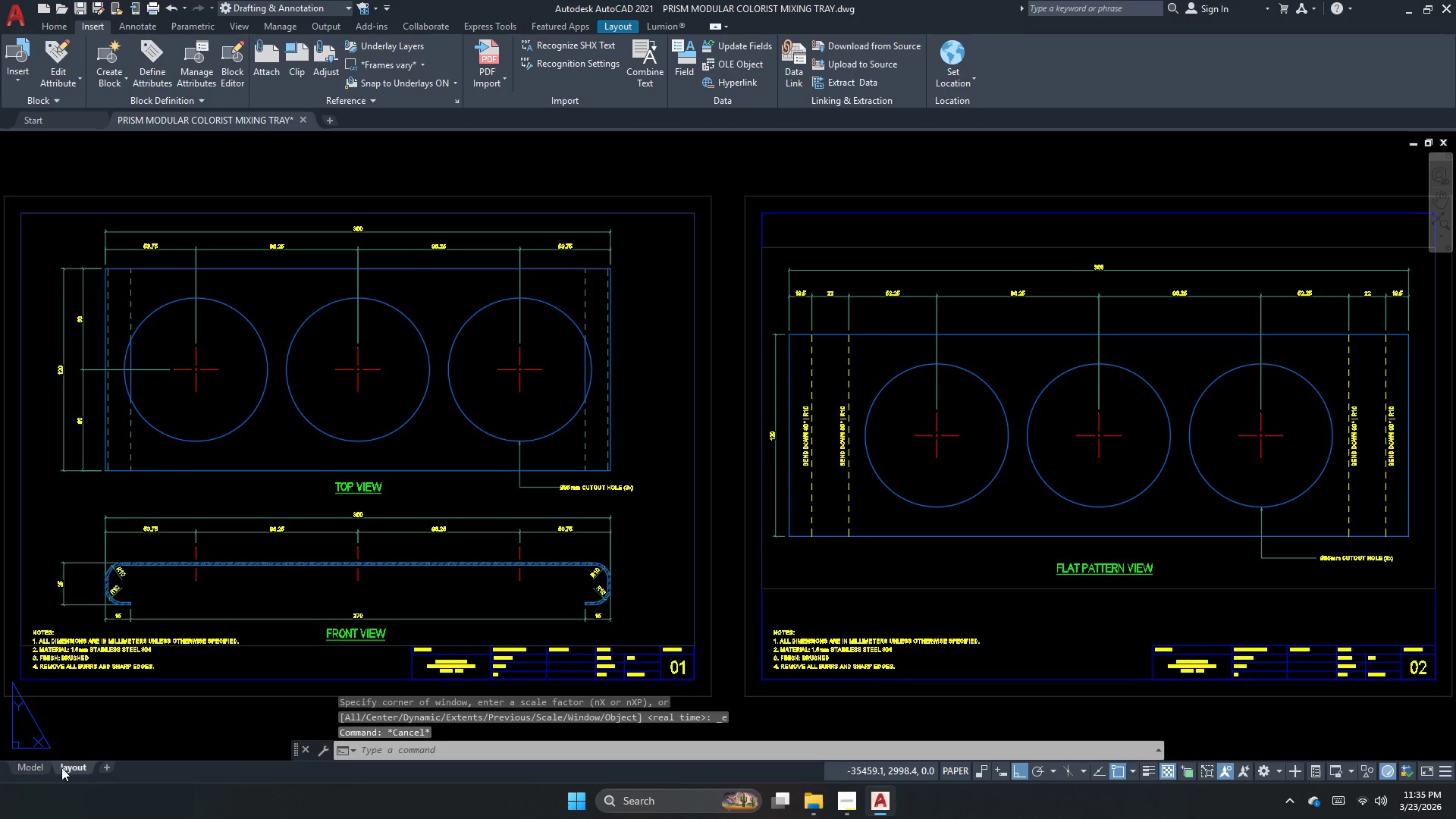 
mouse_move([-1, 767])
 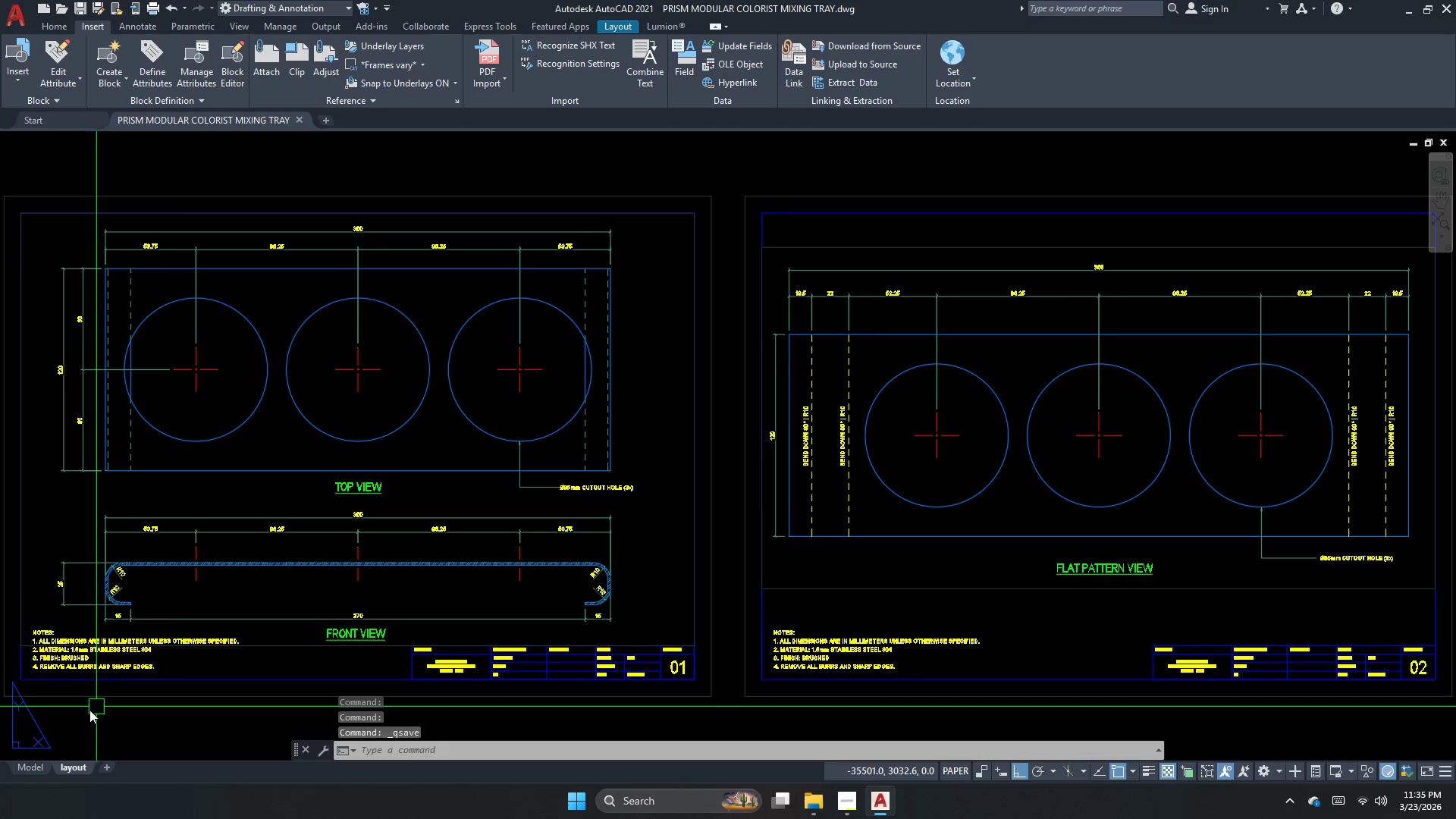 
key(Escape)
 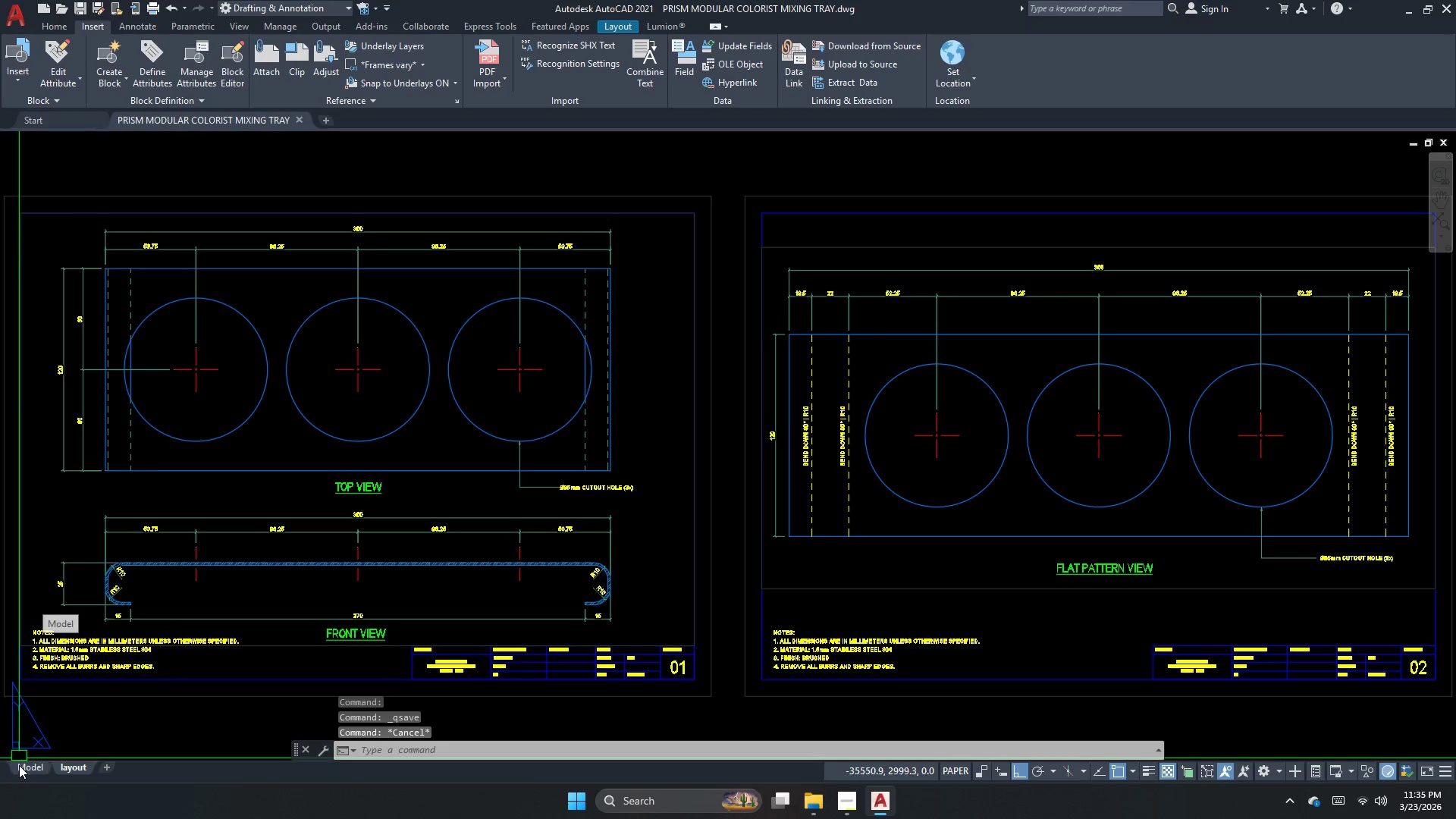 
left_click([20, 765])
 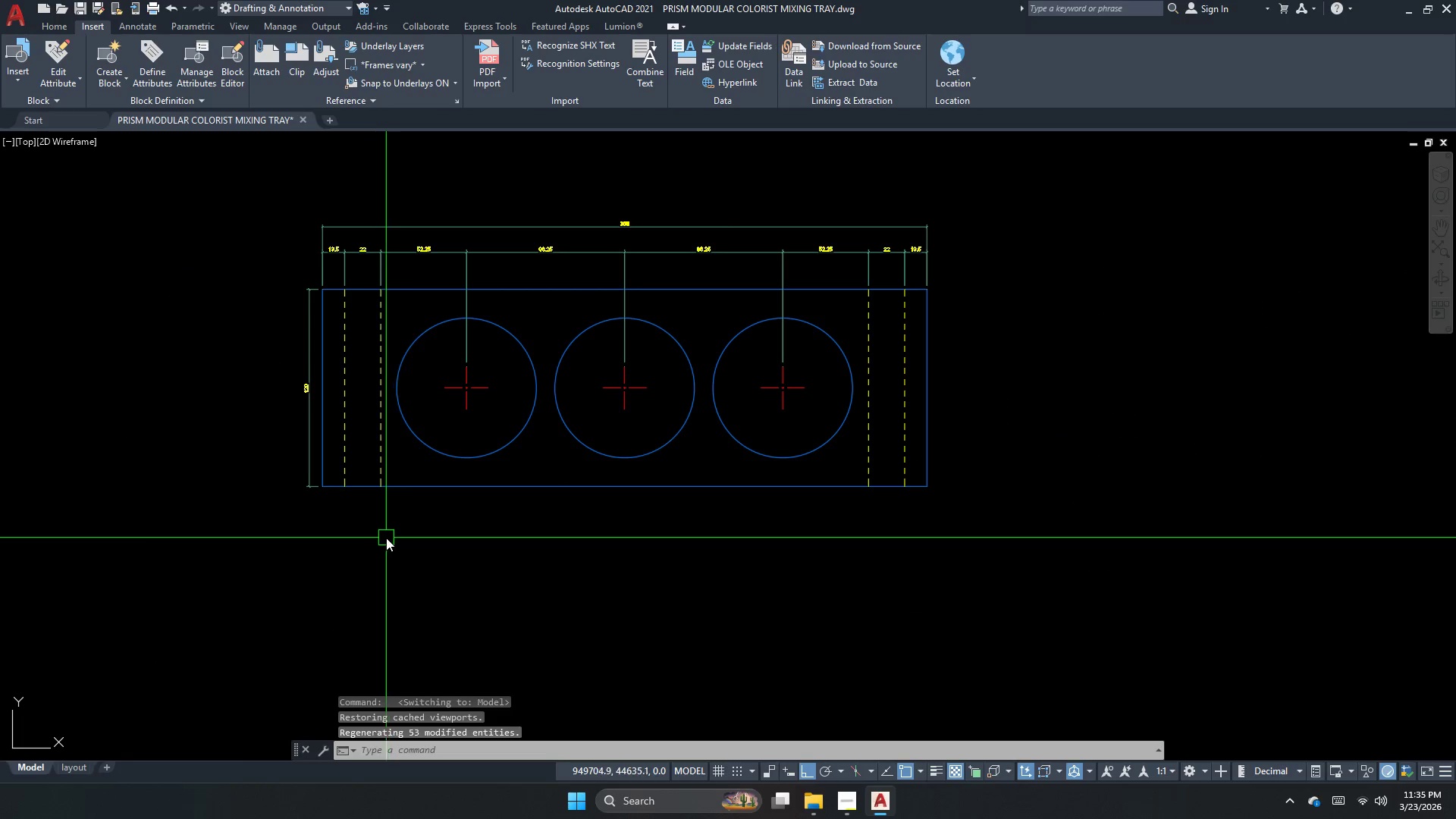 
double_click([386, 547])
 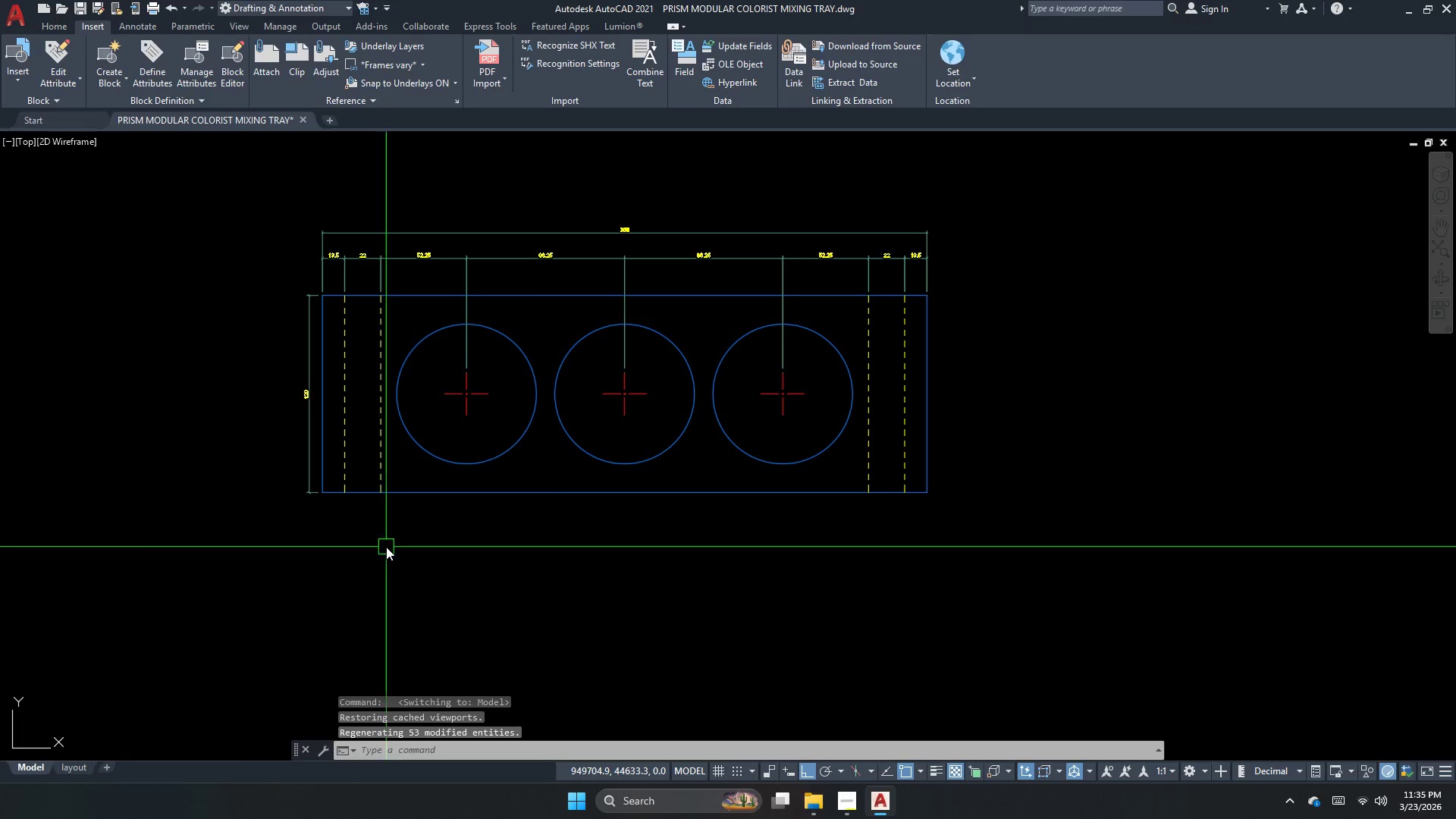 
triple_click([386, 547])
 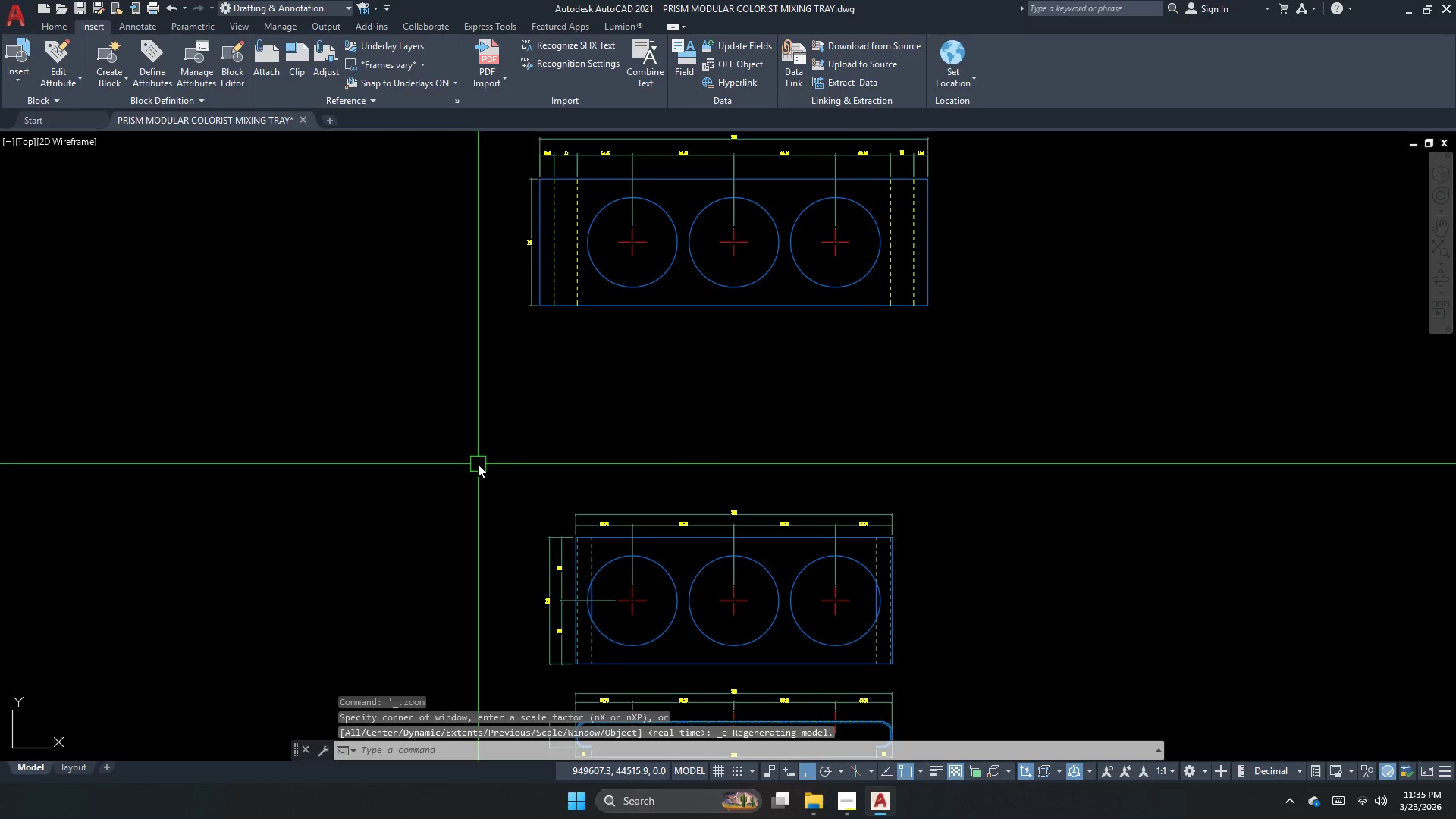 
scroll: coordinate [345, 485], scroll_direction: up, amount: 4.0
 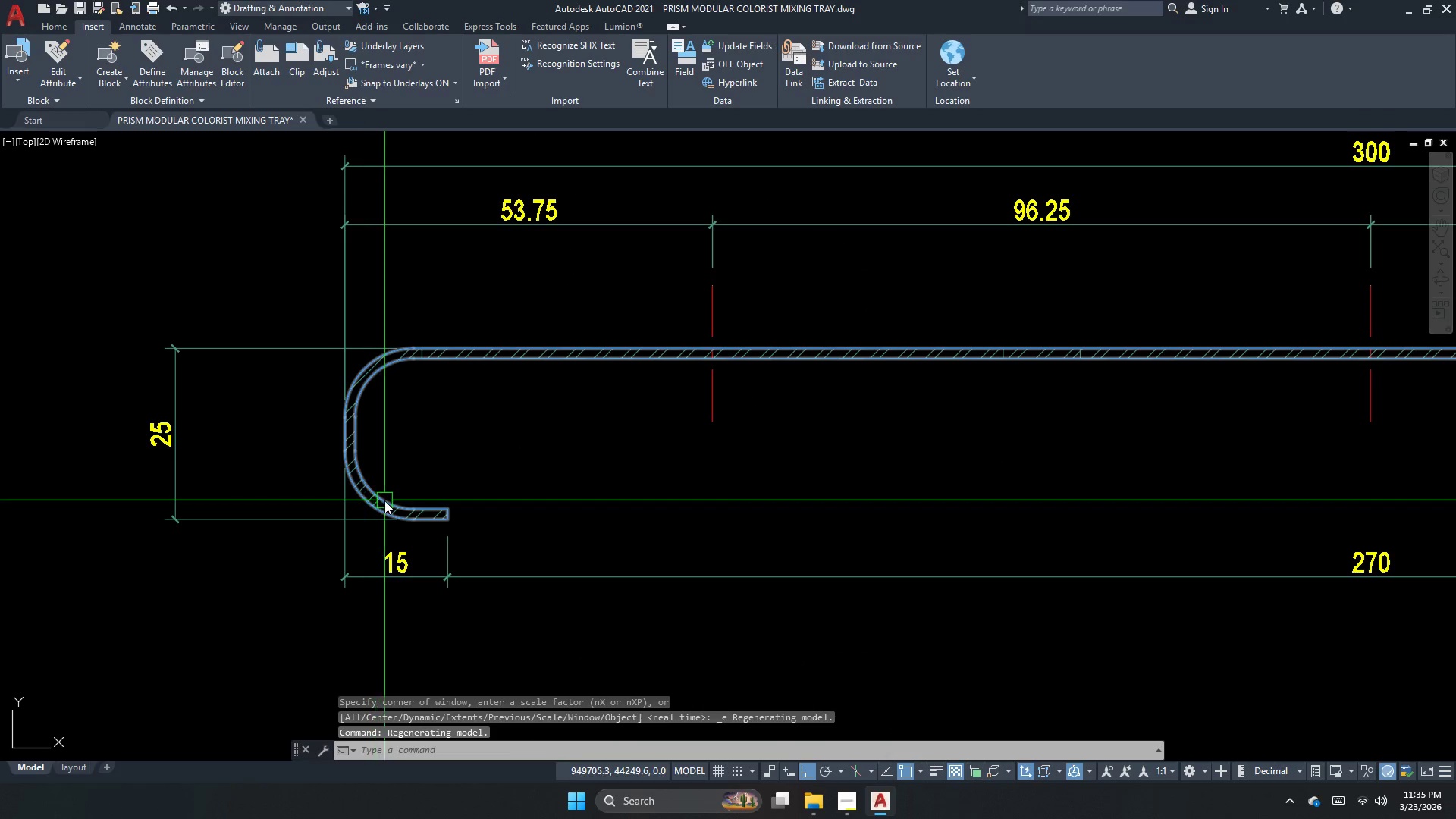 
left_click([386, 500])
 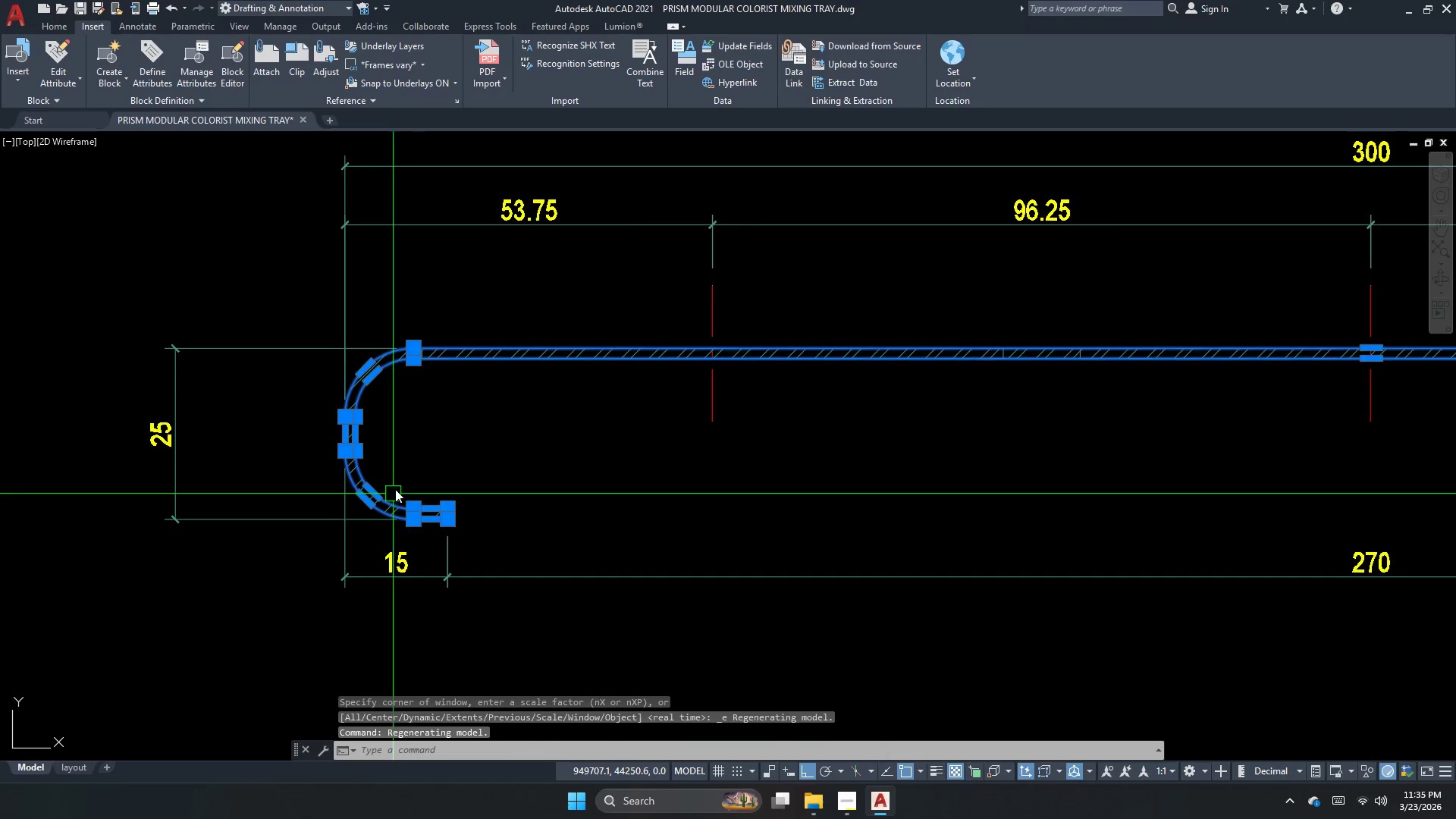 
type(co )
 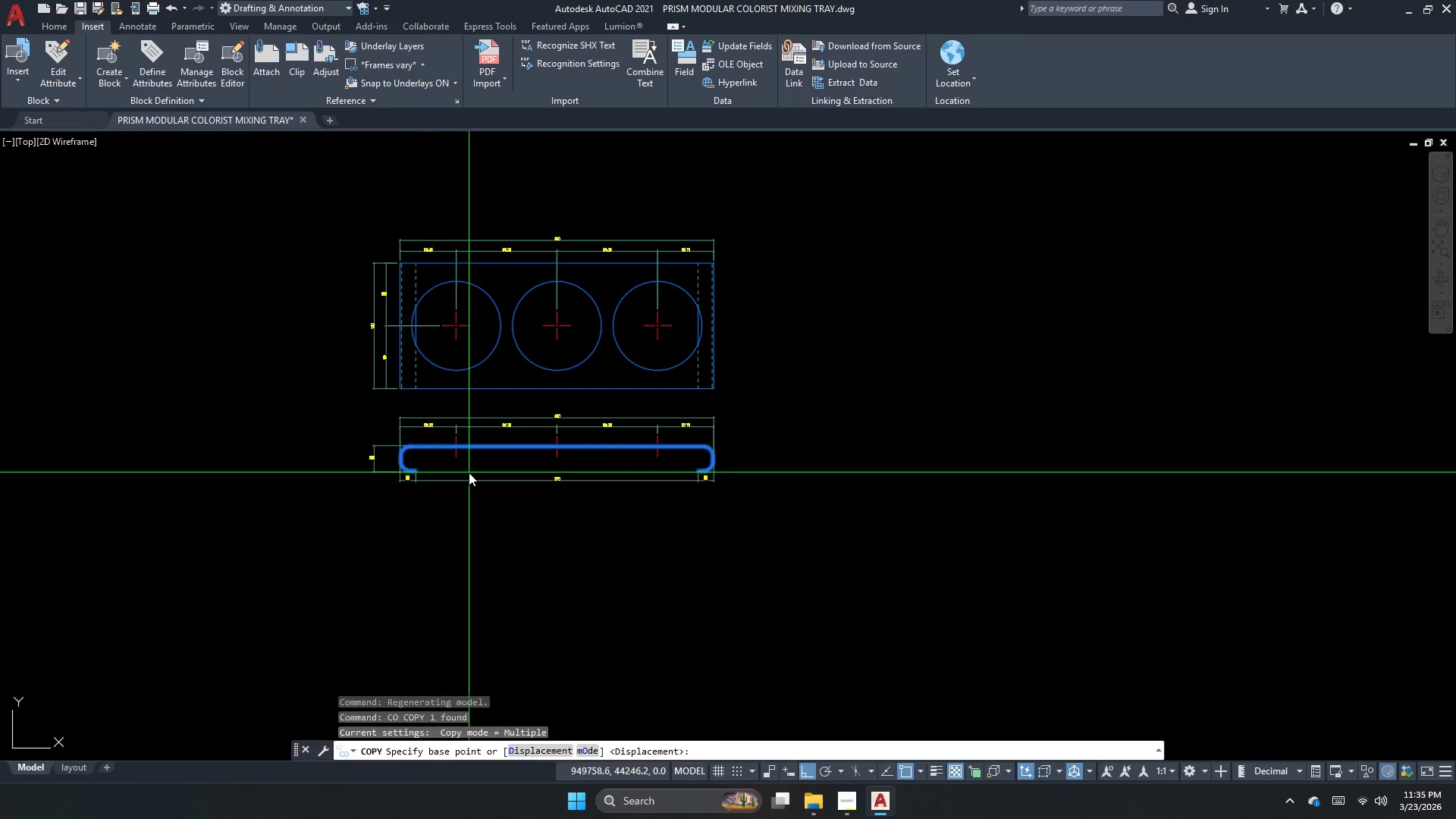 
left_click_drag(start_coordinate=[469, 474], to_coordinate=[473, 474])
 